 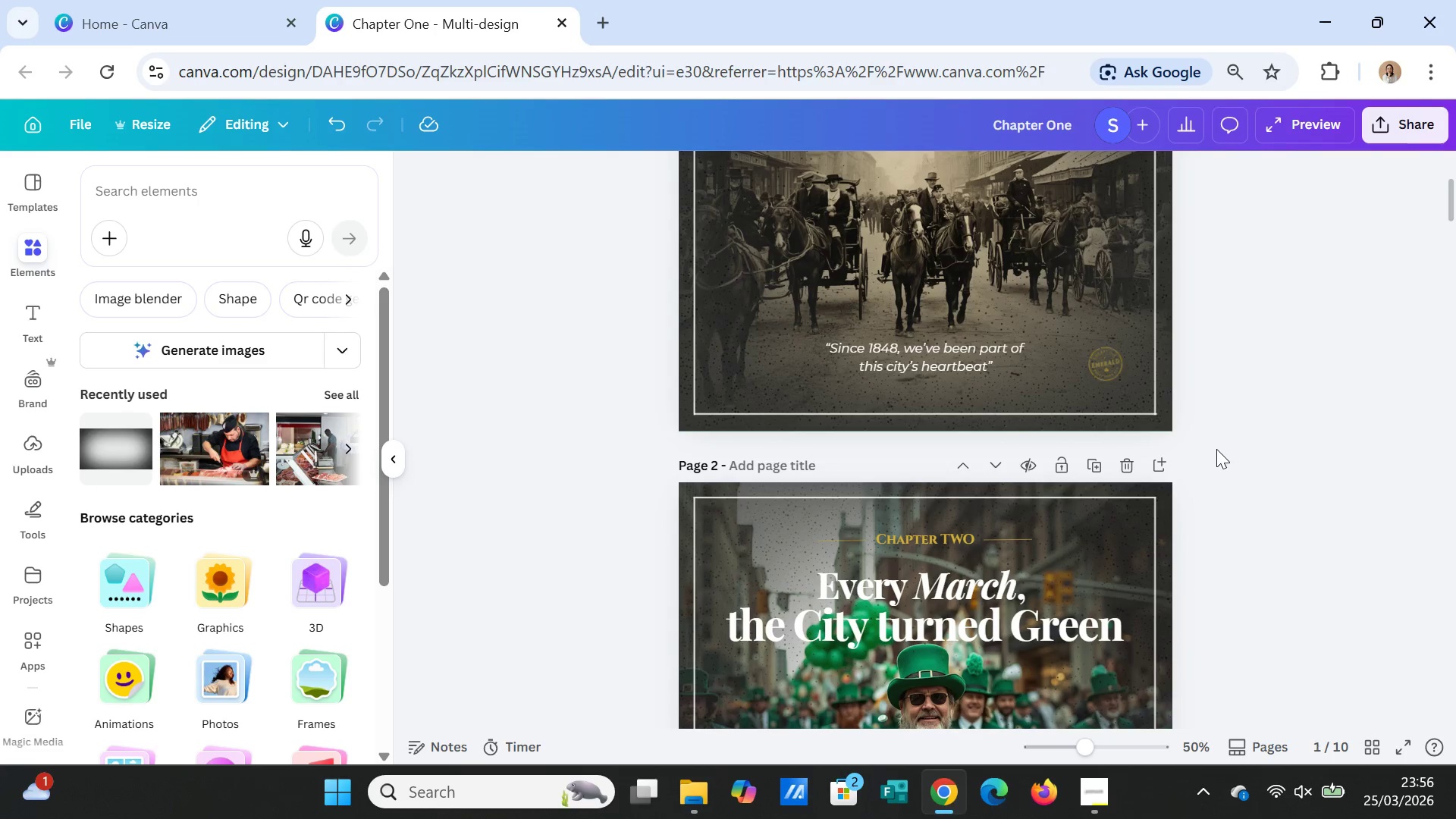 
scroll: coordinate [1239, 456], scroll_direction: up, amount: 28.0
 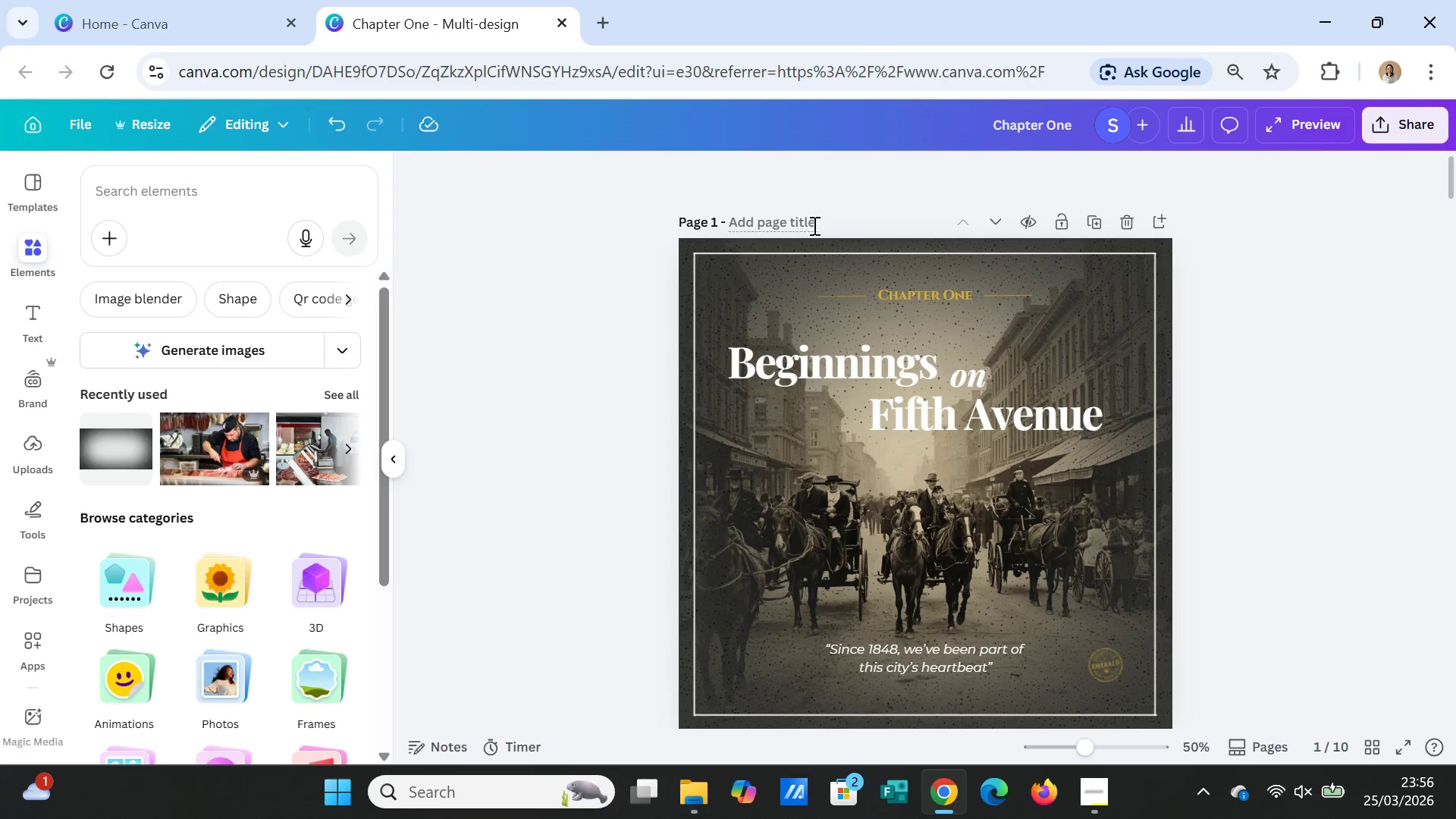 
left_click([808, 221])
 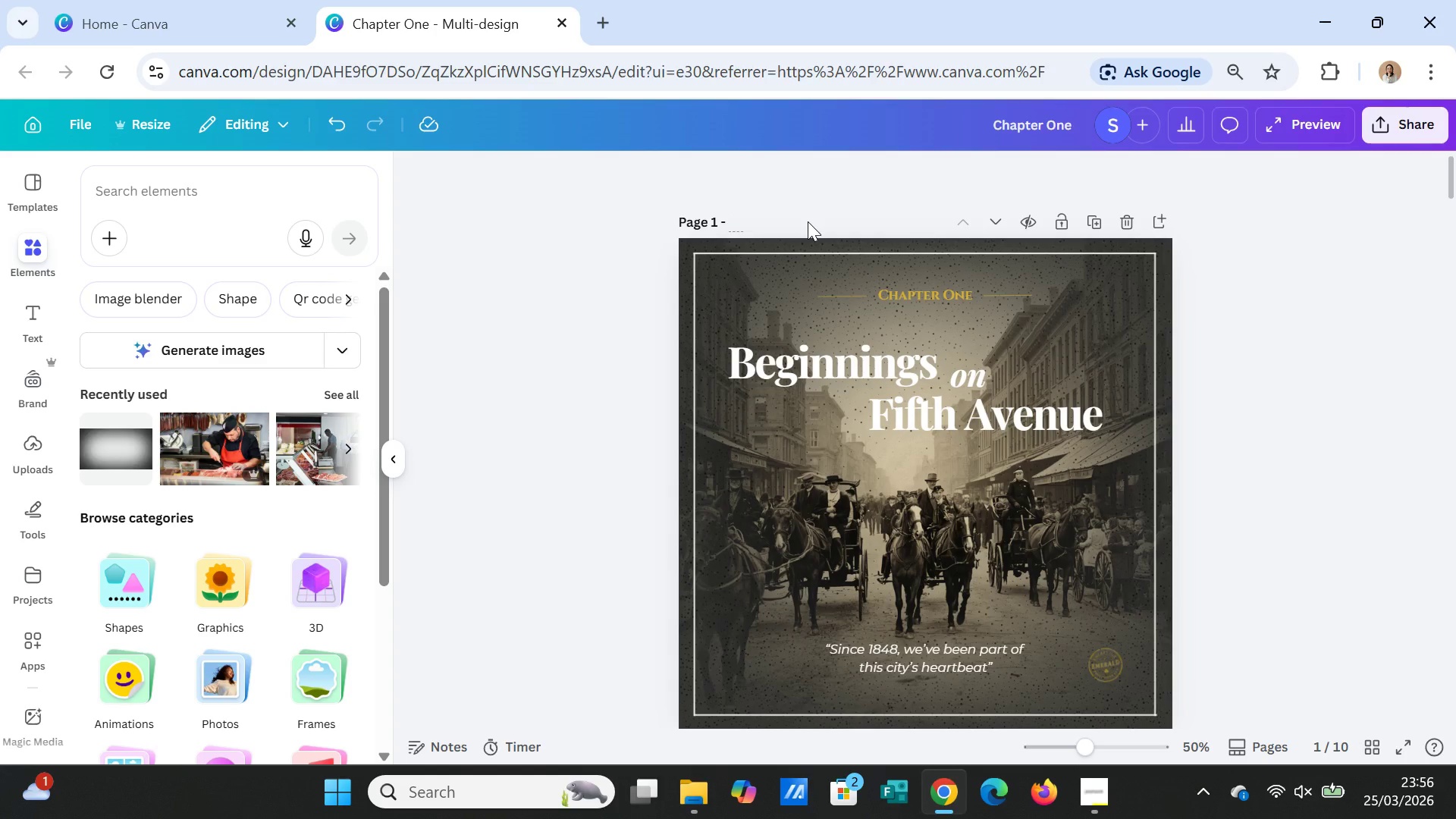 
wait(6.67)
 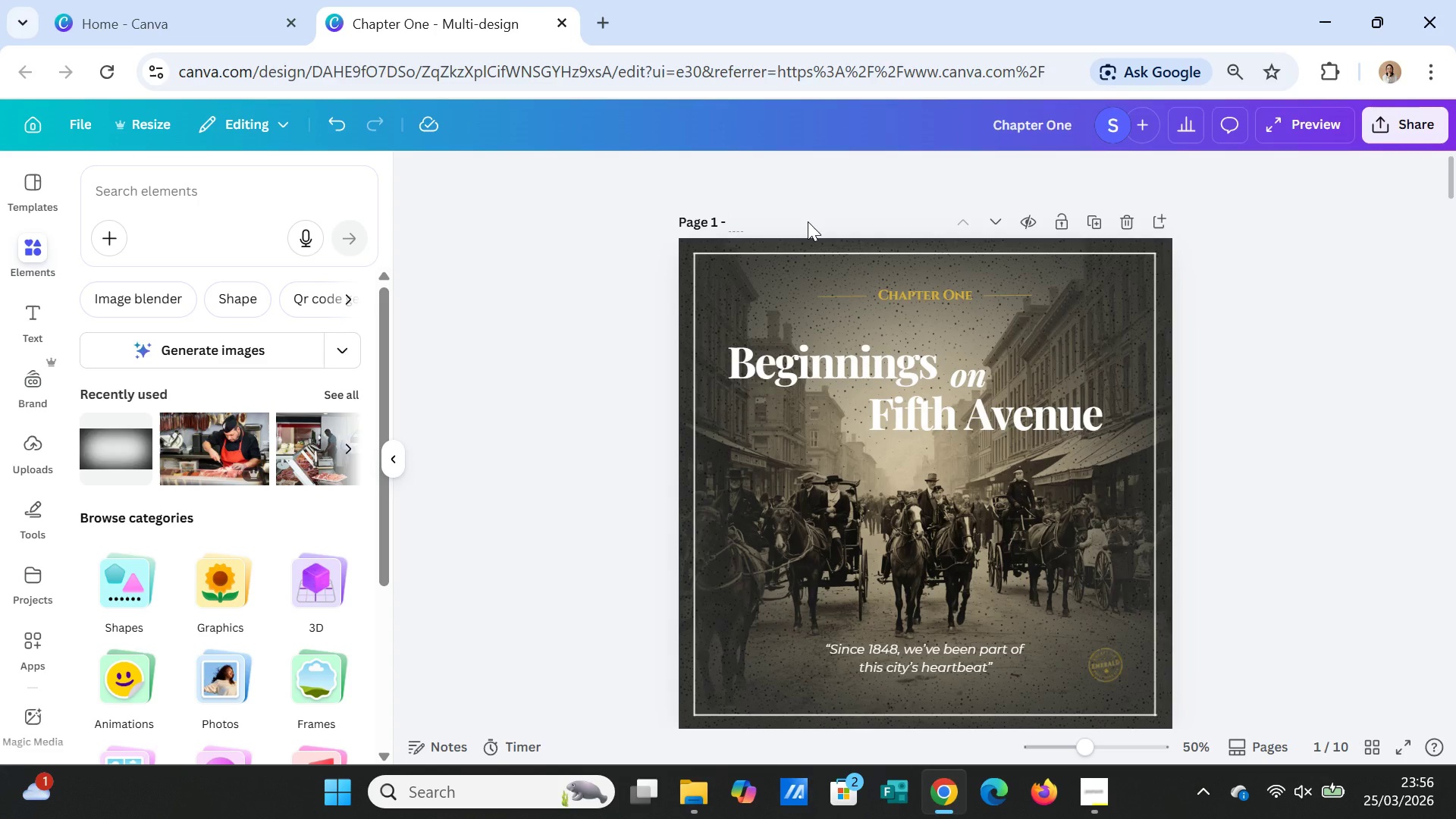 
type(Chapter01_Beginnings_)
key(Backspace)
 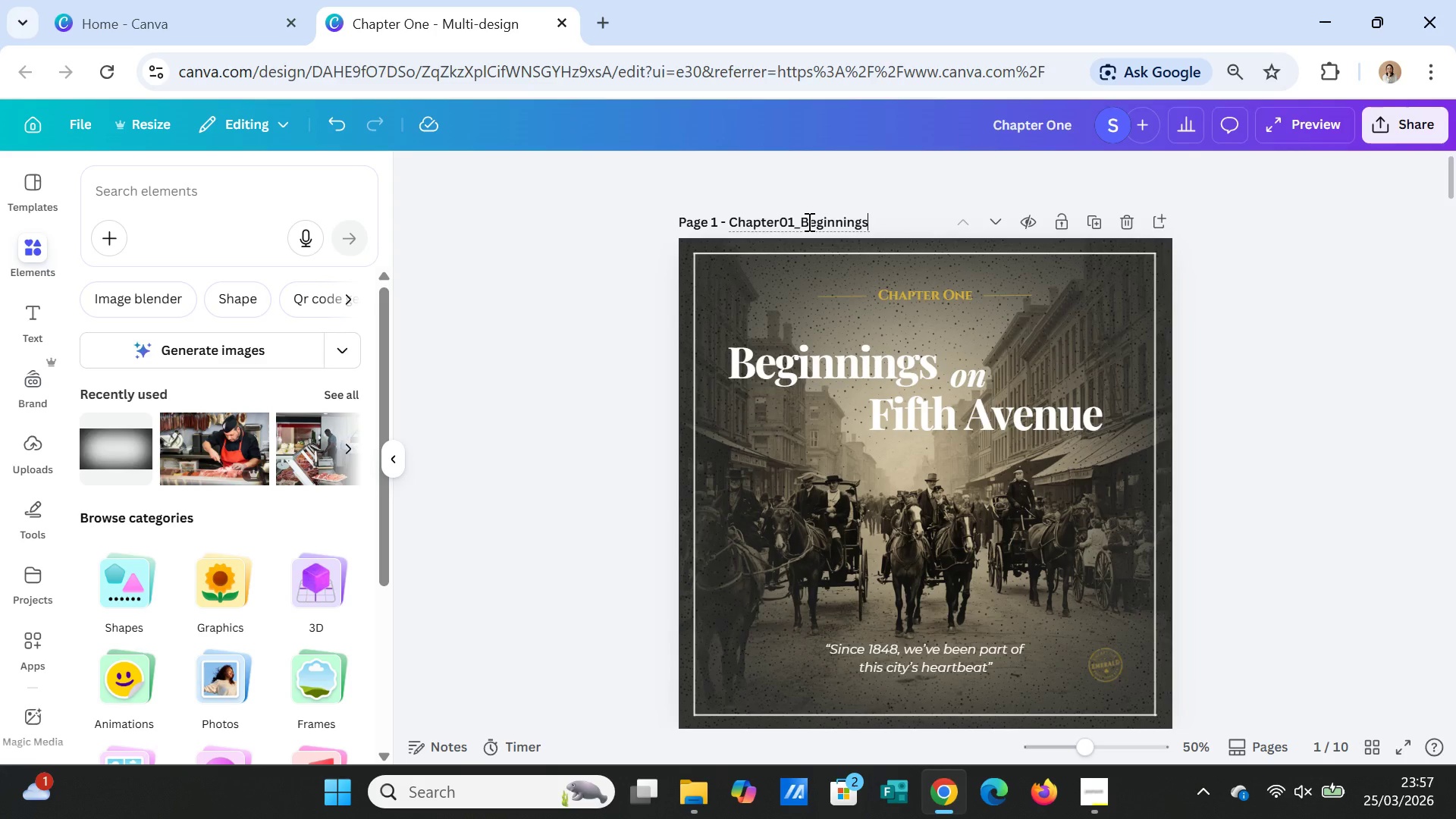 
wait(8.08)
 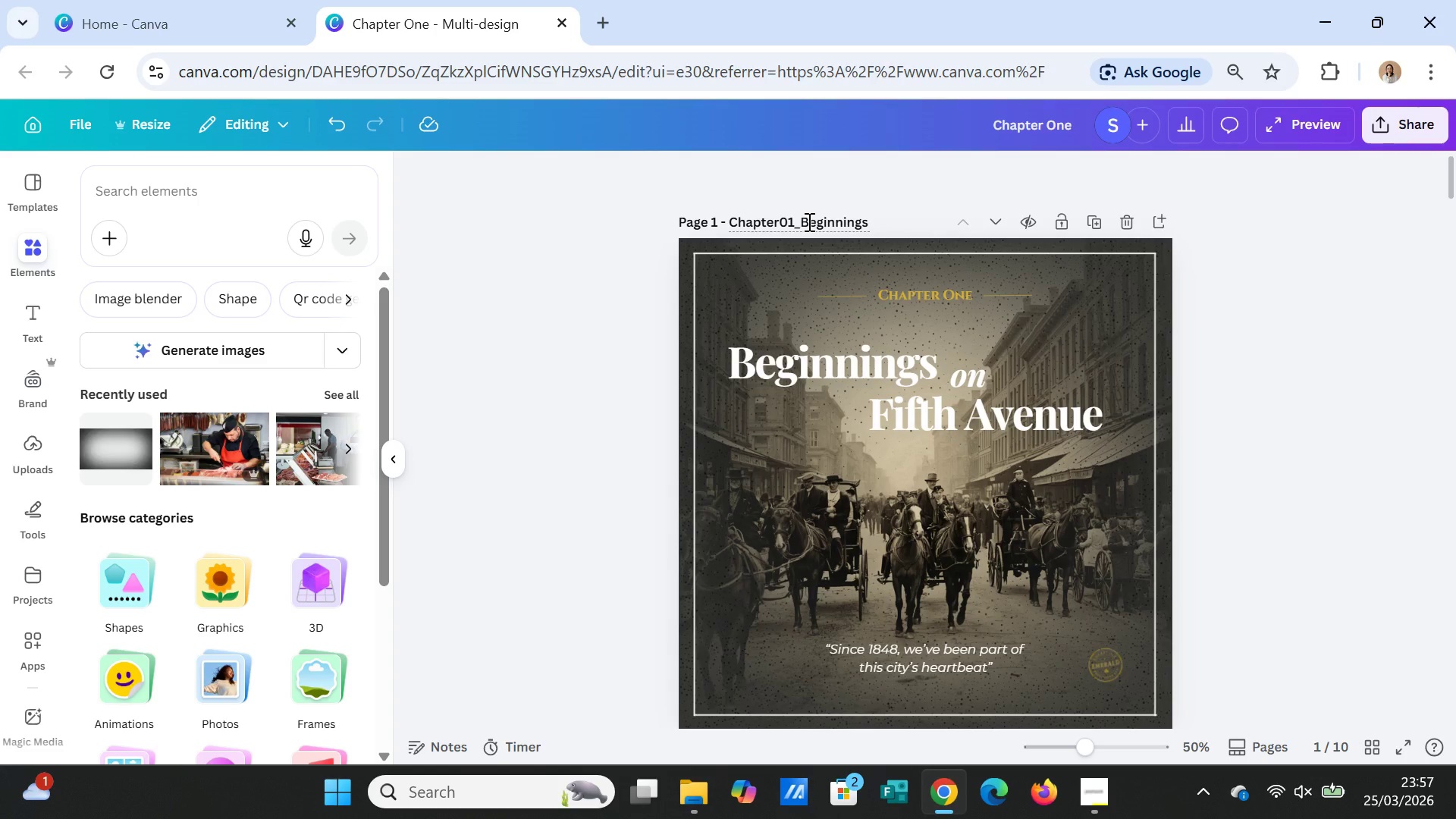 
hold_key(key=ShiftLeft, duration=1.05)
 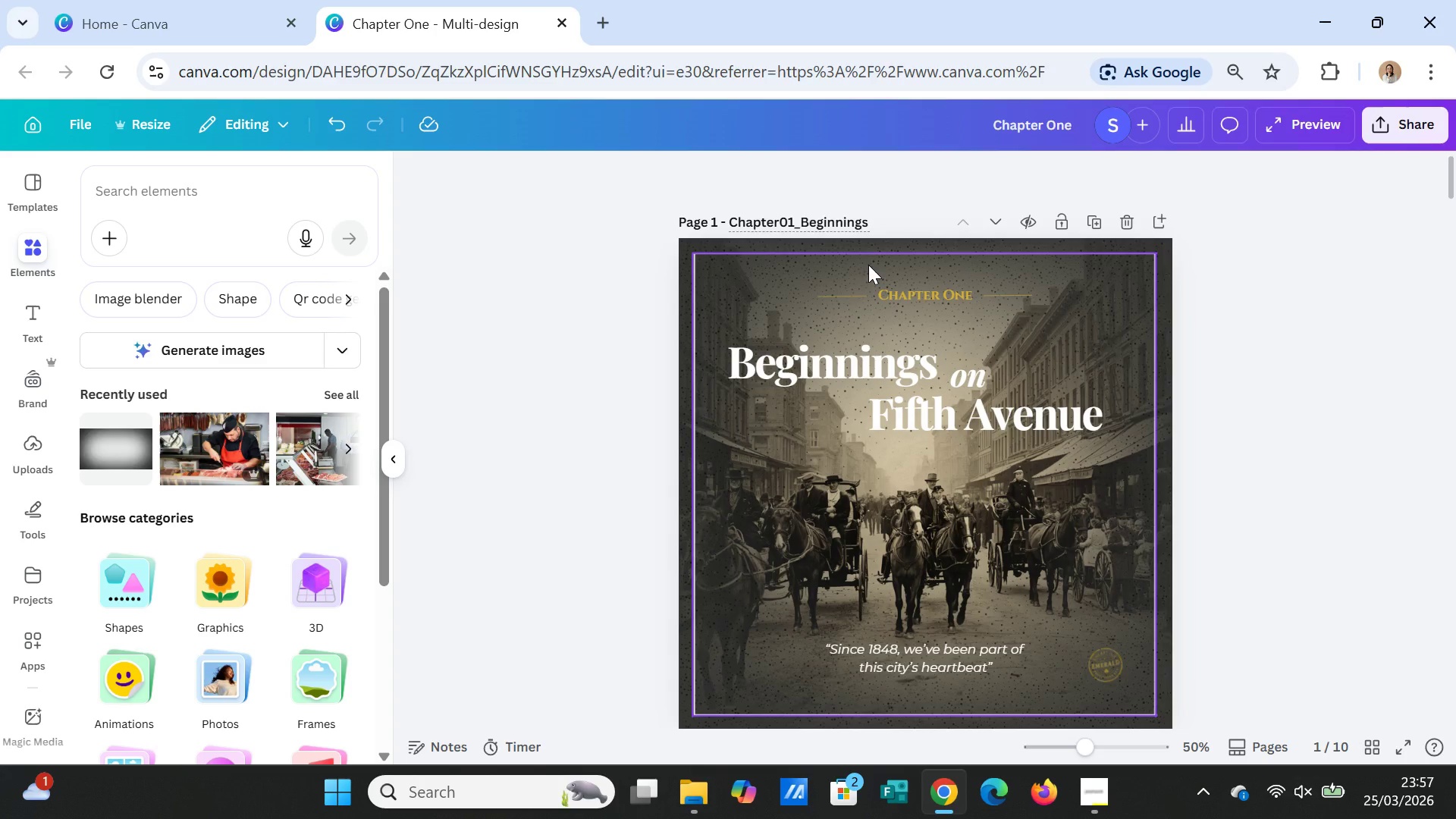 
hold_key(key=ArrowDown, duration=0.72)
 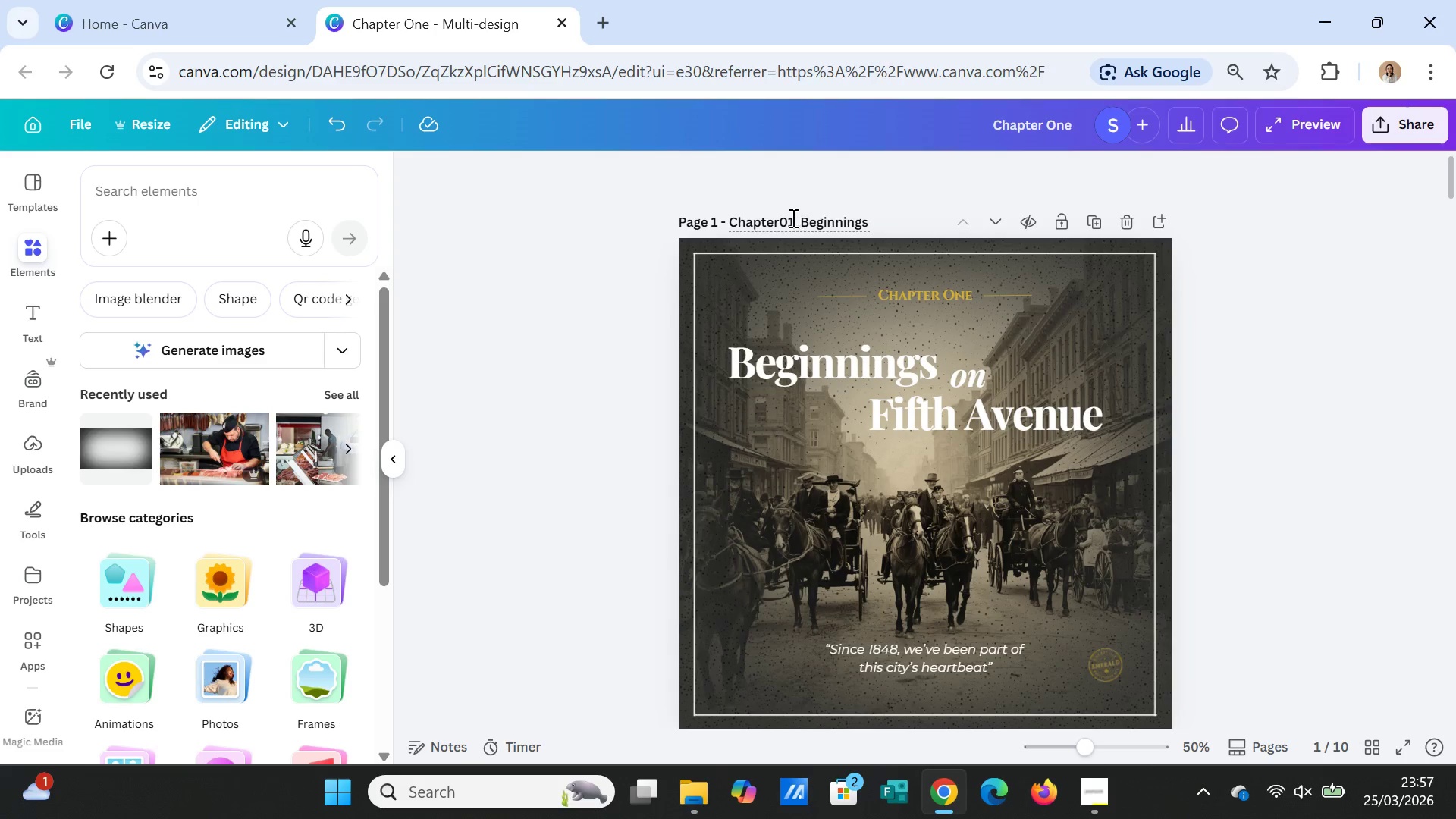 
left_click_drag(start_coordinate=[731, 222], to_coordinate=[876, 224])
 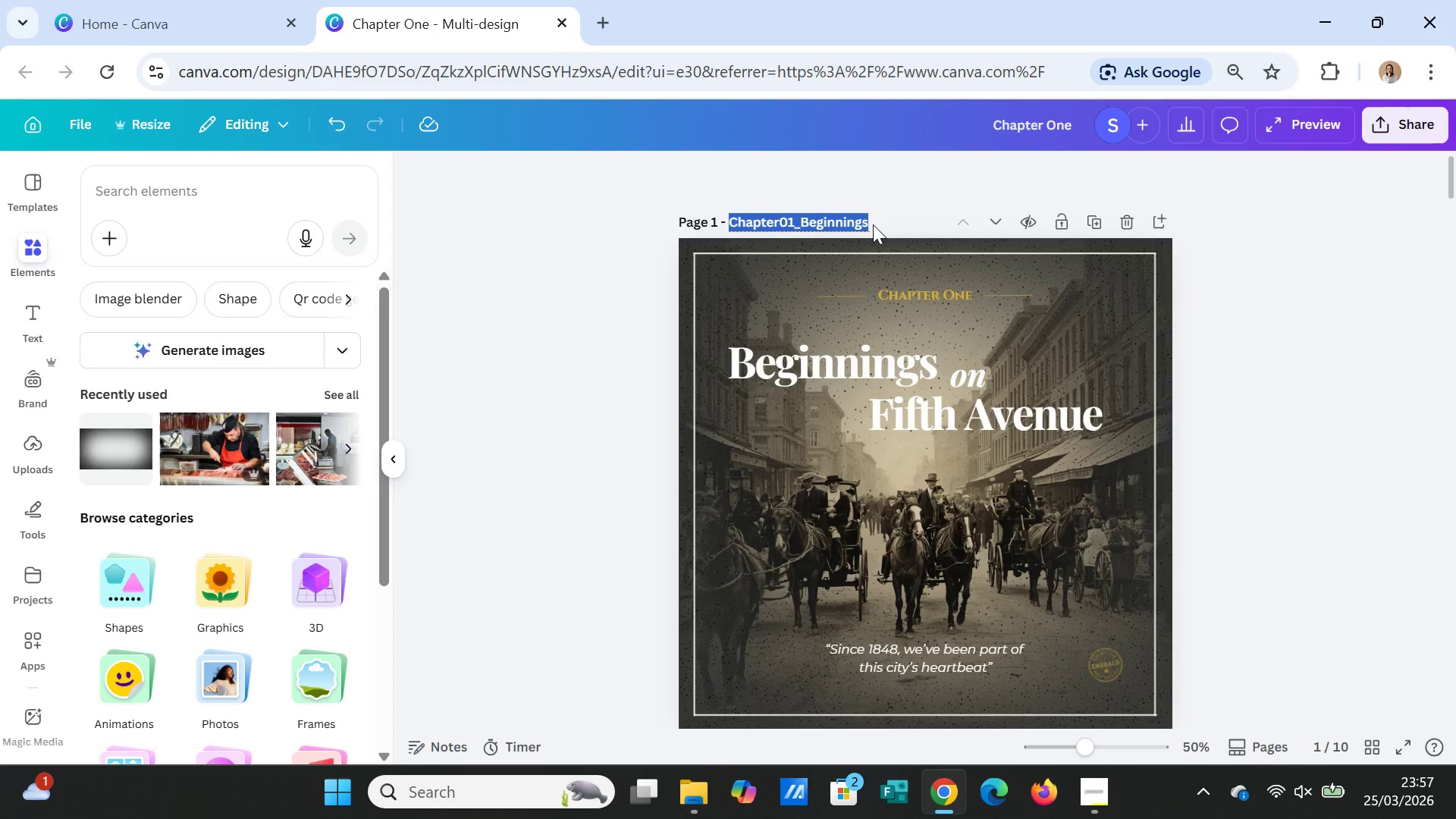 
key(Control+C)
 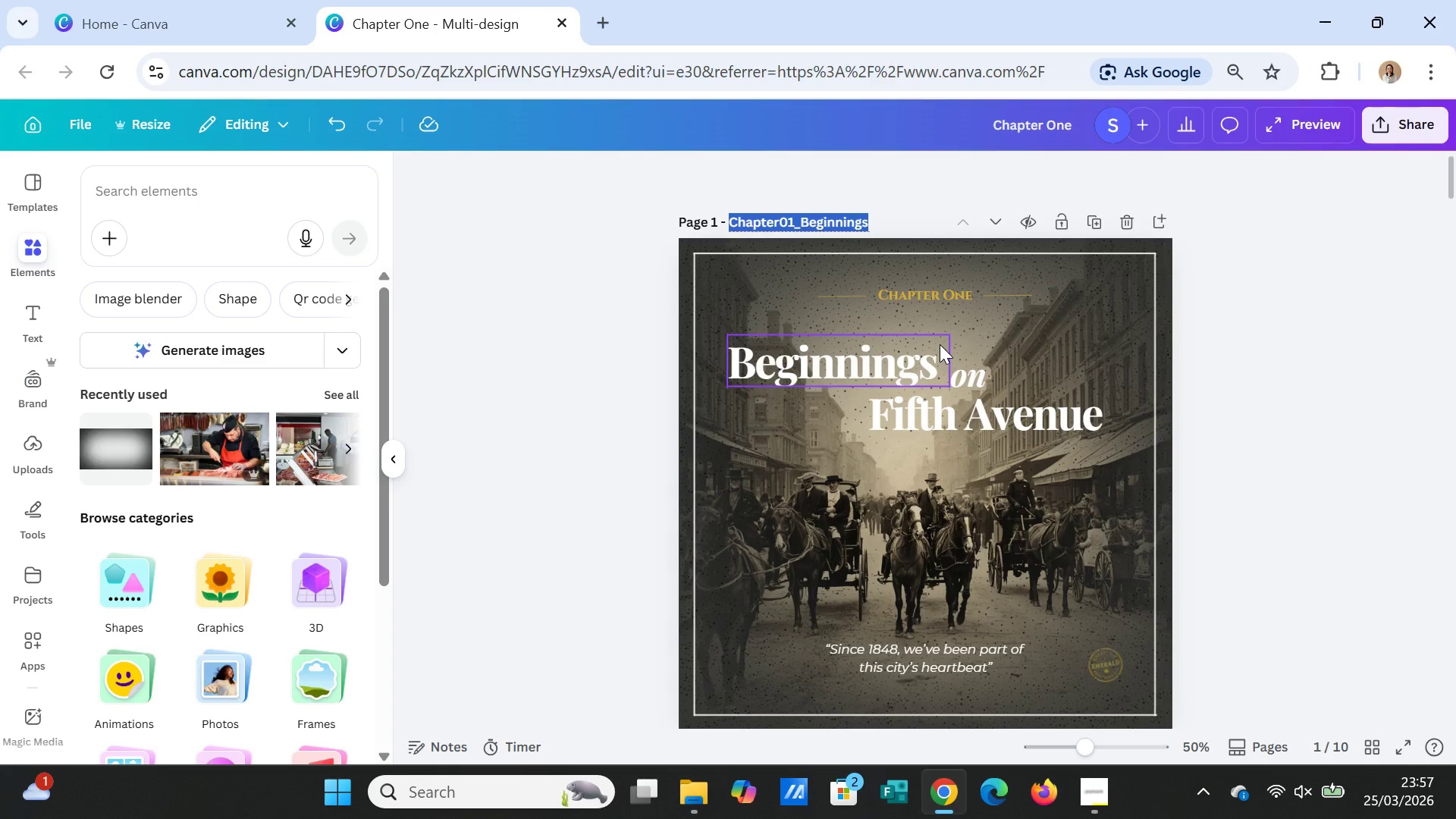 
wait(26.72)
 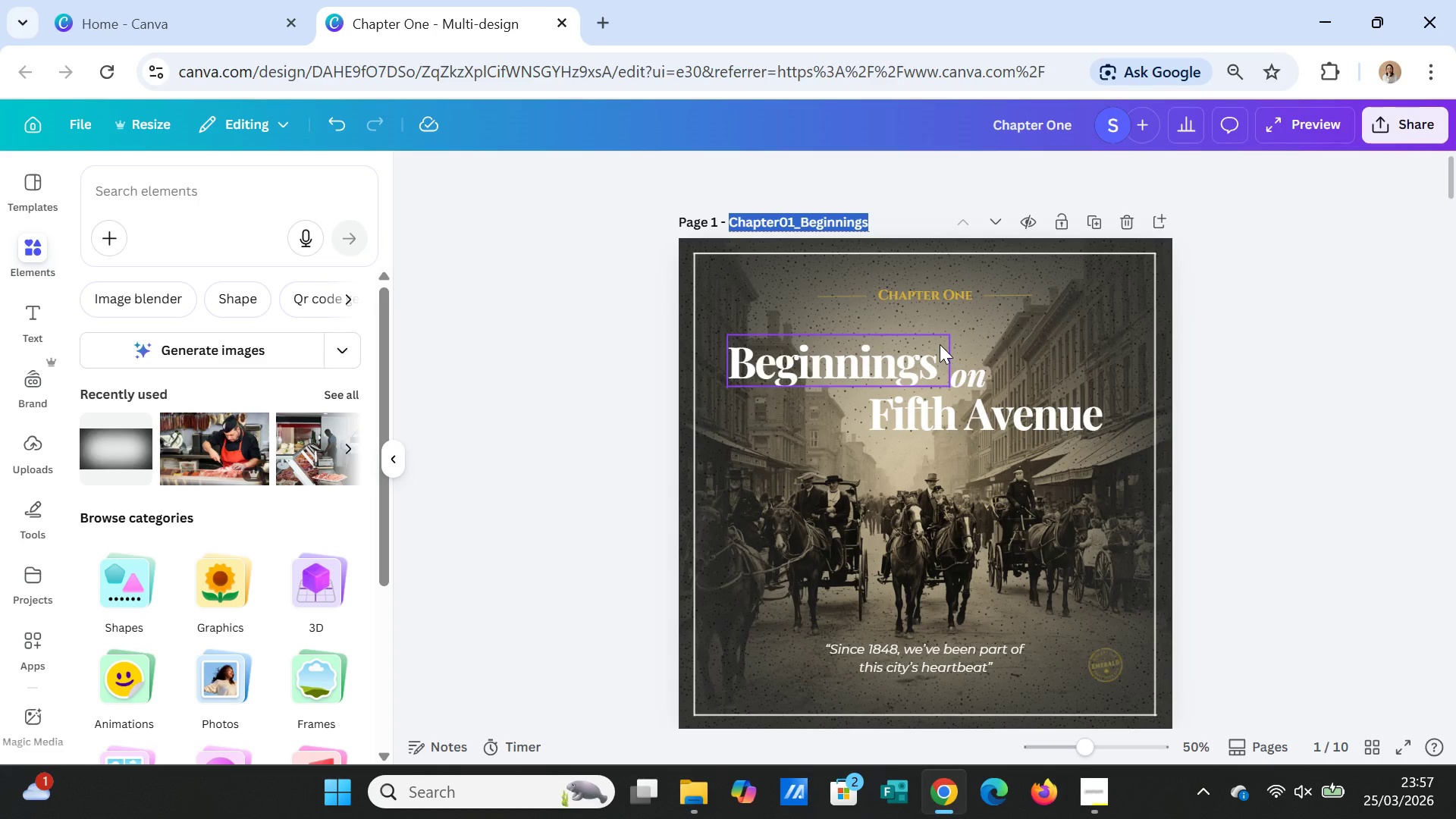 
type(Fift)
 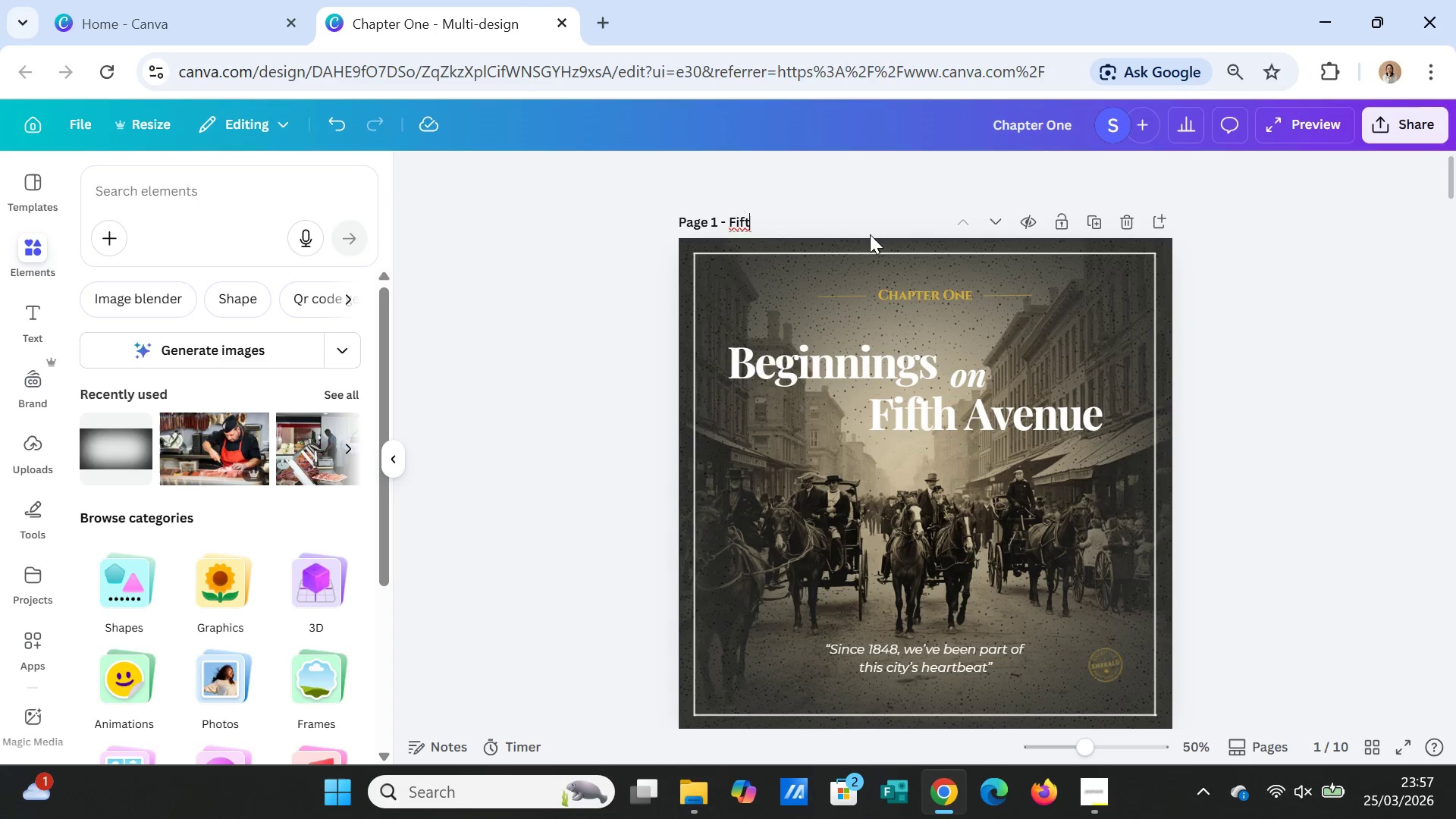 
type(hAveLegacy_Post_01_Beginnings)
 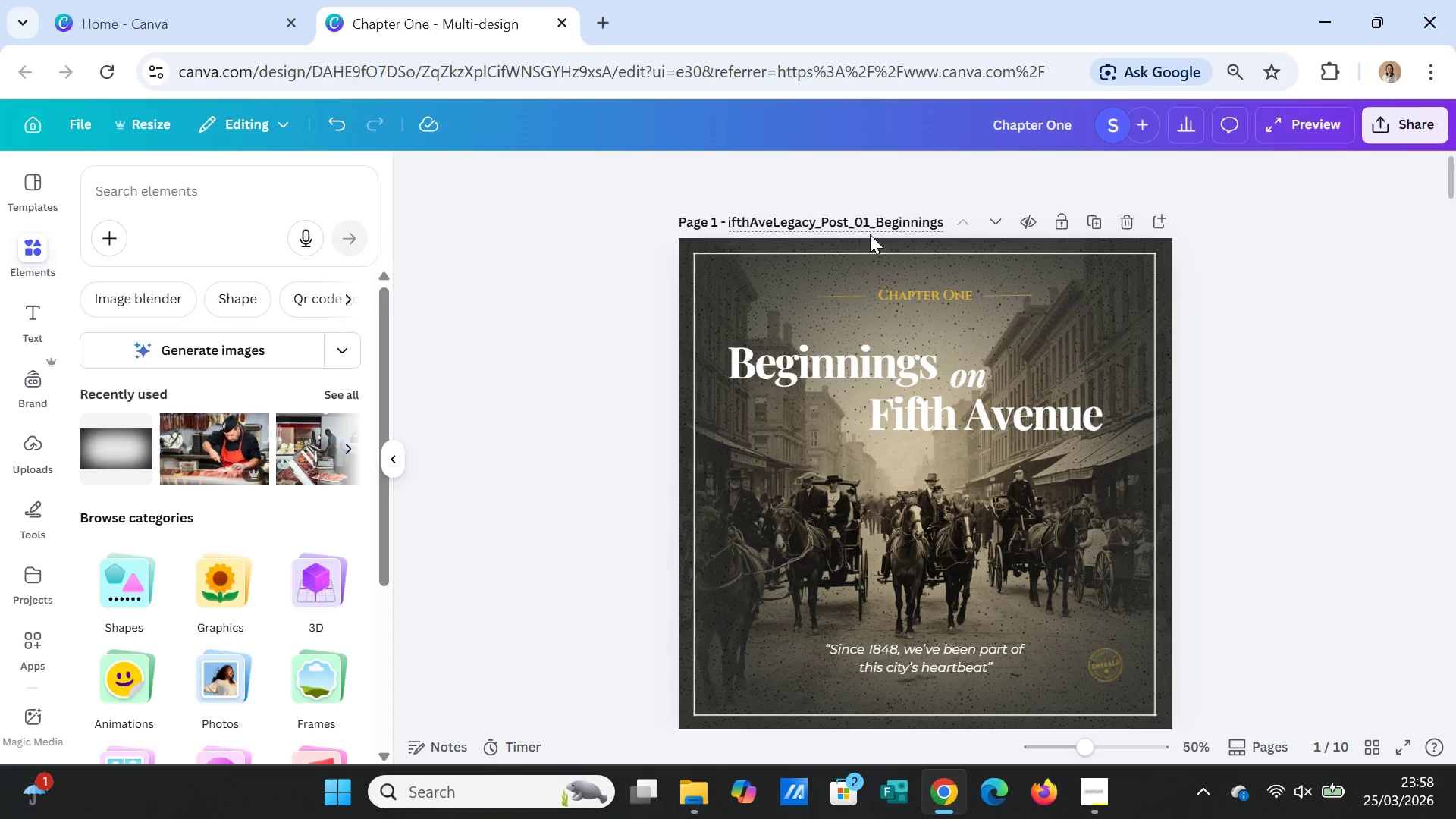 
hold_key(key=ShiftLeft, duration=3.11)
 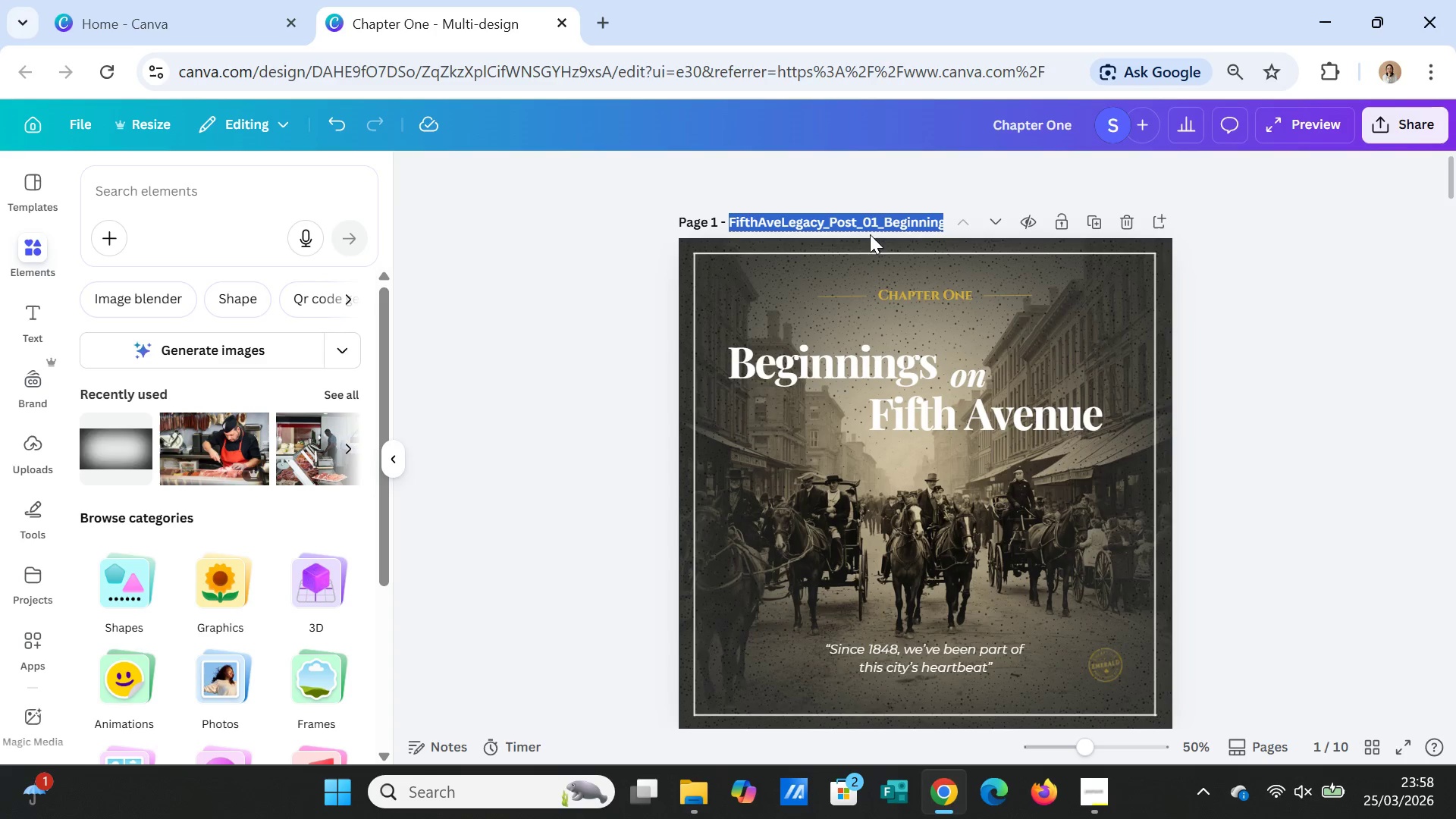 
hold_key(key=ArrowLeft, duration=1.5)
 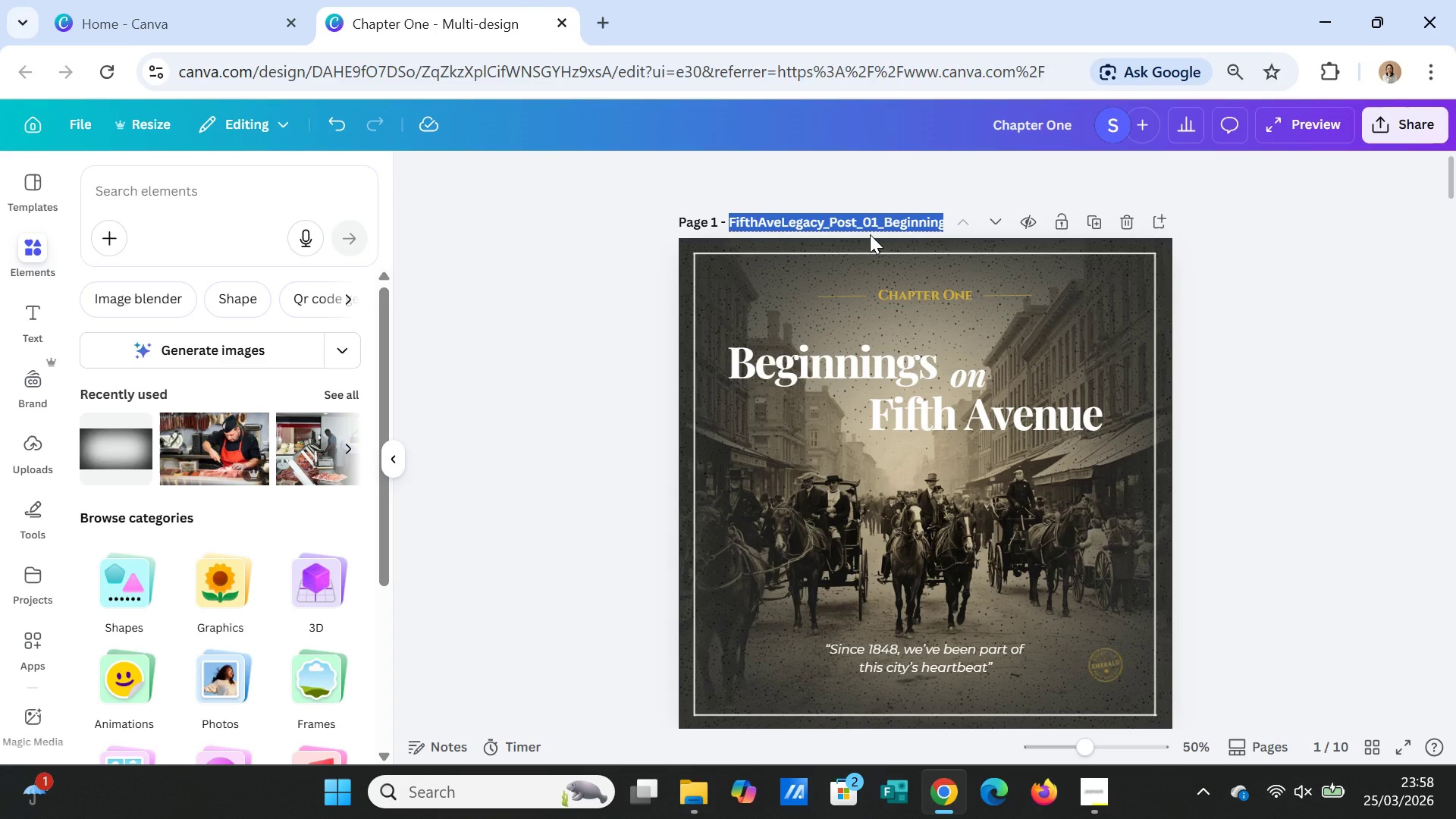 
hold_key(key=ArrowLeft, duration=0.53)
 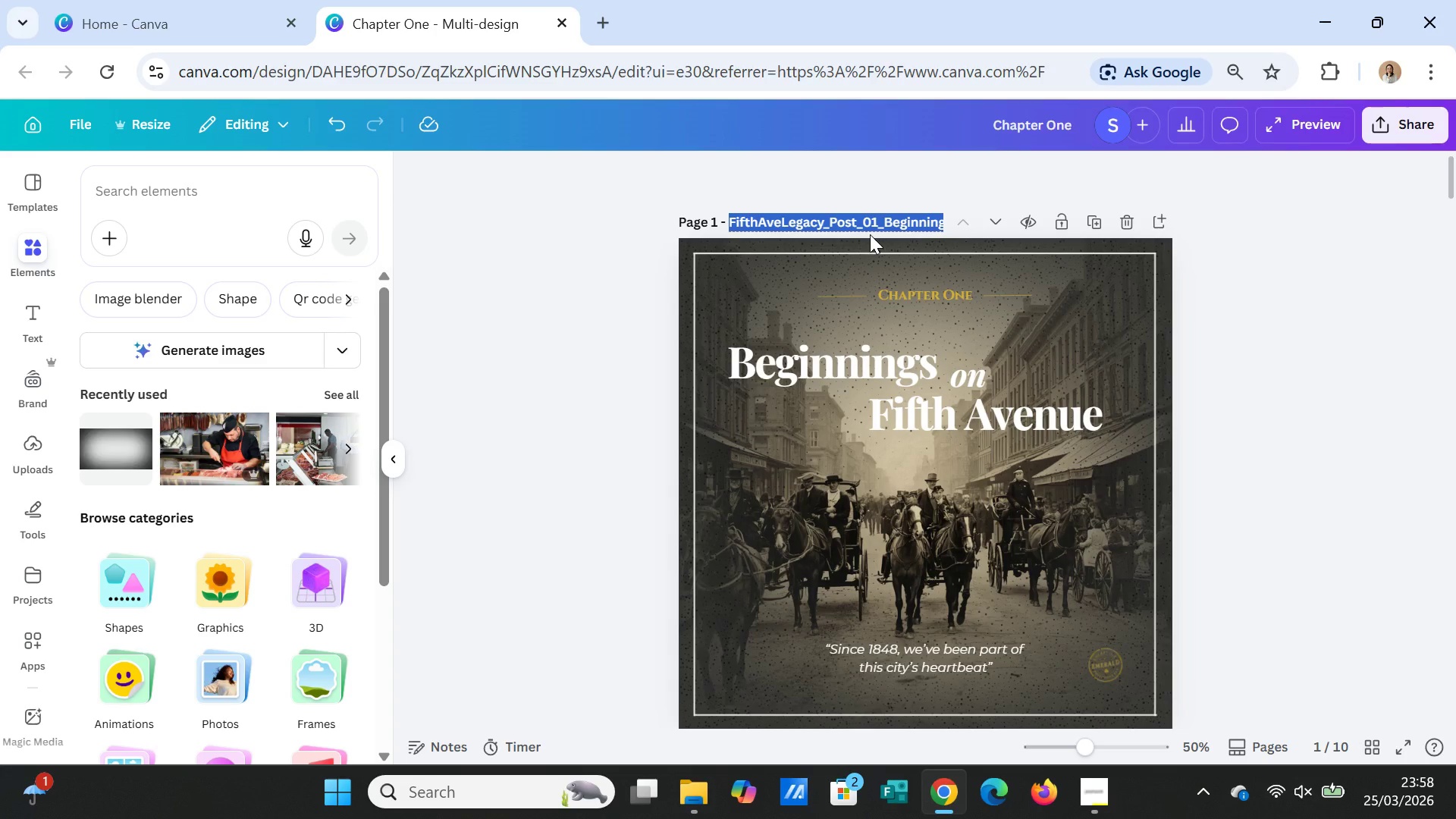 
key(Control+C)
 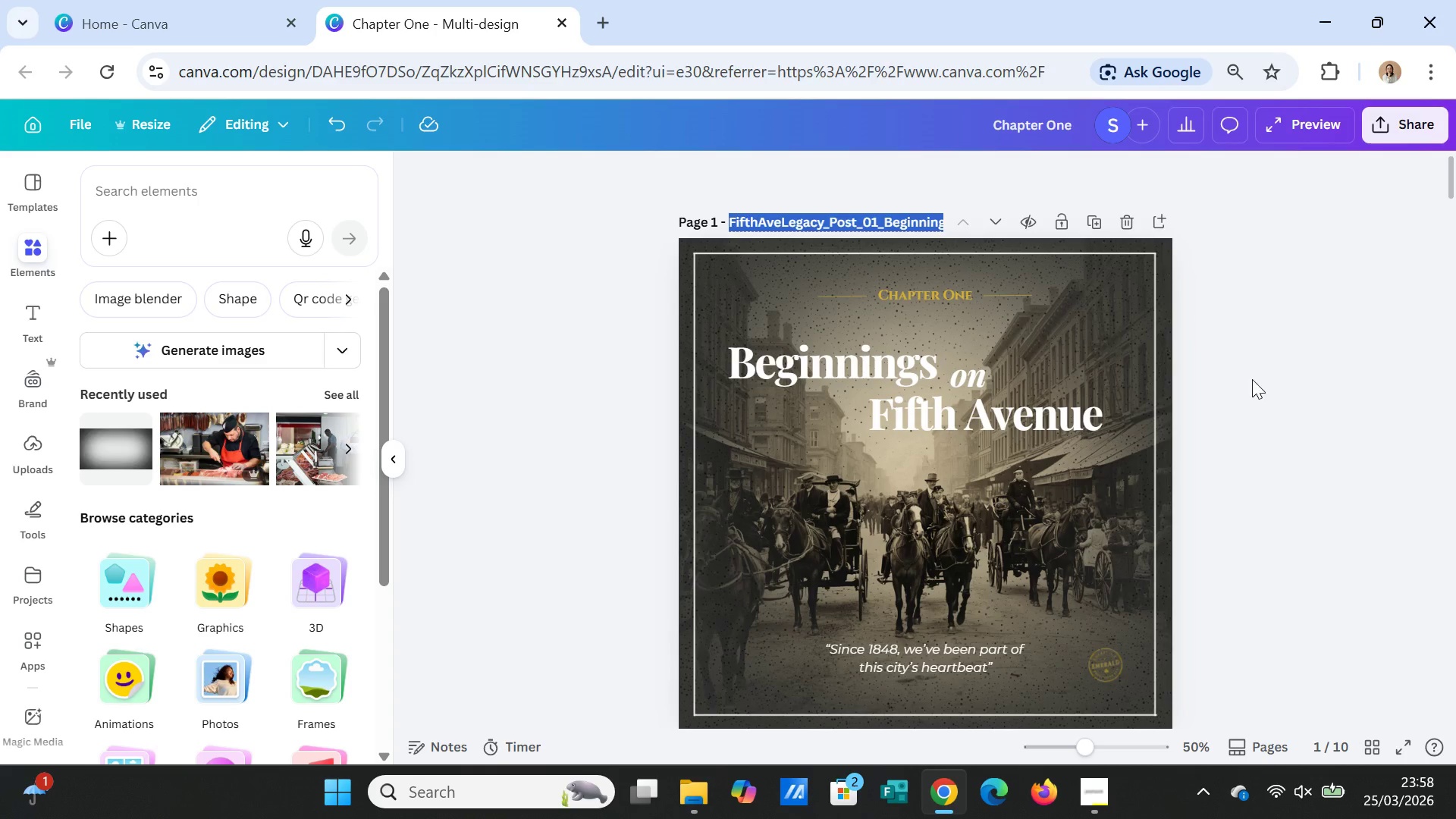 
left_click([1252, 379])
 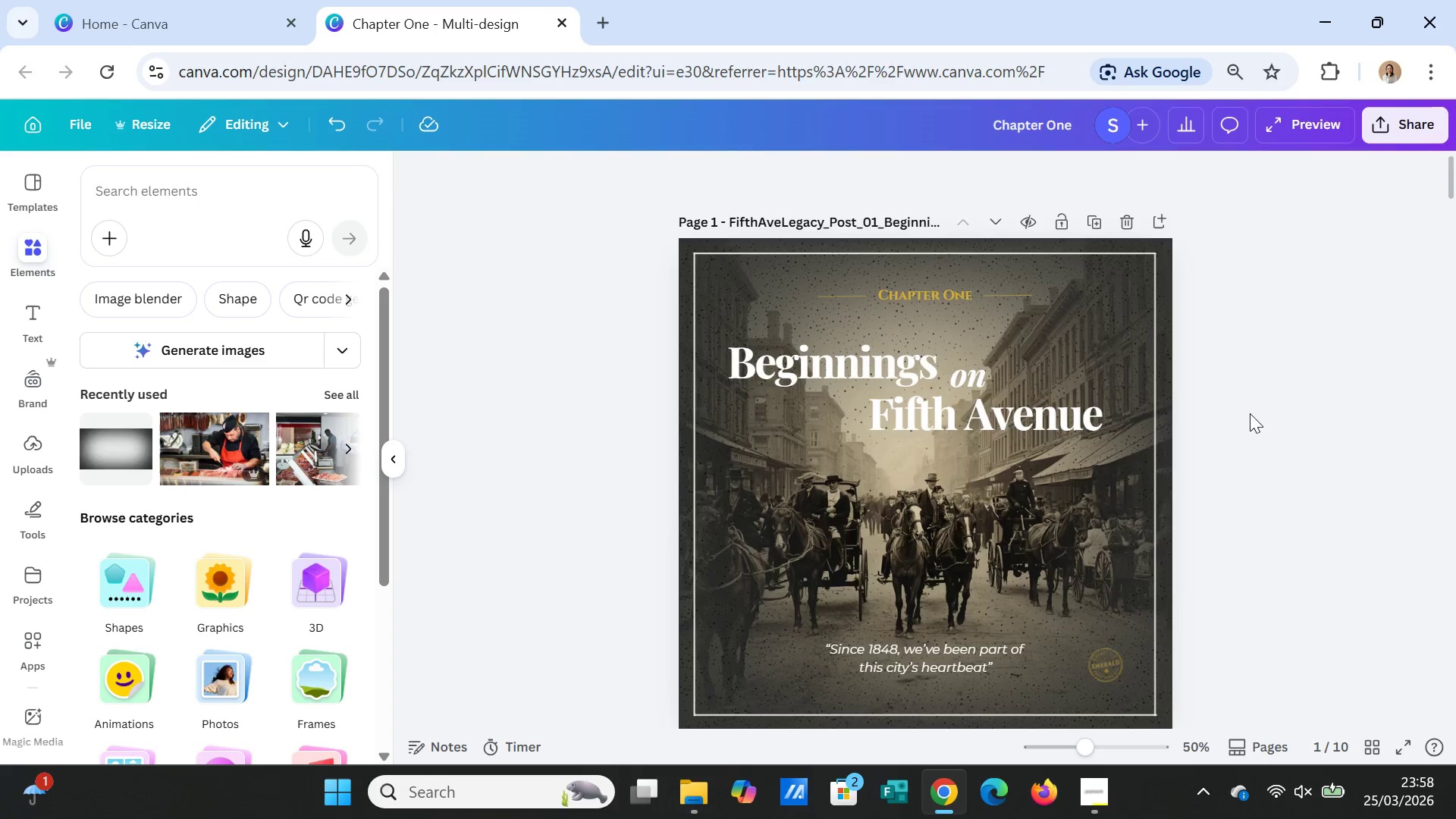 
scroll: coordinate [1240, 446], scroll_direction: down, amount: 3.0
 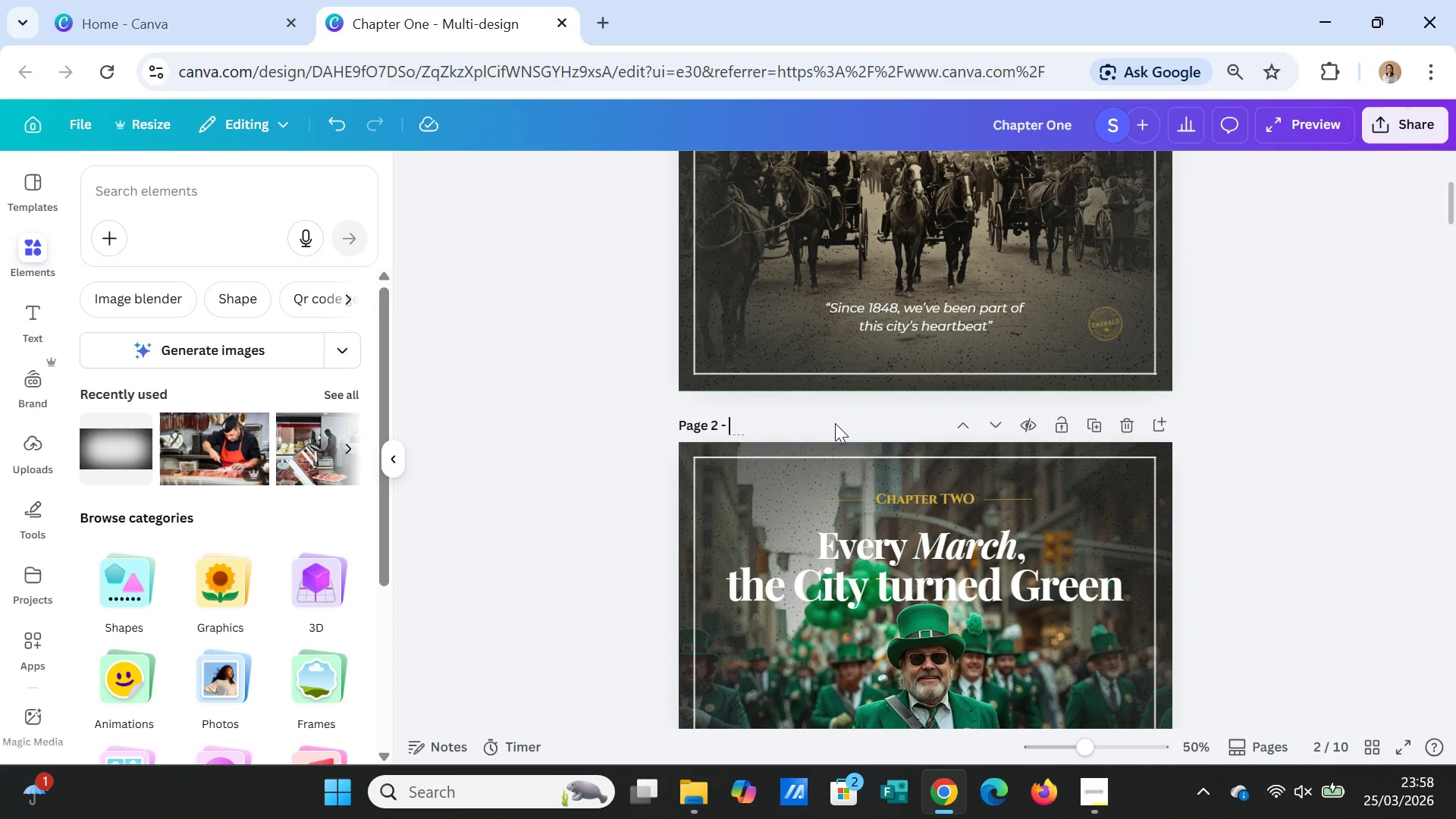 
key(Control+C)
 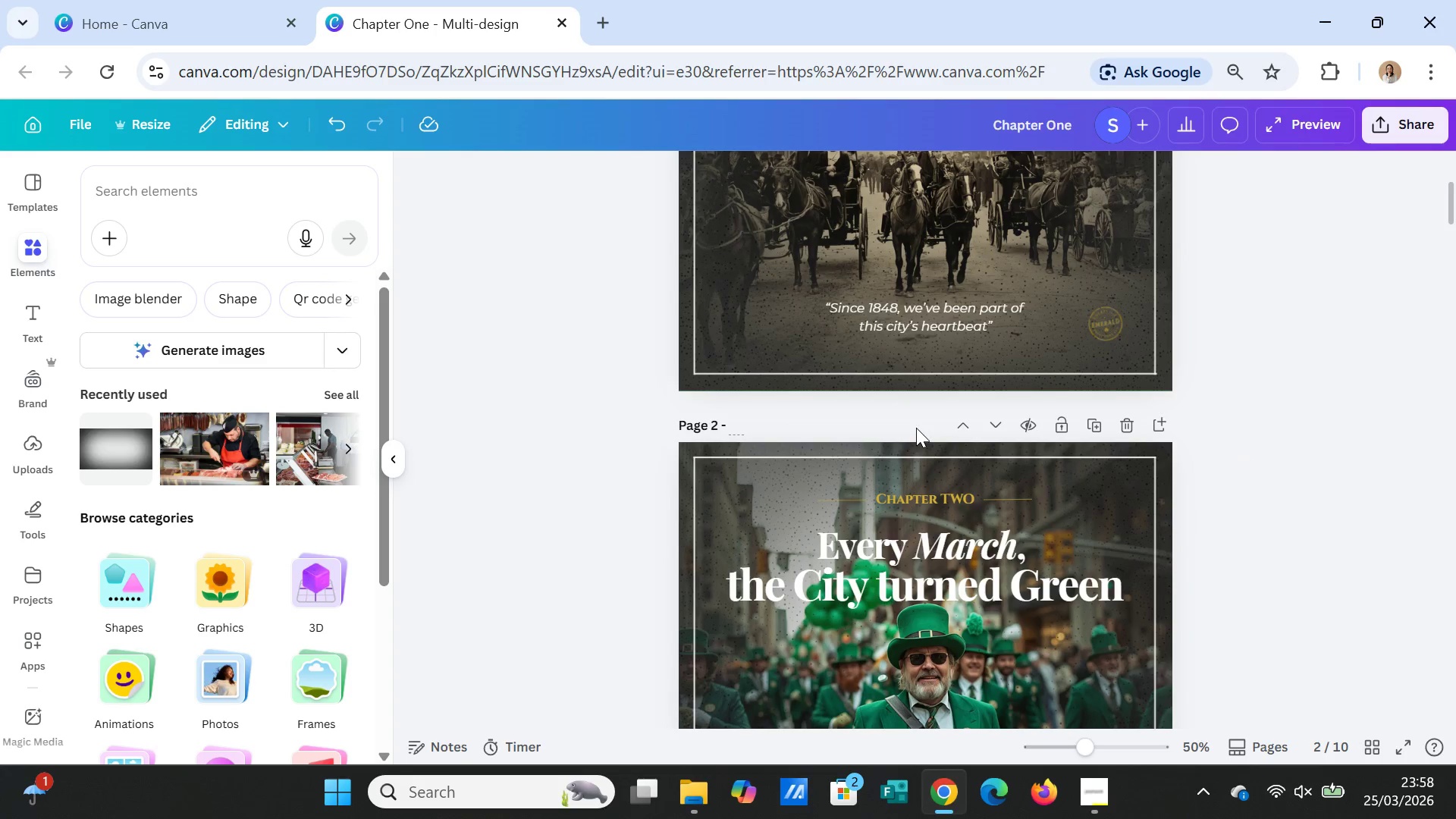 
key(Control+V)
 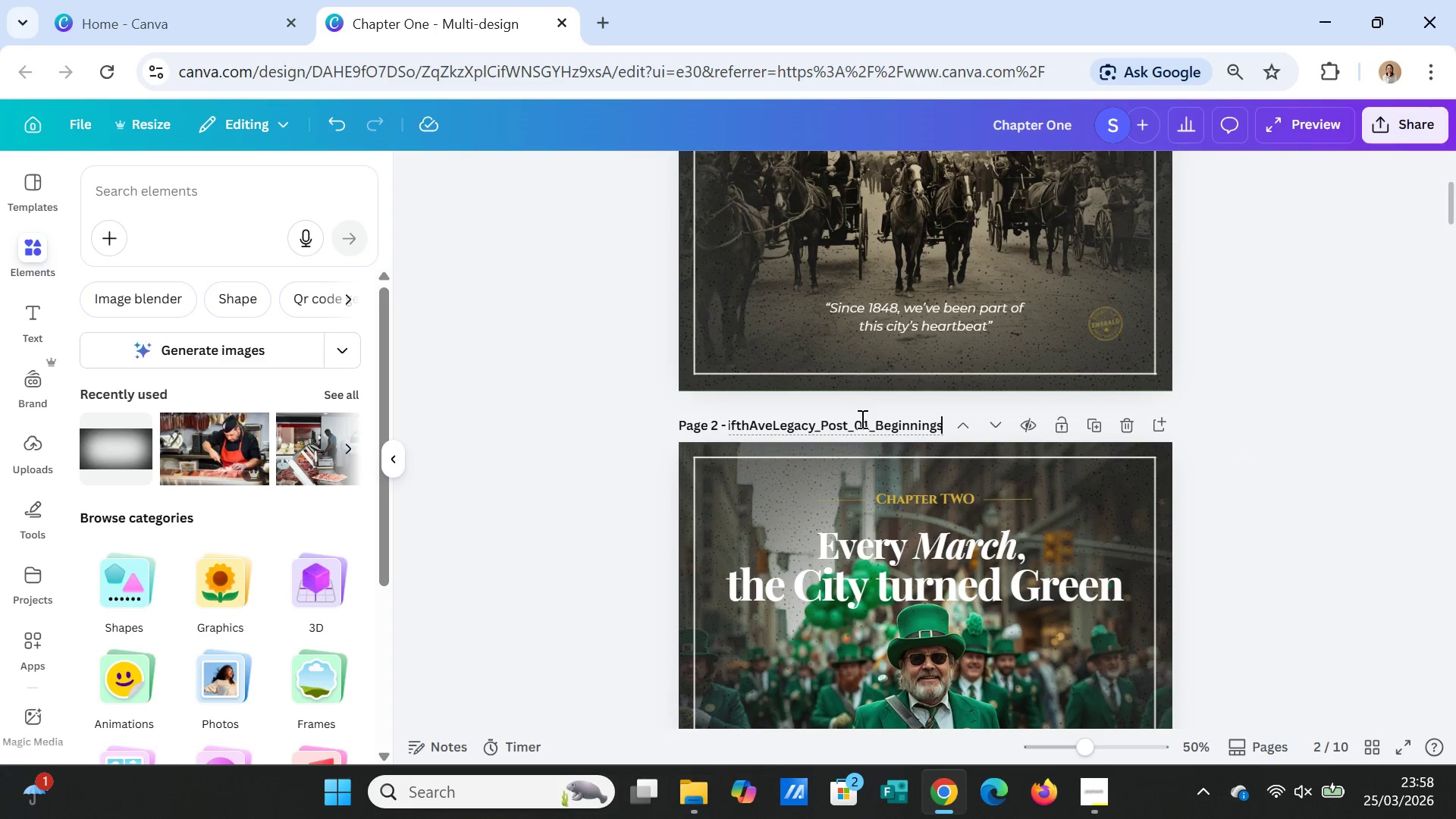 
left_click([864, 425])
 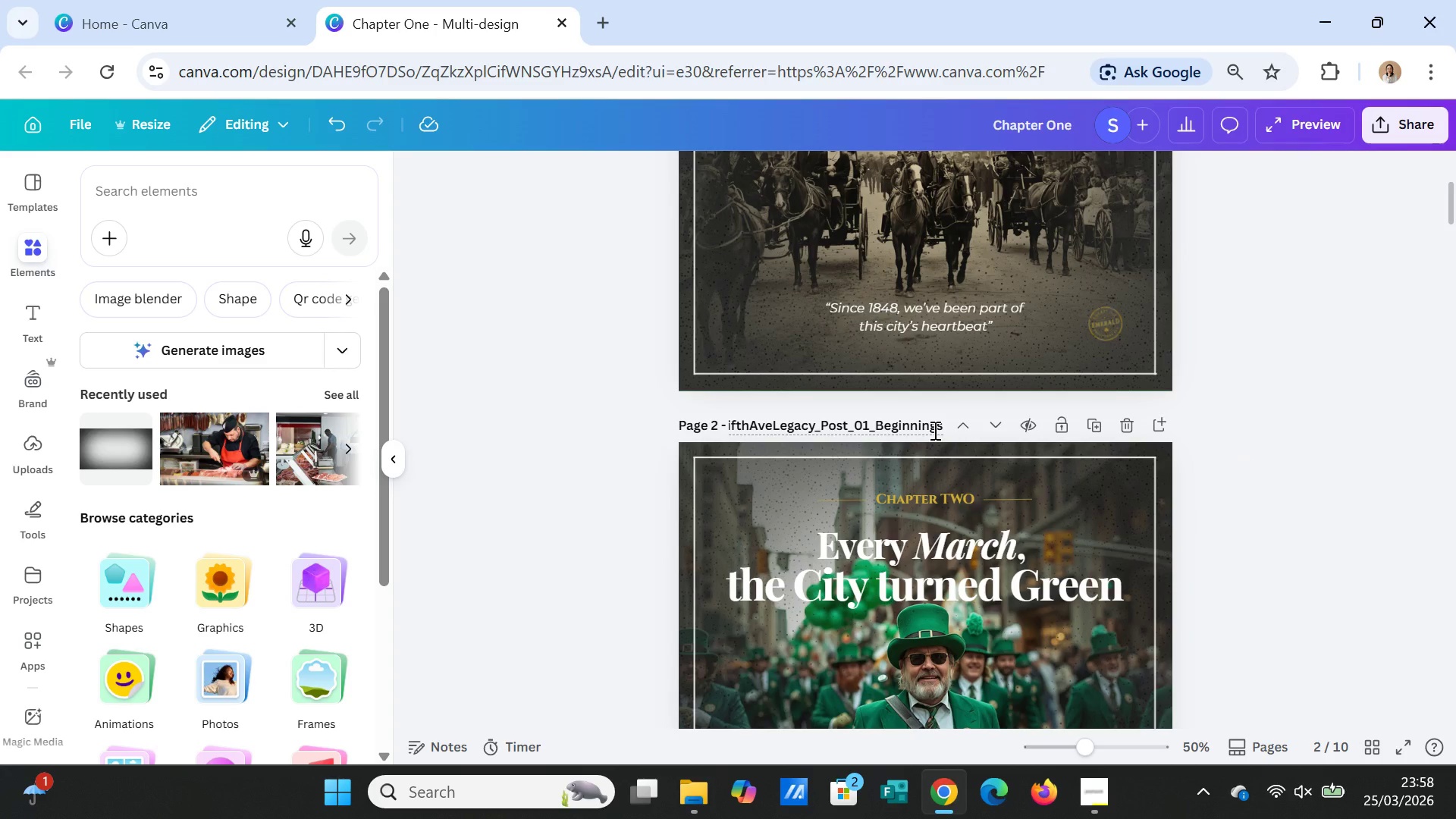 
key(ArrowRight)
 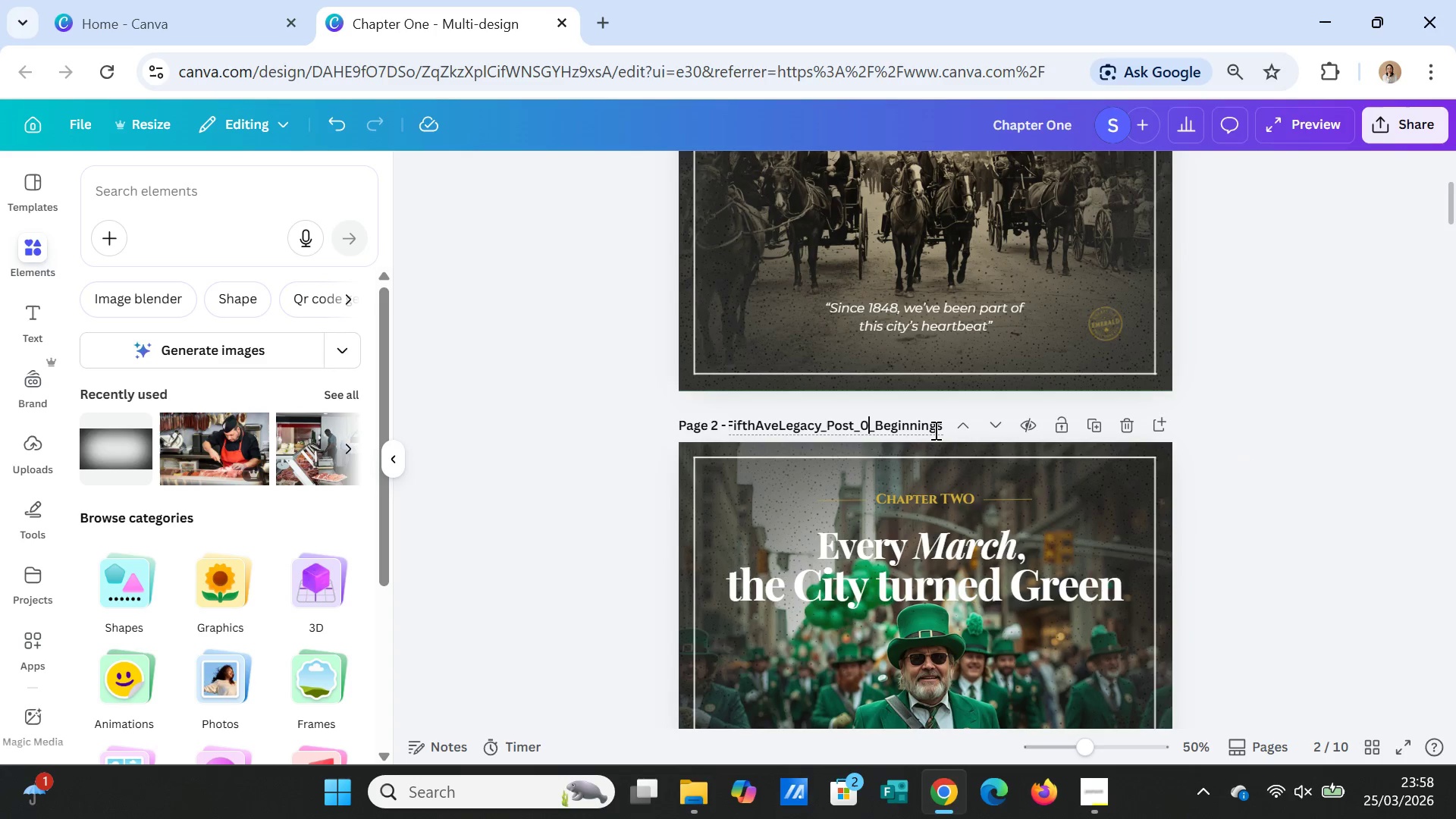 
key(Backspace)
 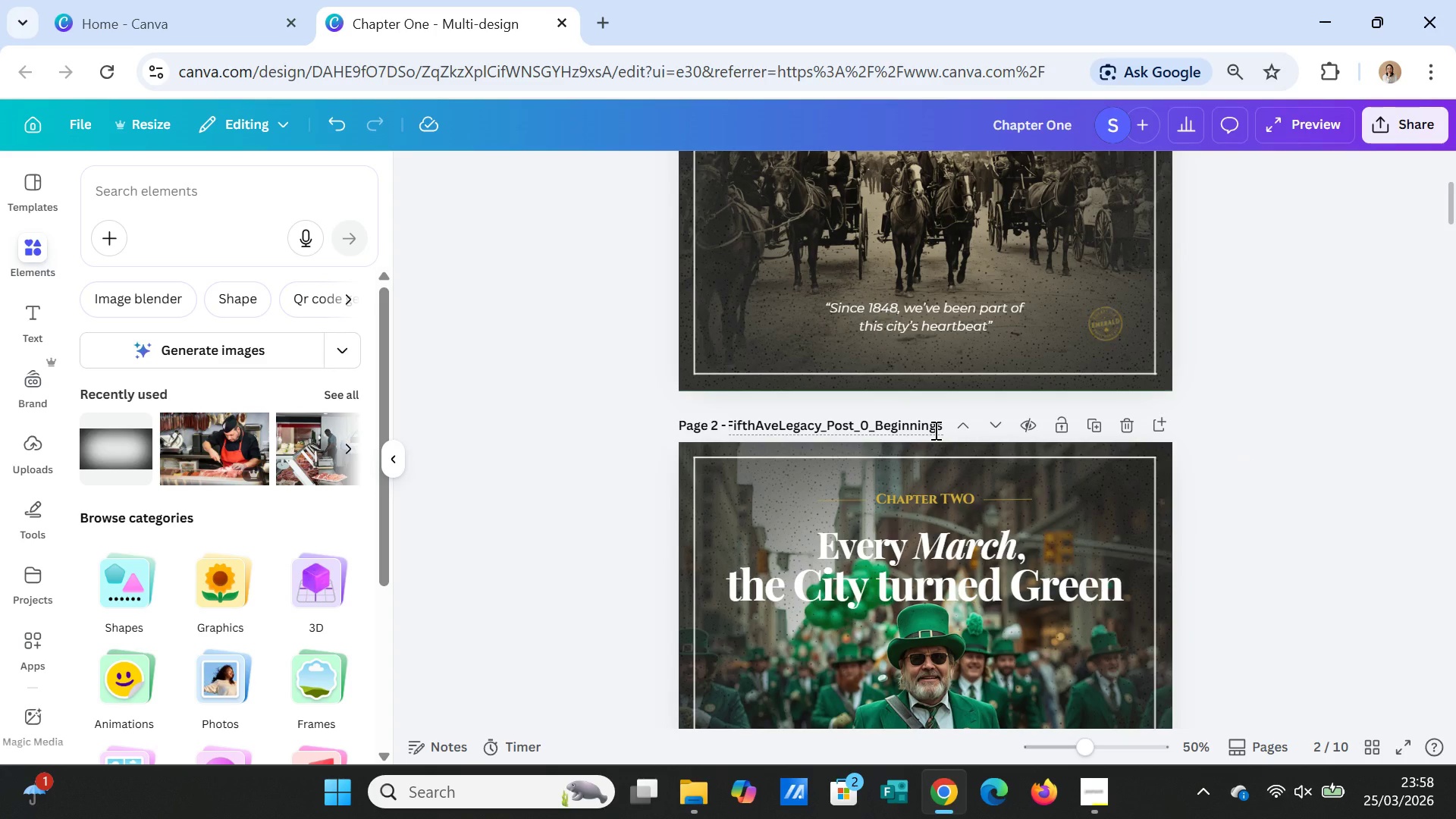 
key(2)
 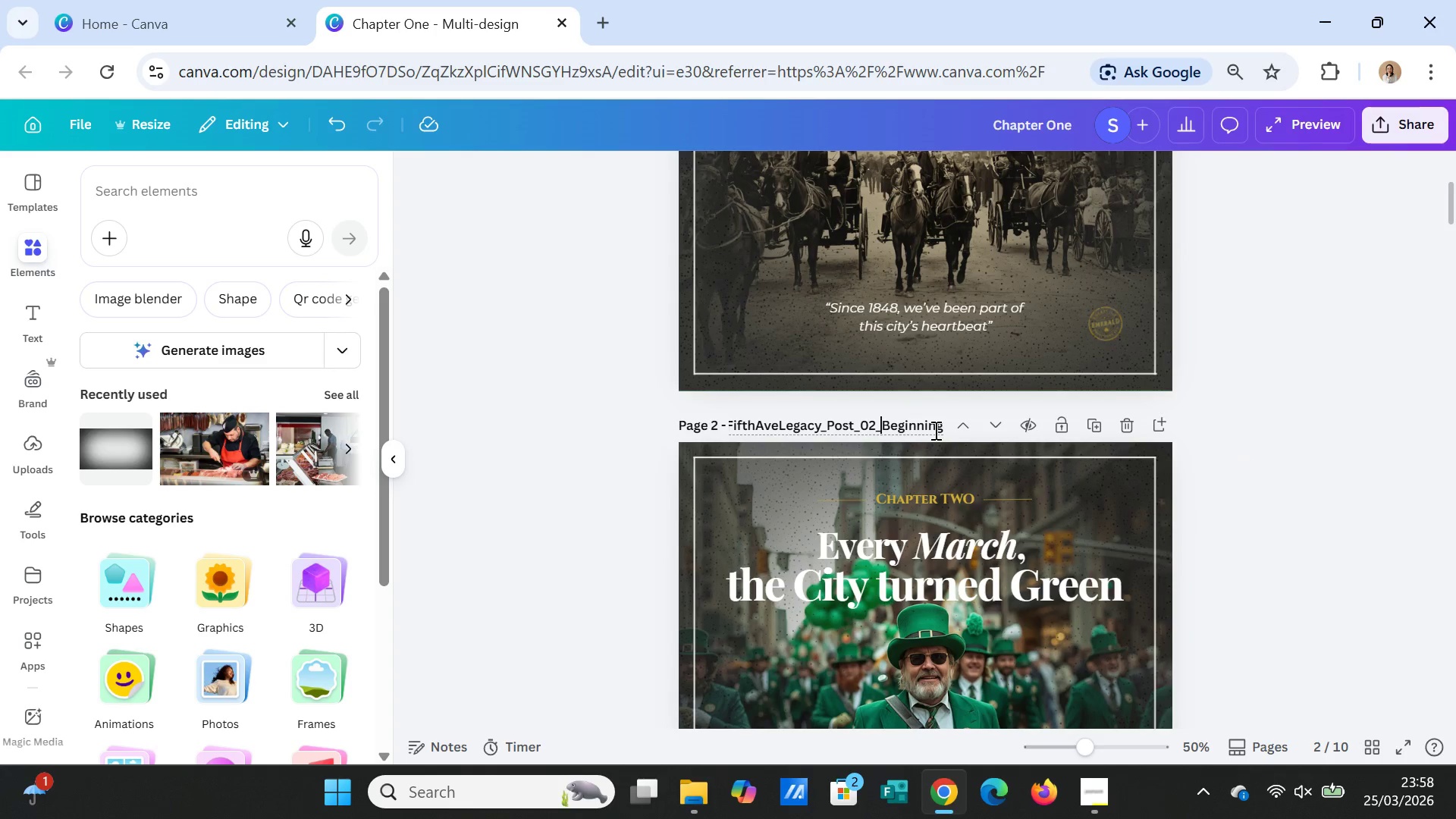 
key(ArrowRight)
 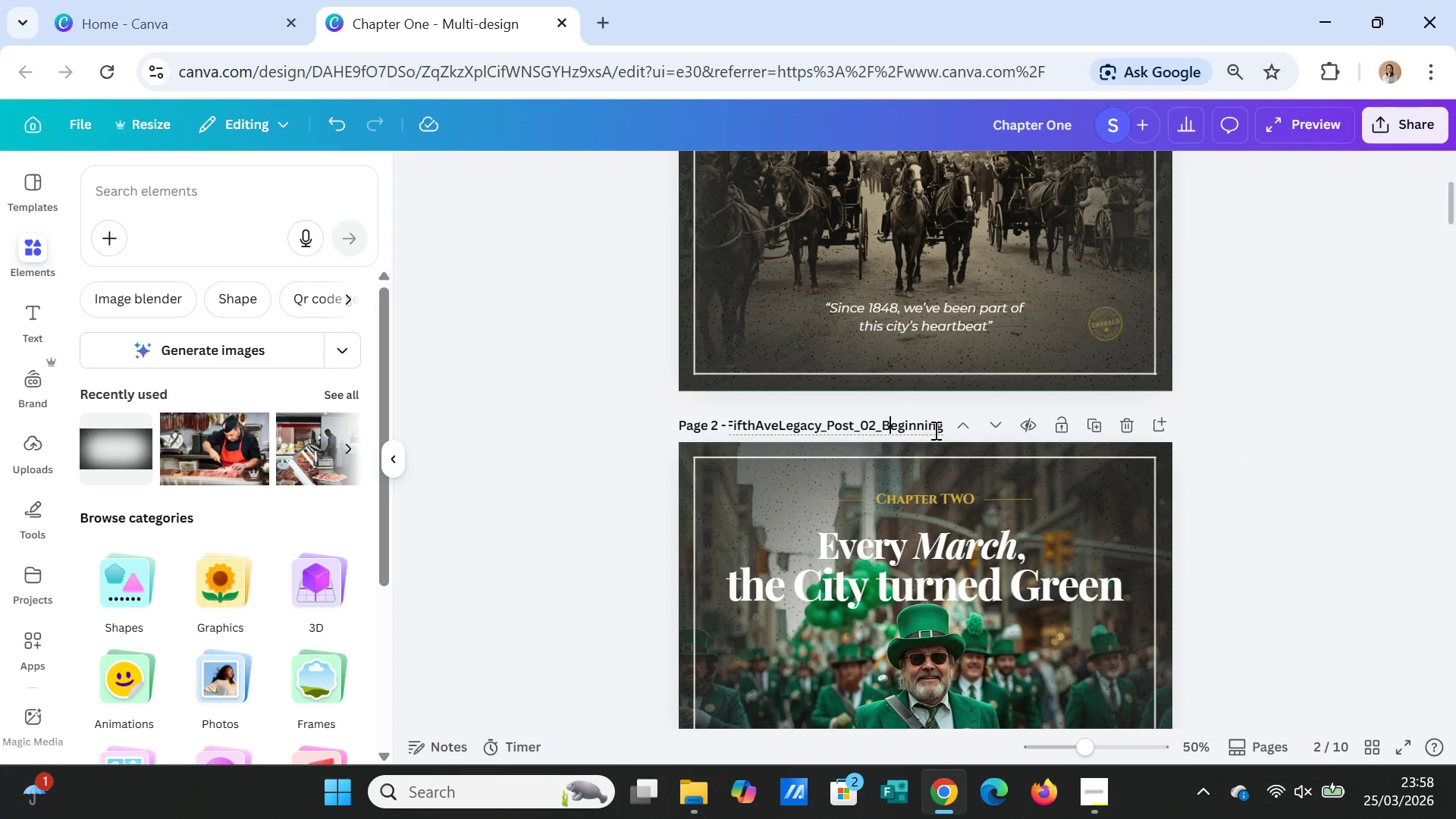 
hold_key(key=ArrowRight, duration=0.86)
 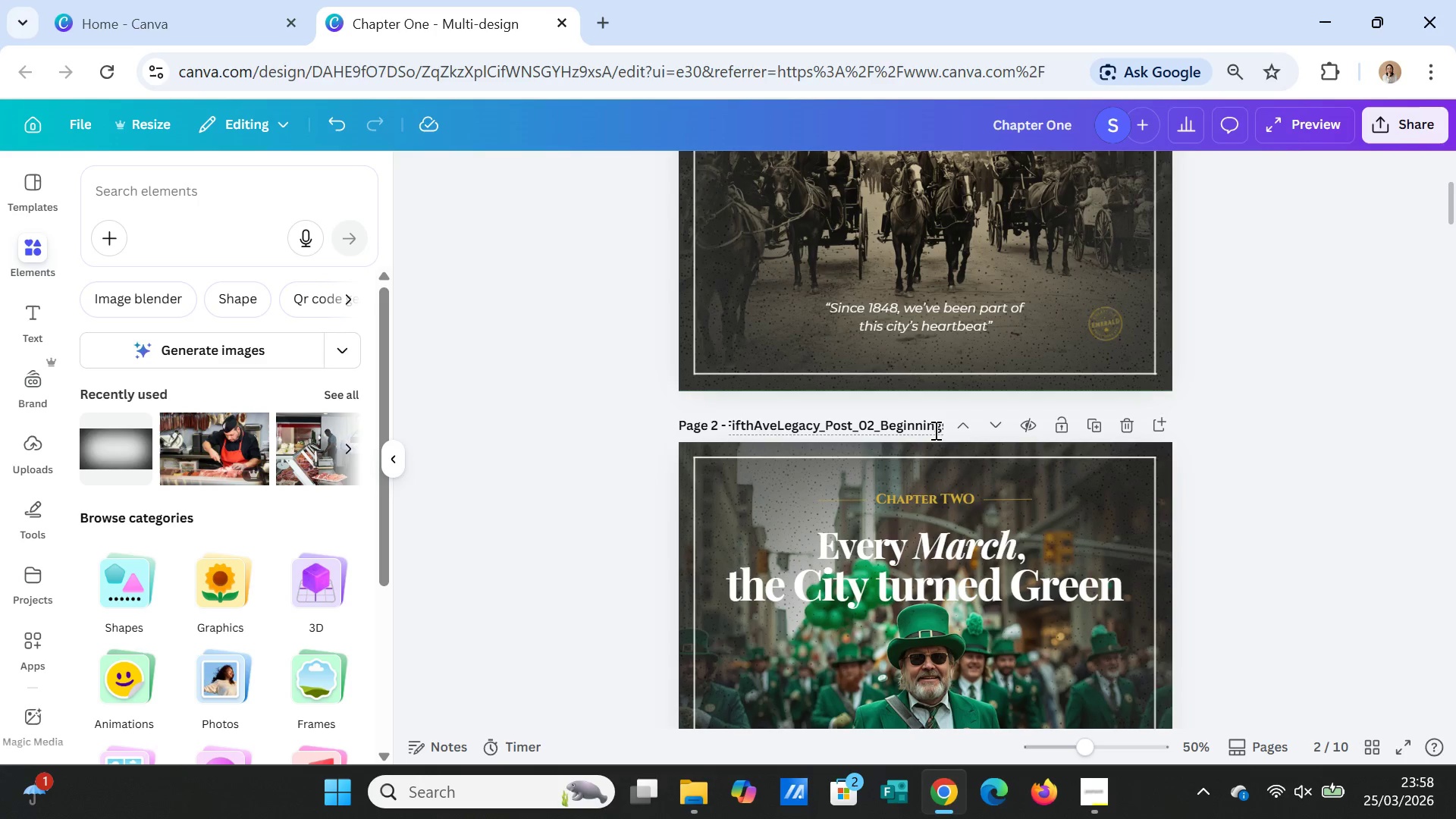 
key(Backspace)
 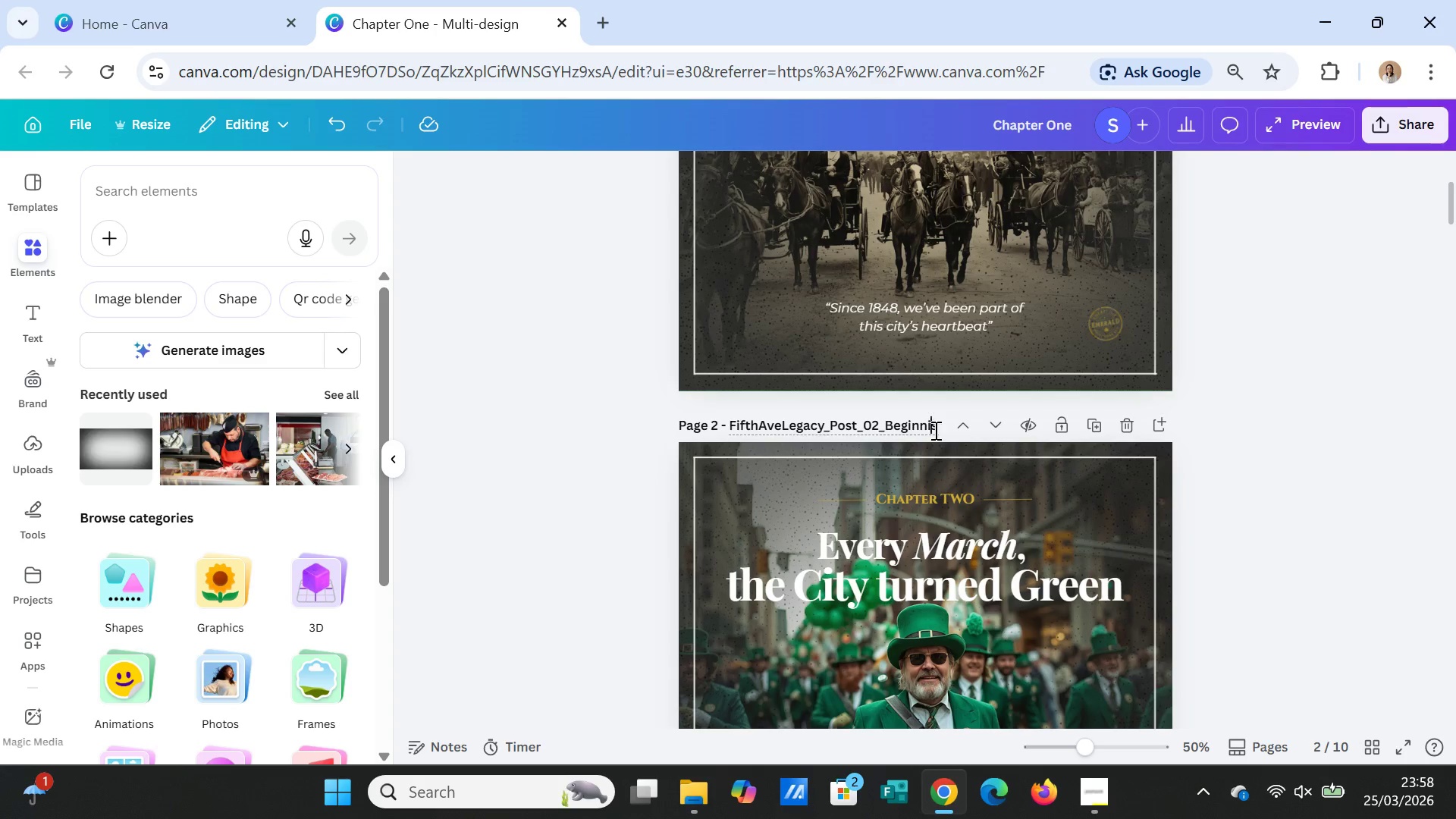 
key(Backspace)
 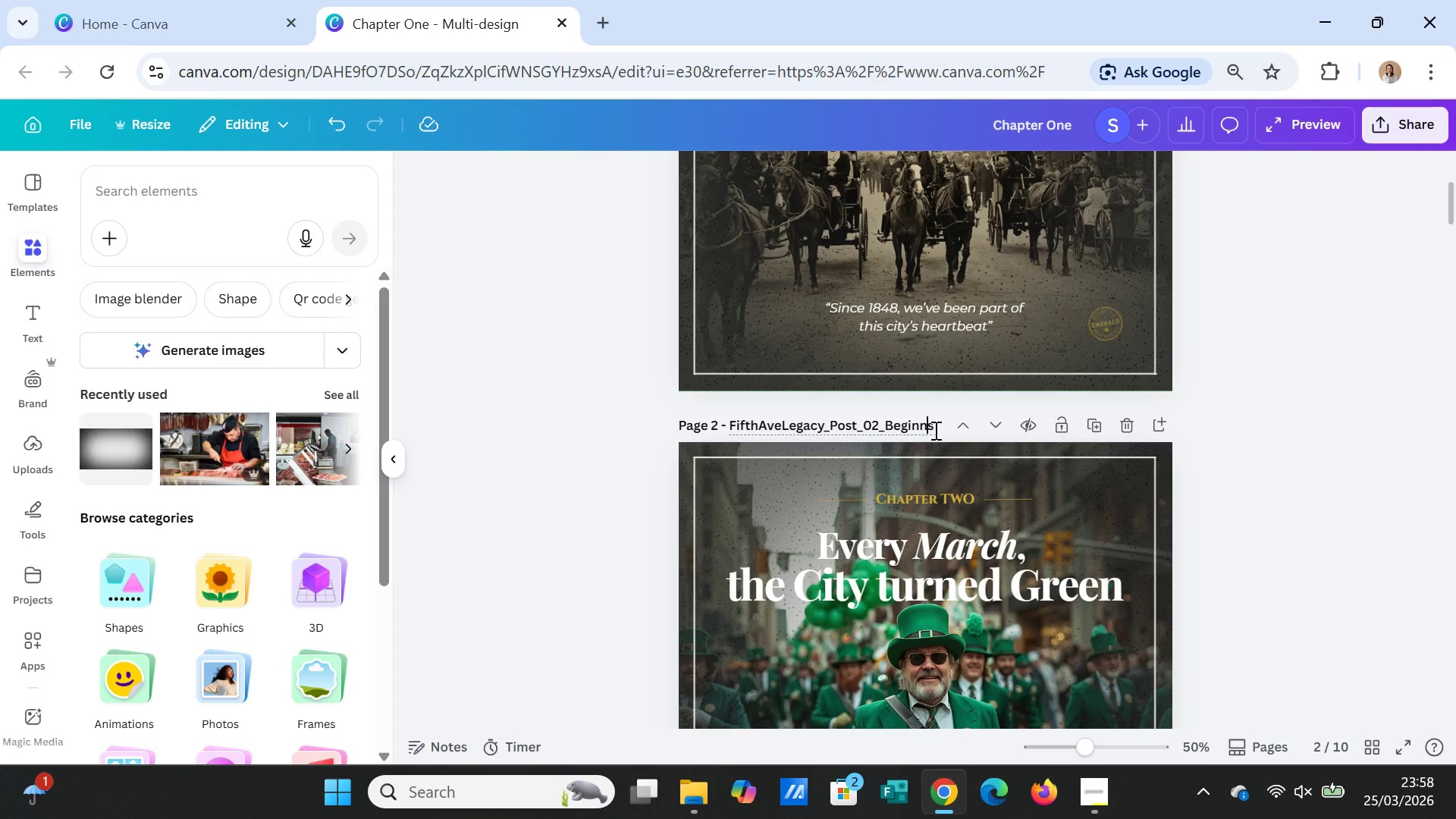 
key(Backspace)
 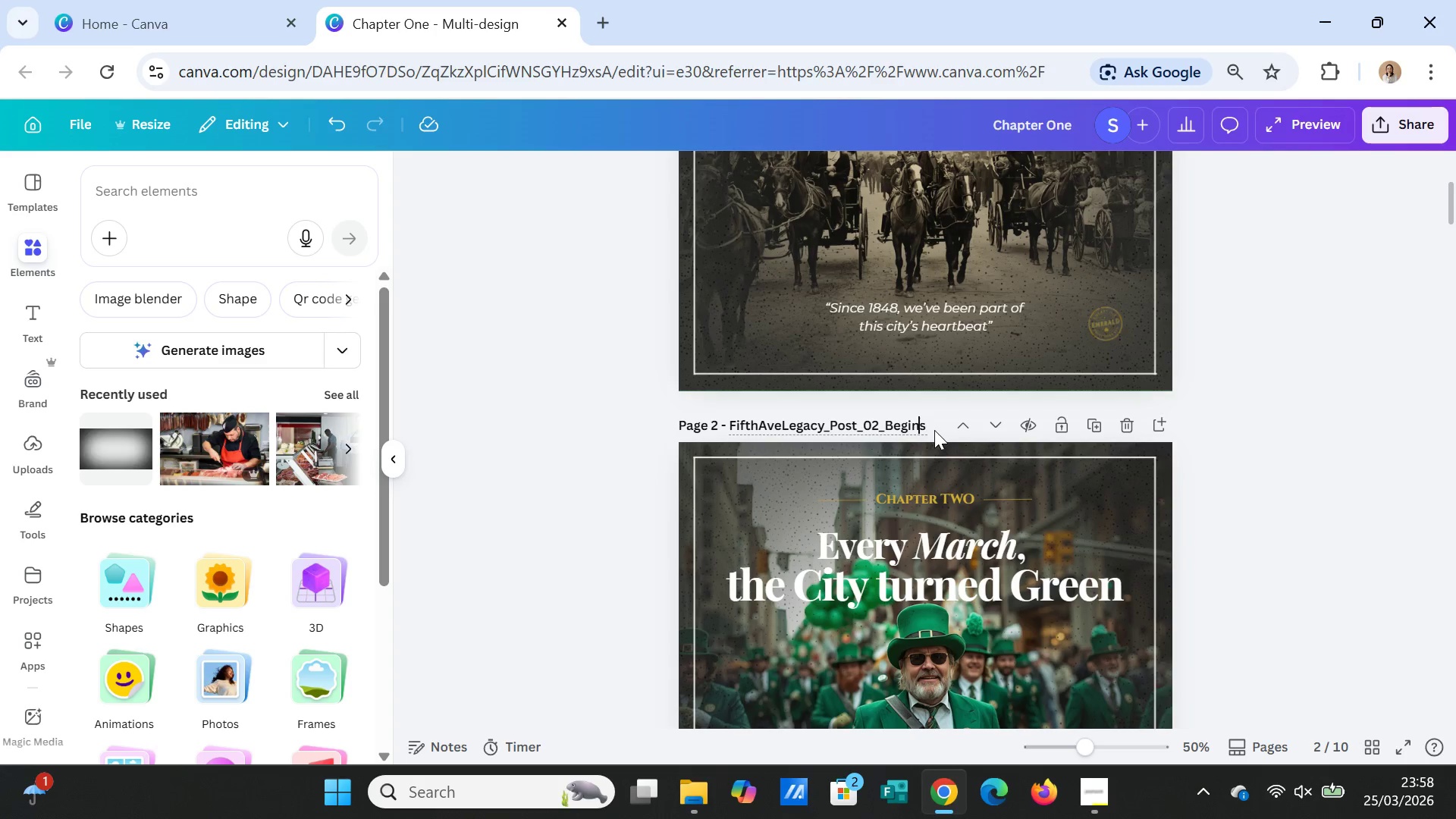 
key(Backspace)
 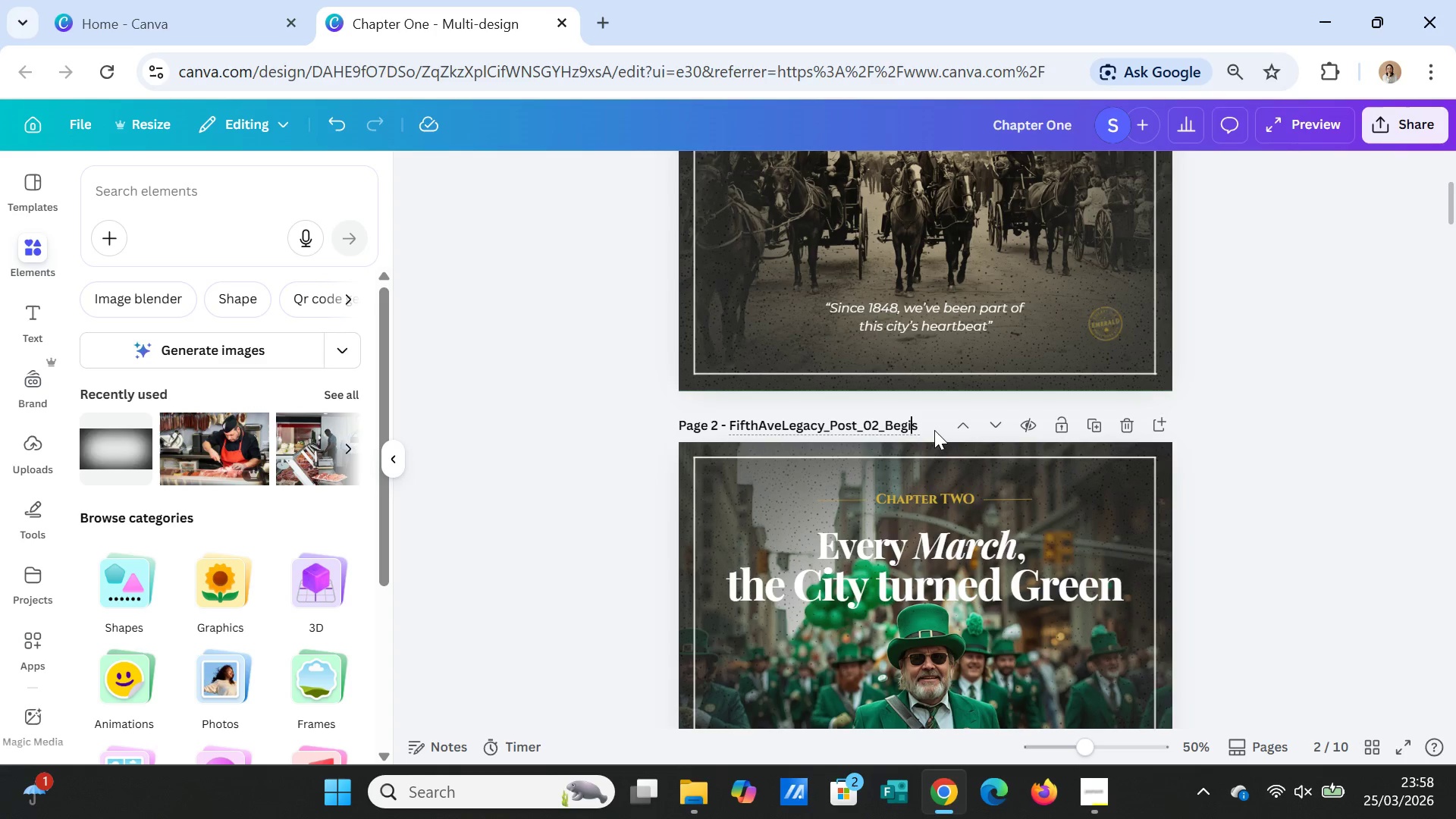 
key(Backspace)
 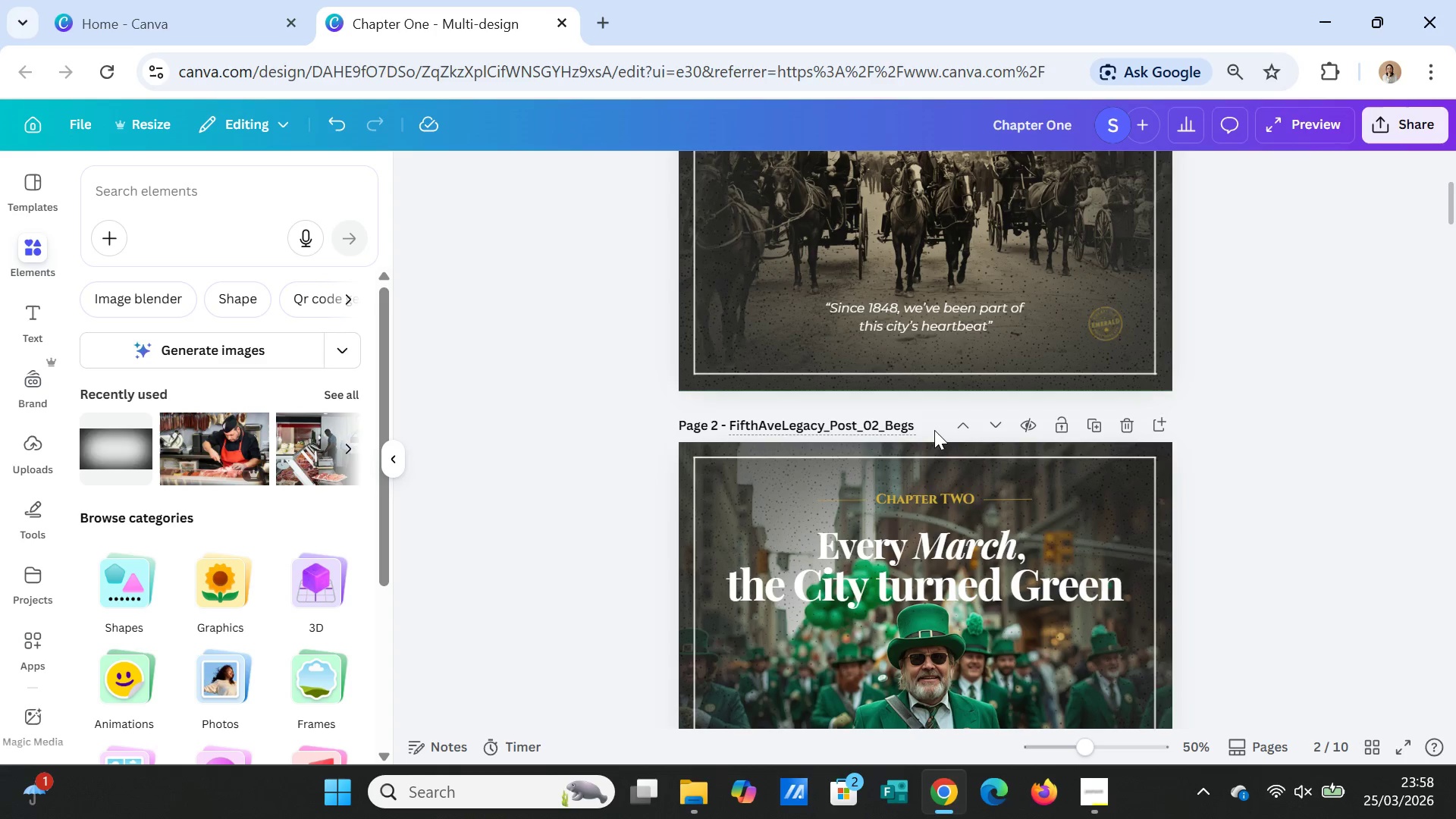 
key(Backspace)
 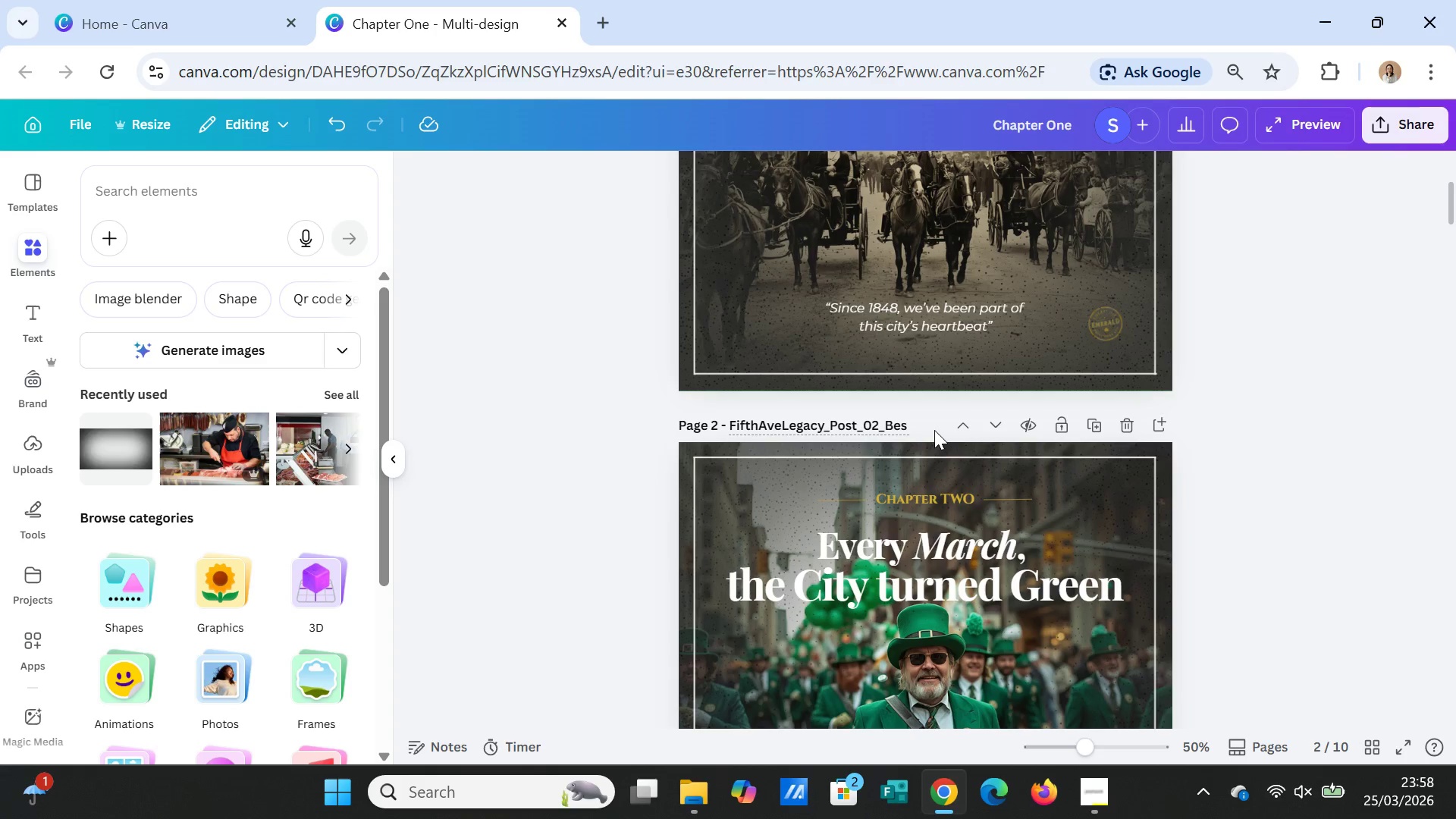 
key(Backspace)
 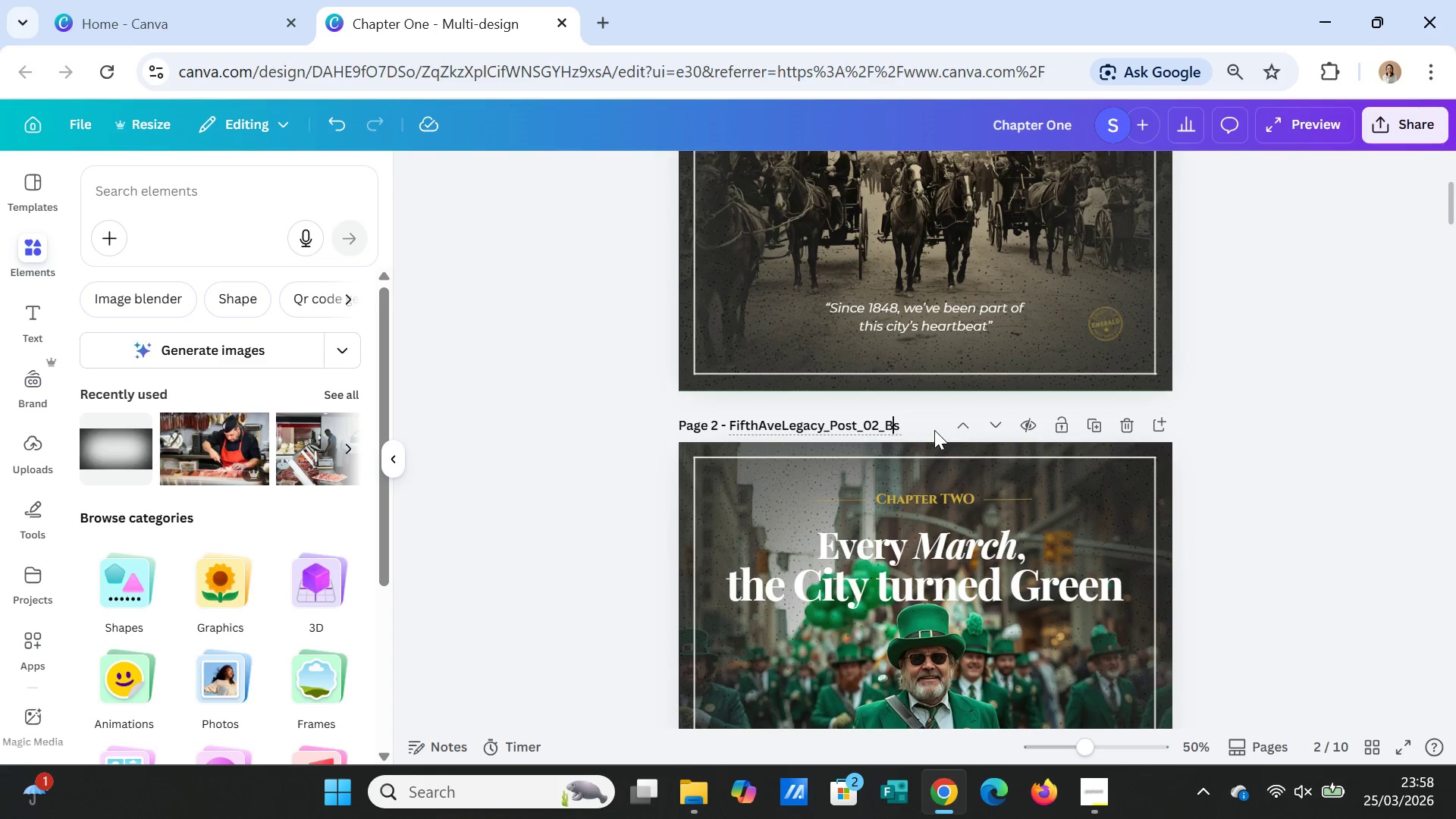 
key(Backspace)
 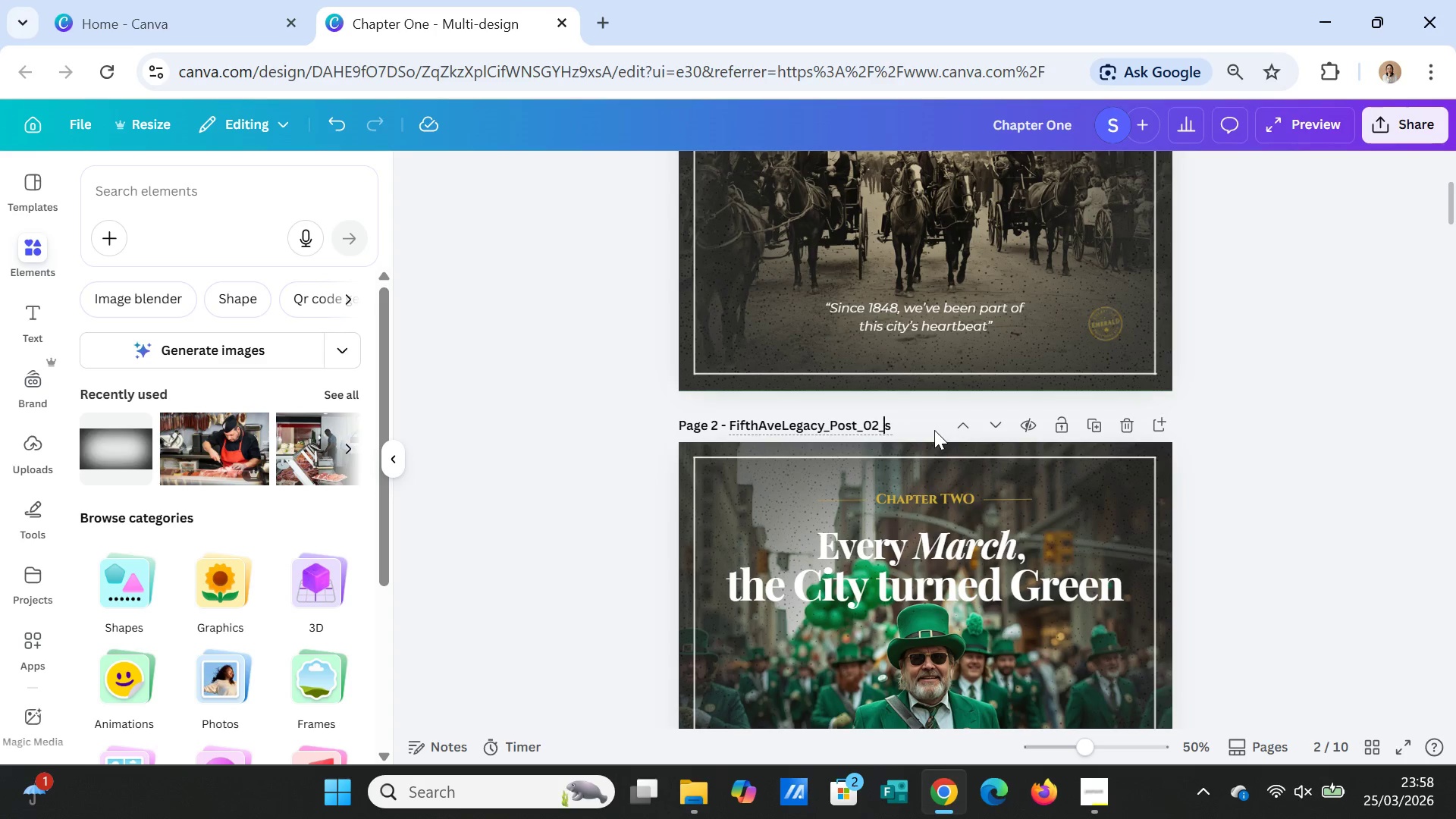 
key(Backspace)
 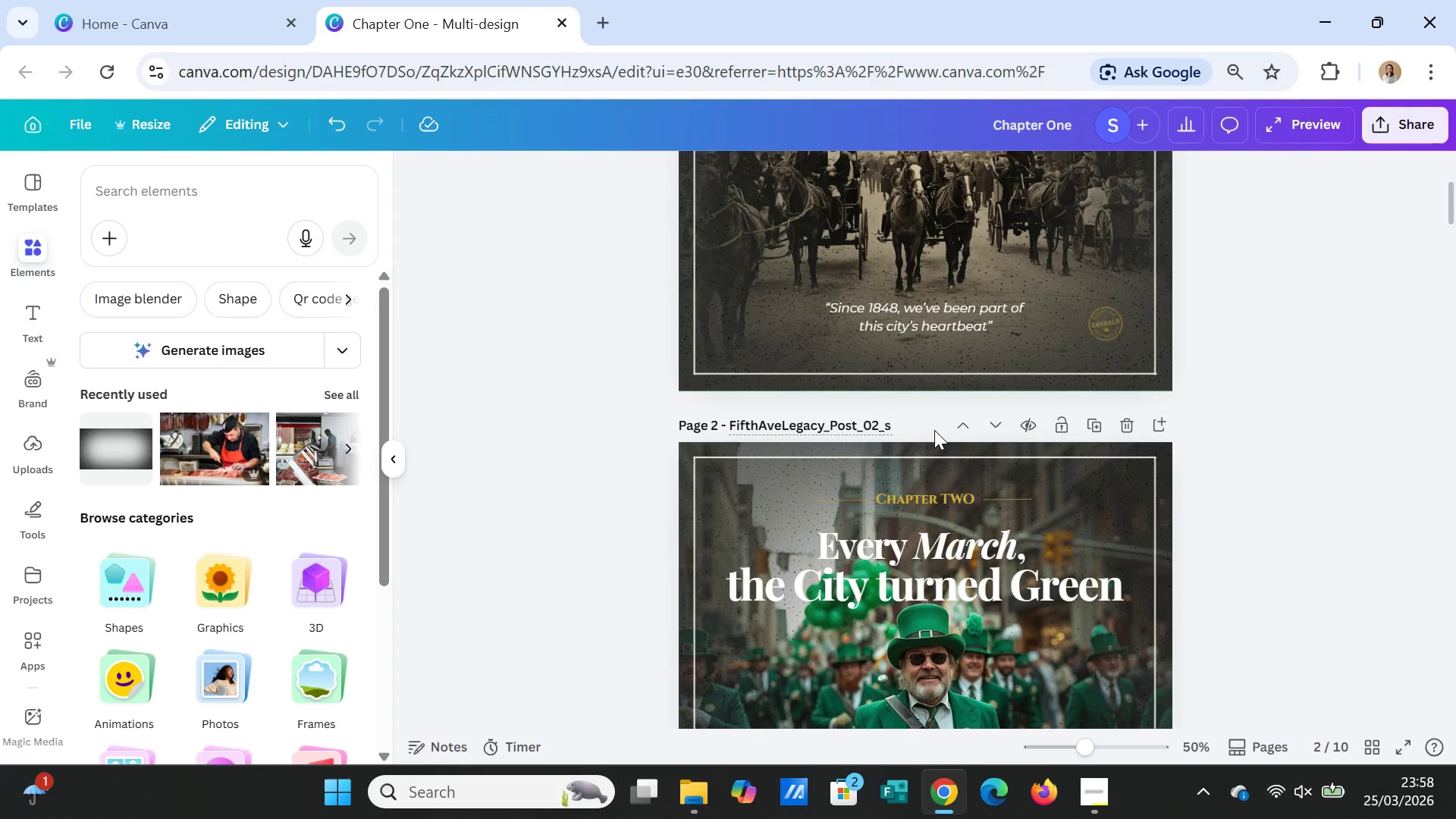 
key(ArrowRight)
 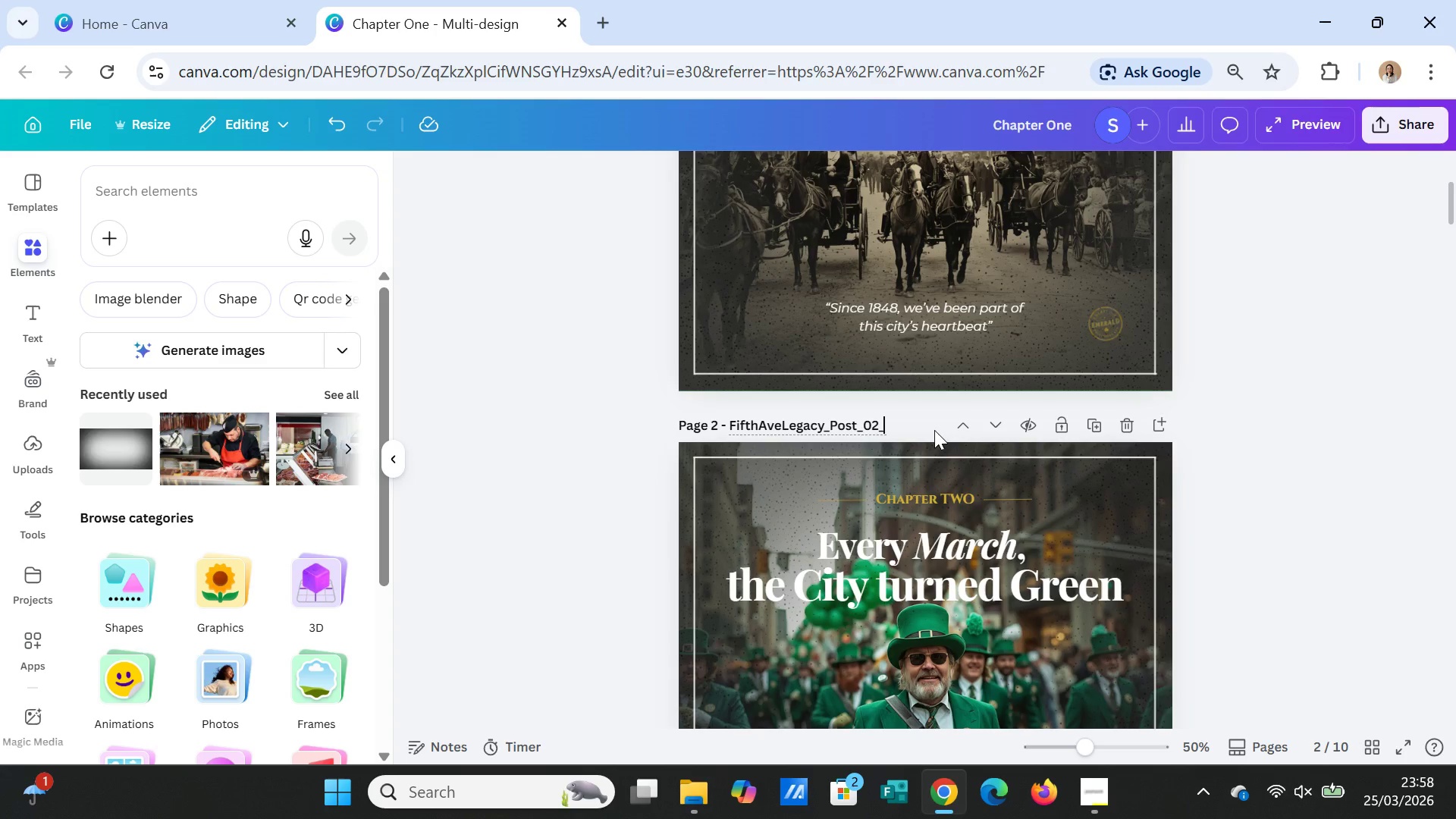 
key(Backspace)
type(Parade)
 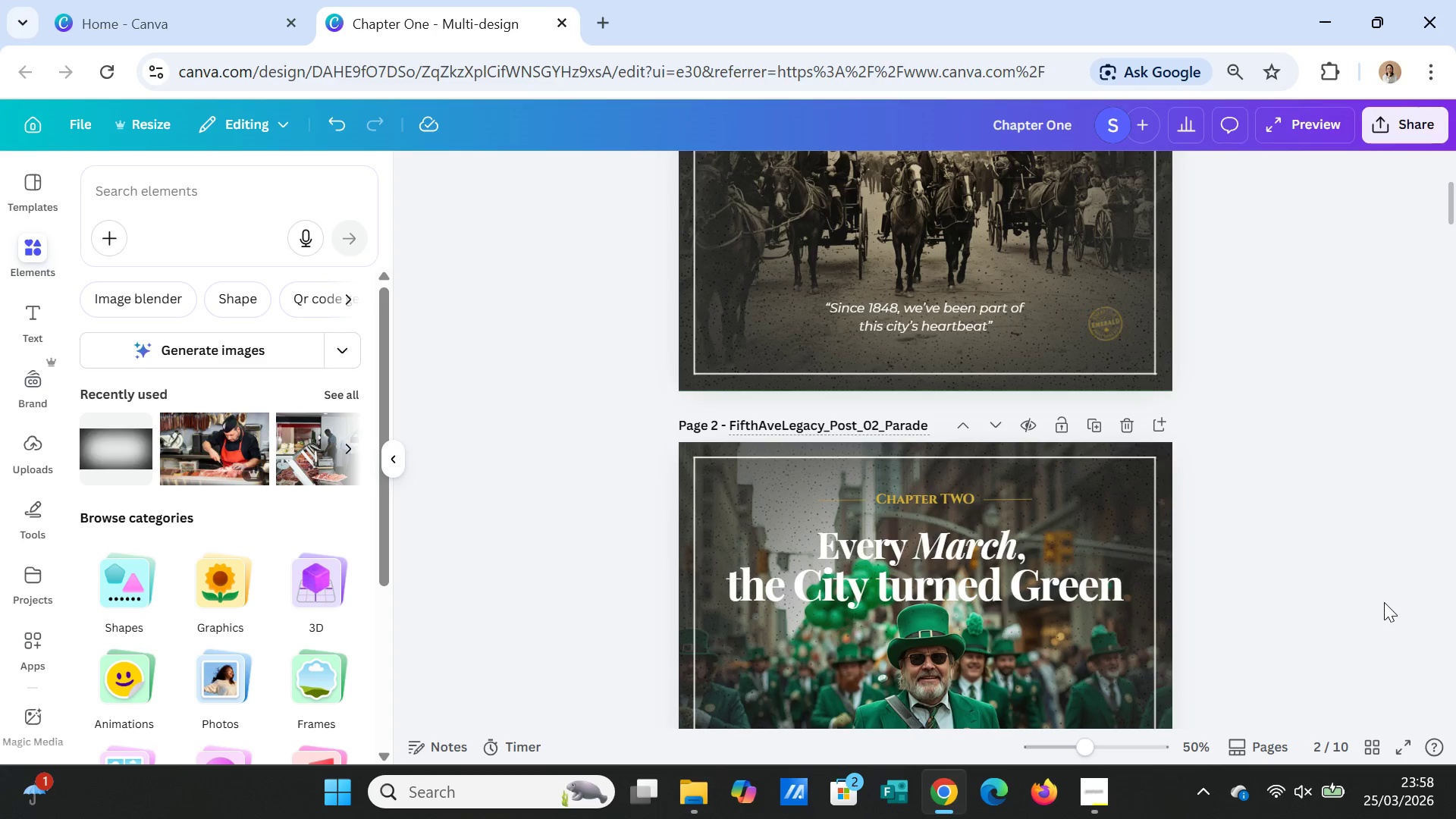 
wait(21.39)
 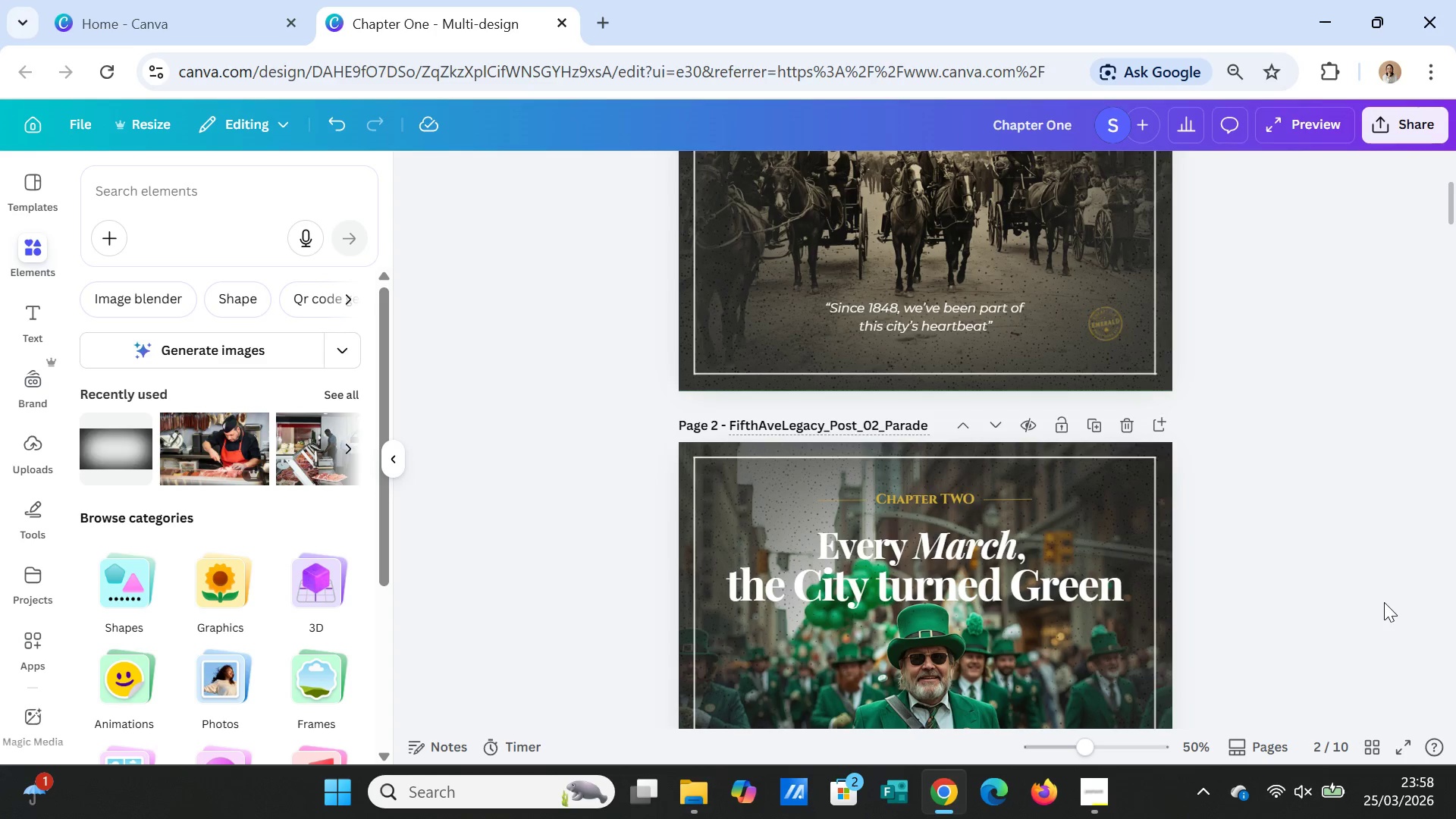 
key(Enter)
 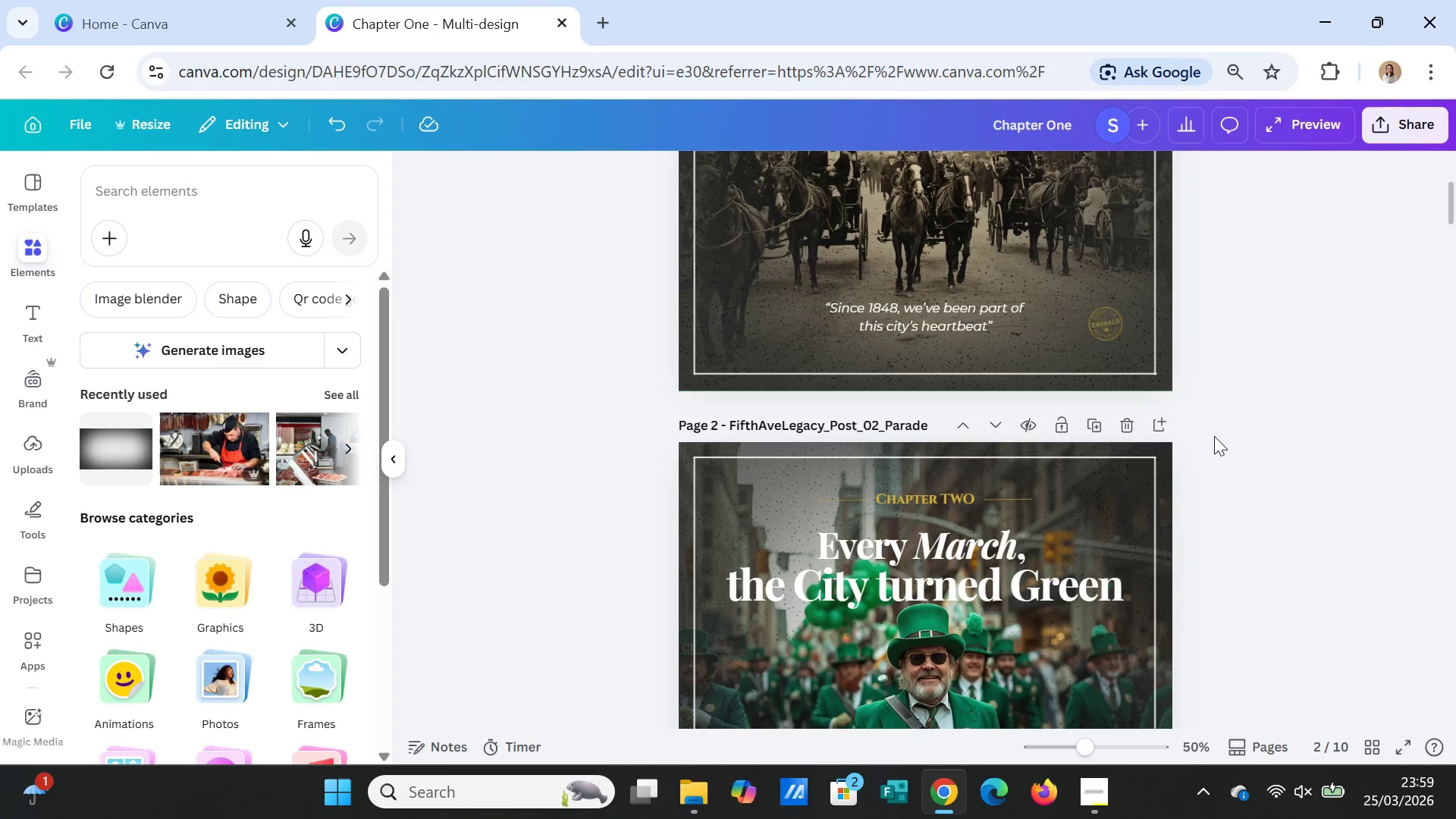 
scroll: coordinate [1190, 482], scroll_direction: down, amount: 4.0
 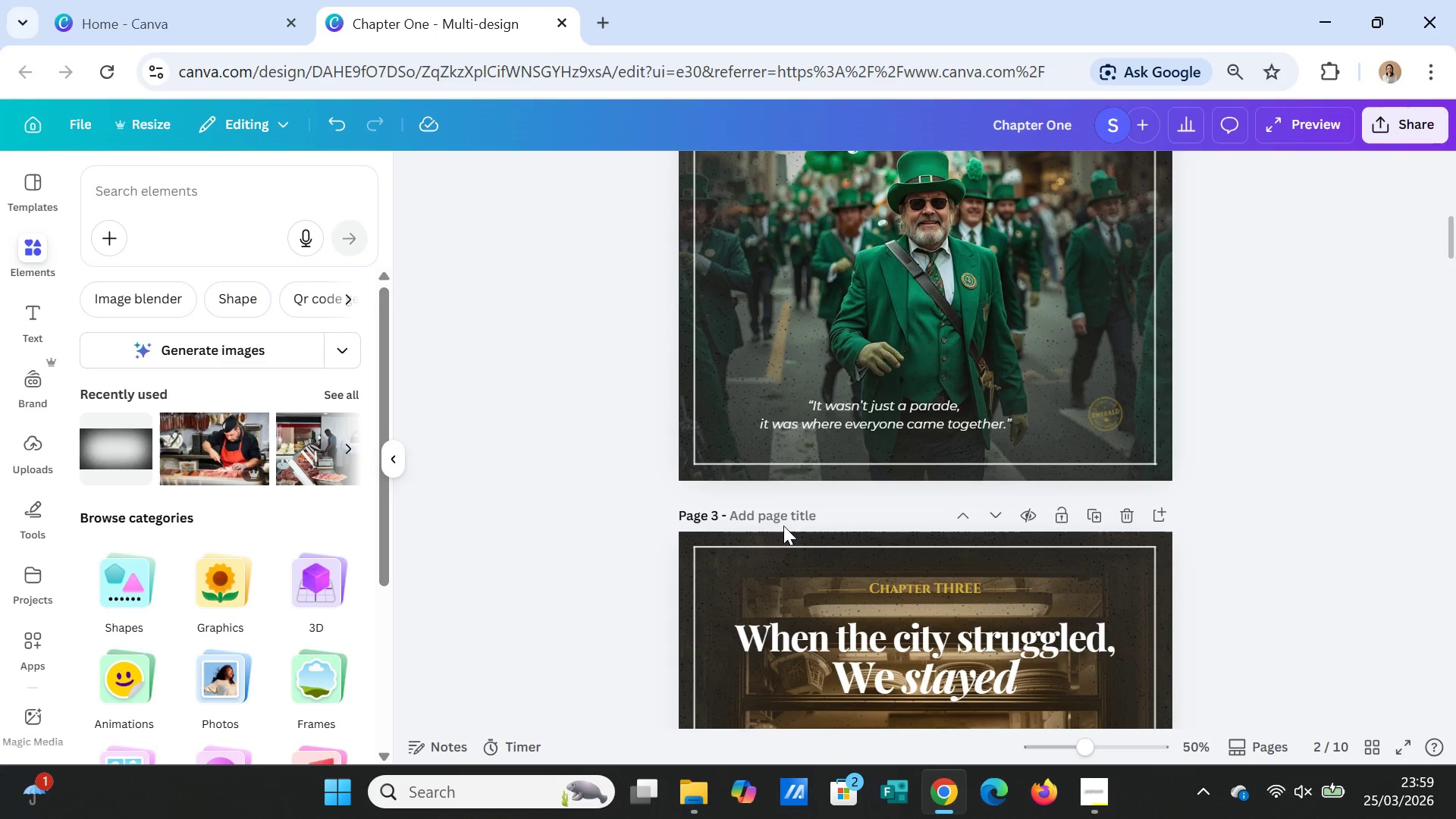 
left_click([779, 515])
 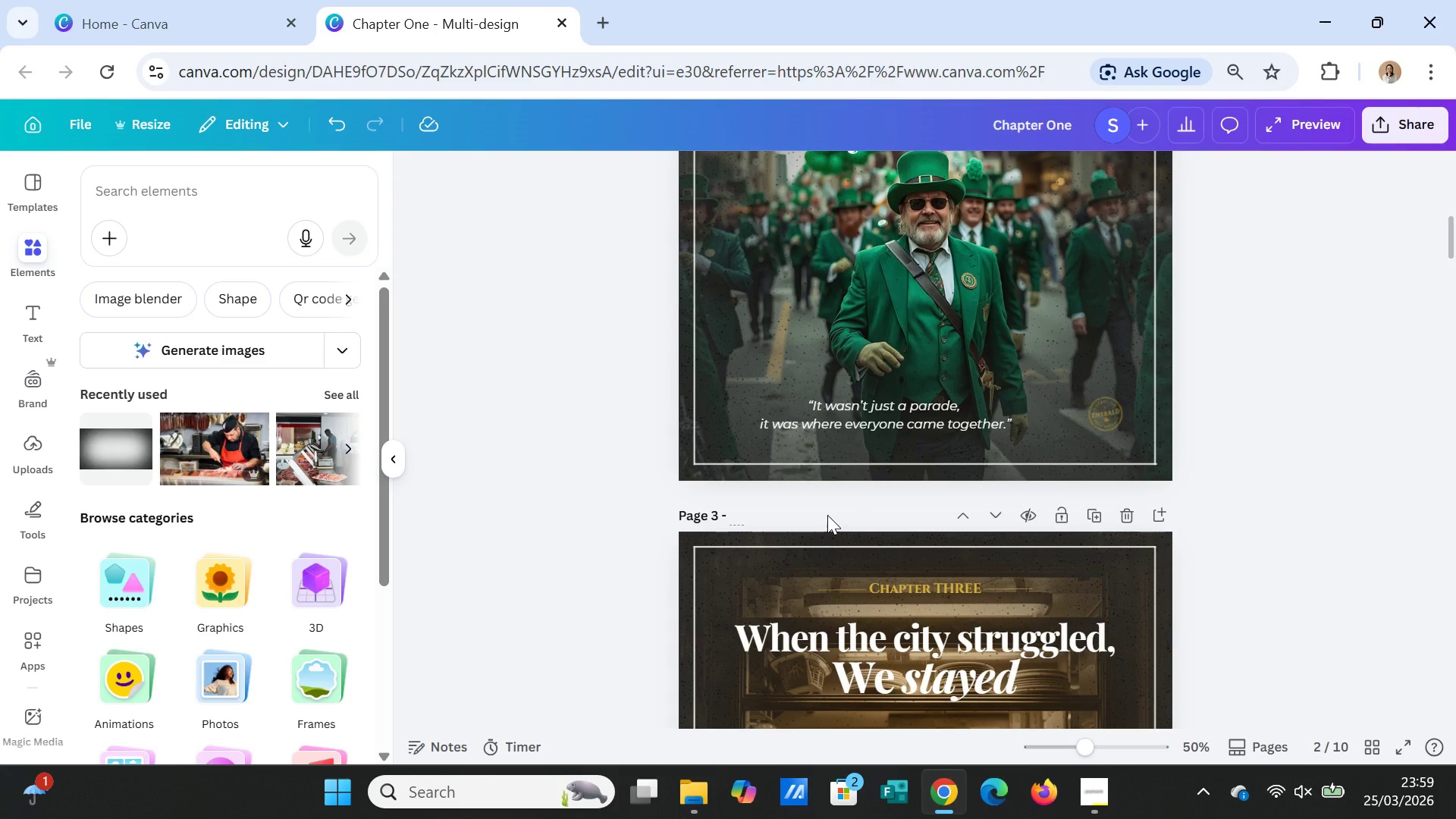 
key(Control+V)
 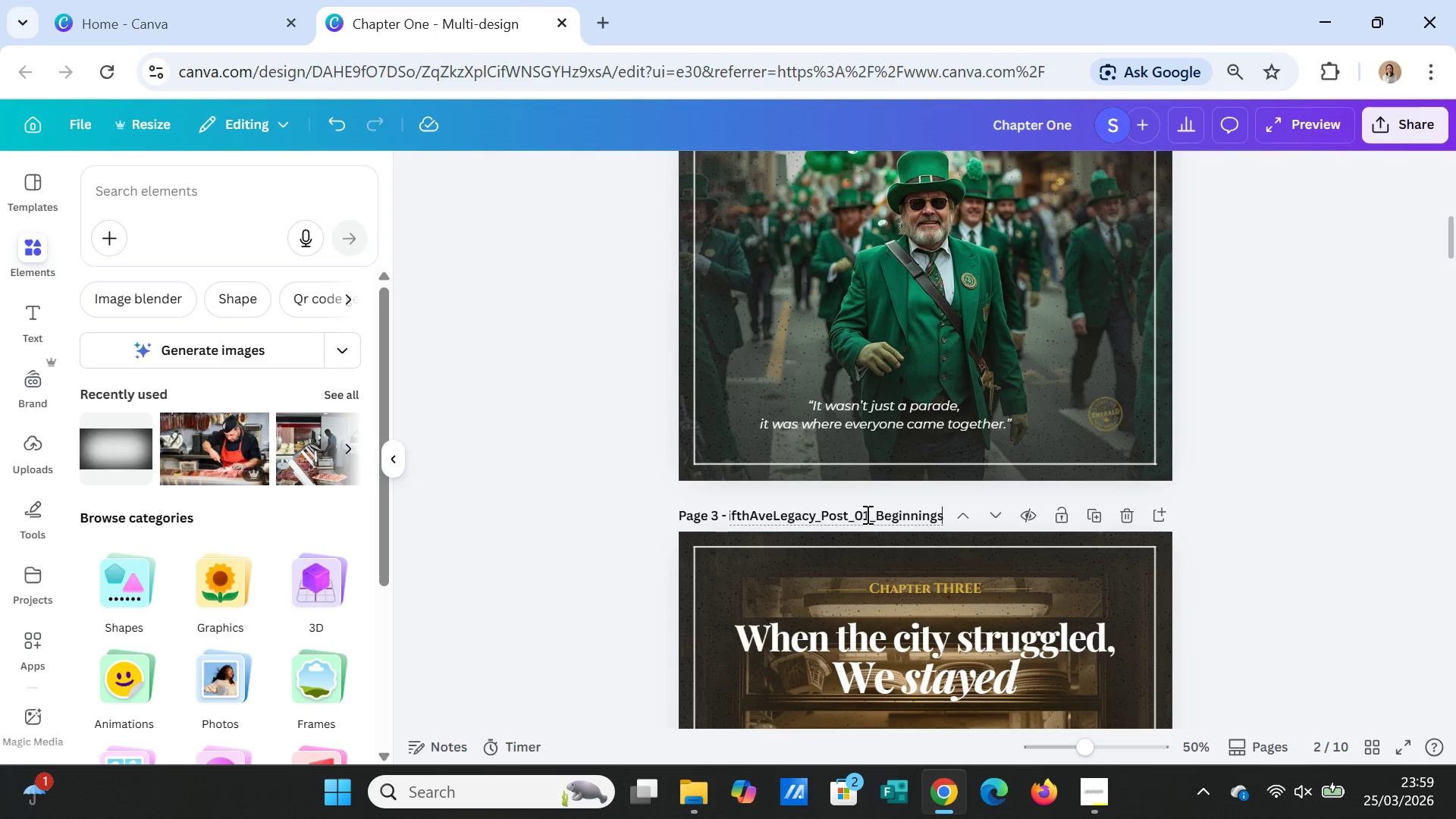 
left_click([866, 514])
 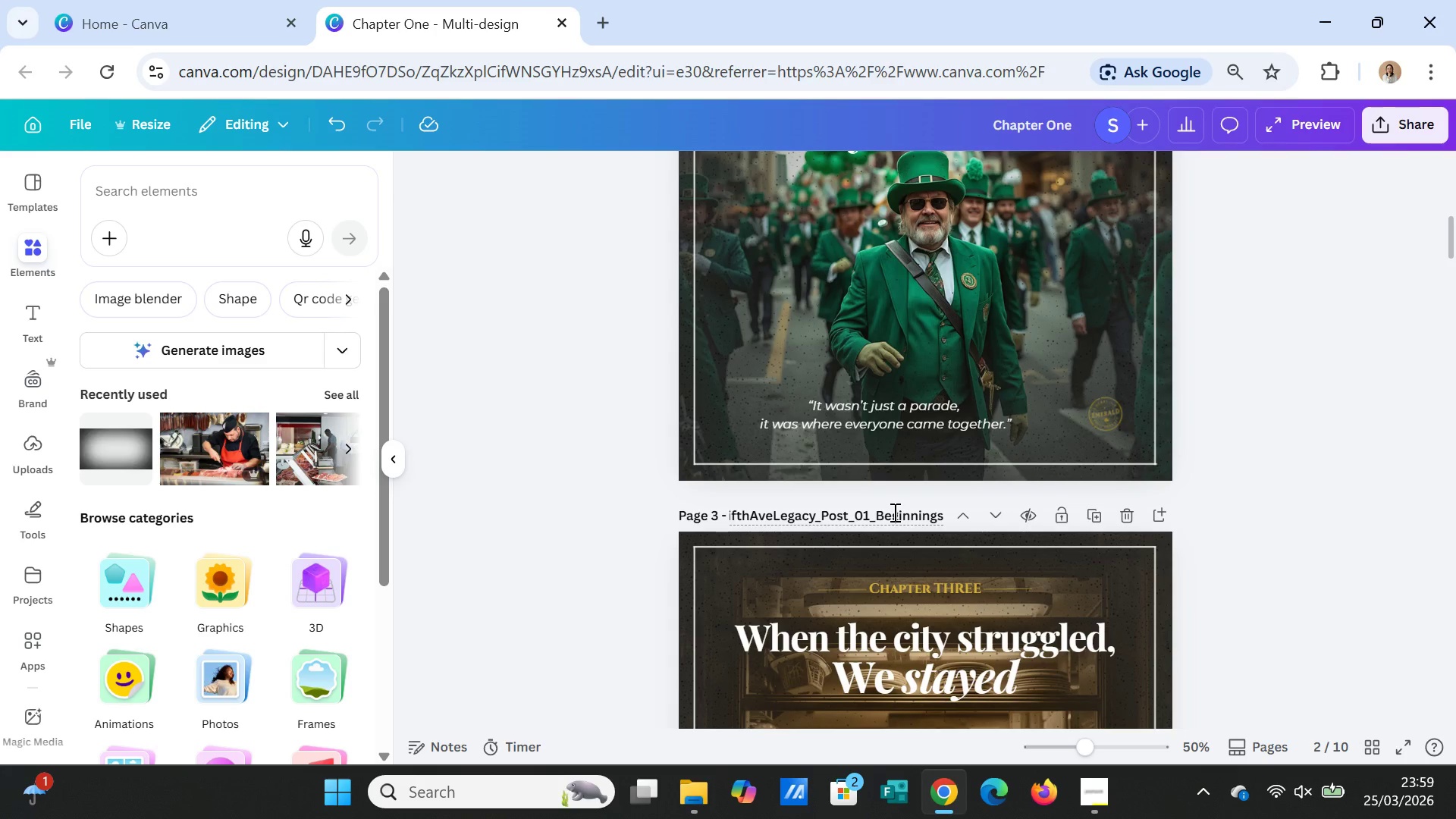 
key(ArrowRight)
 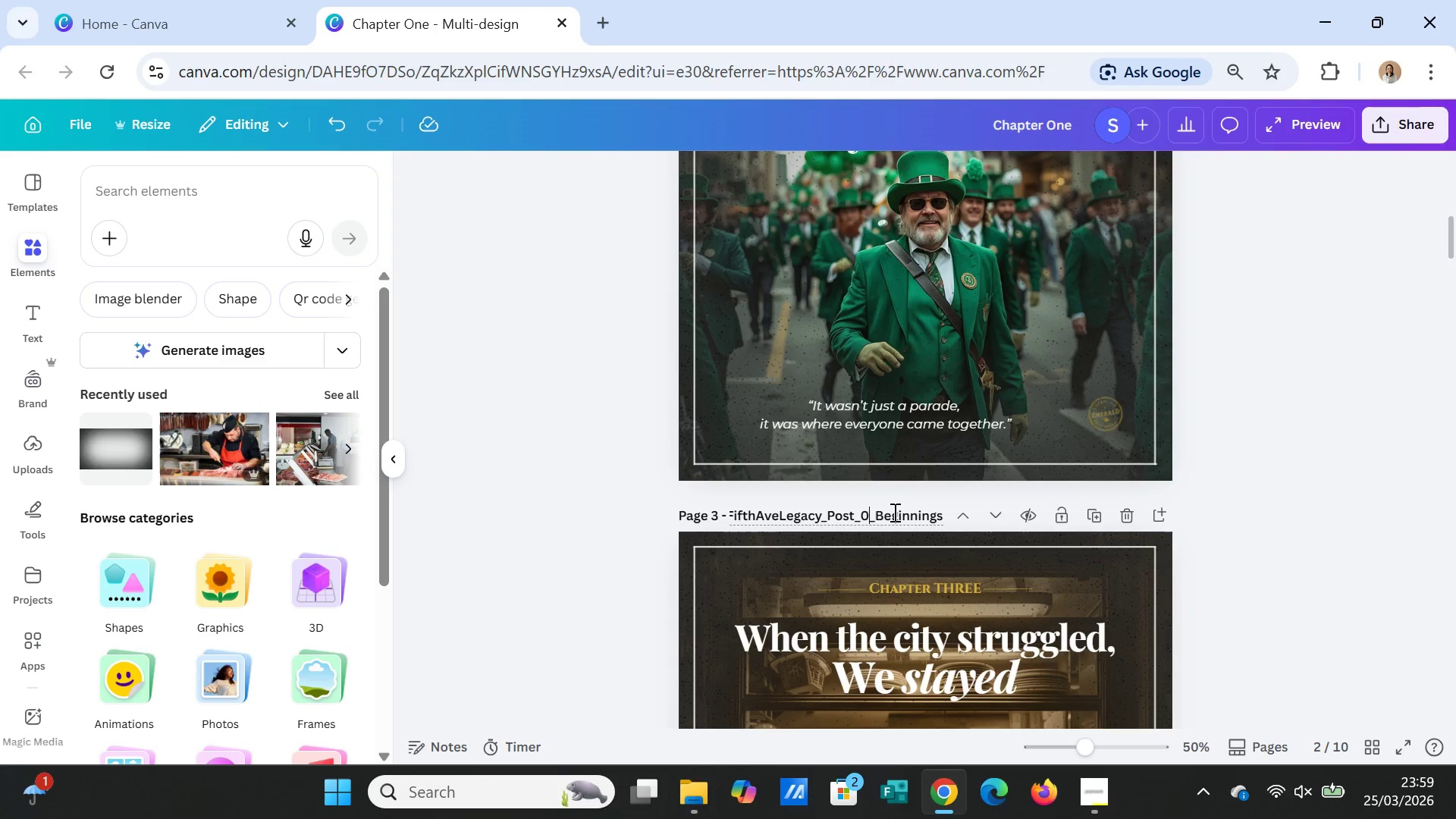 
key(Backspace)
 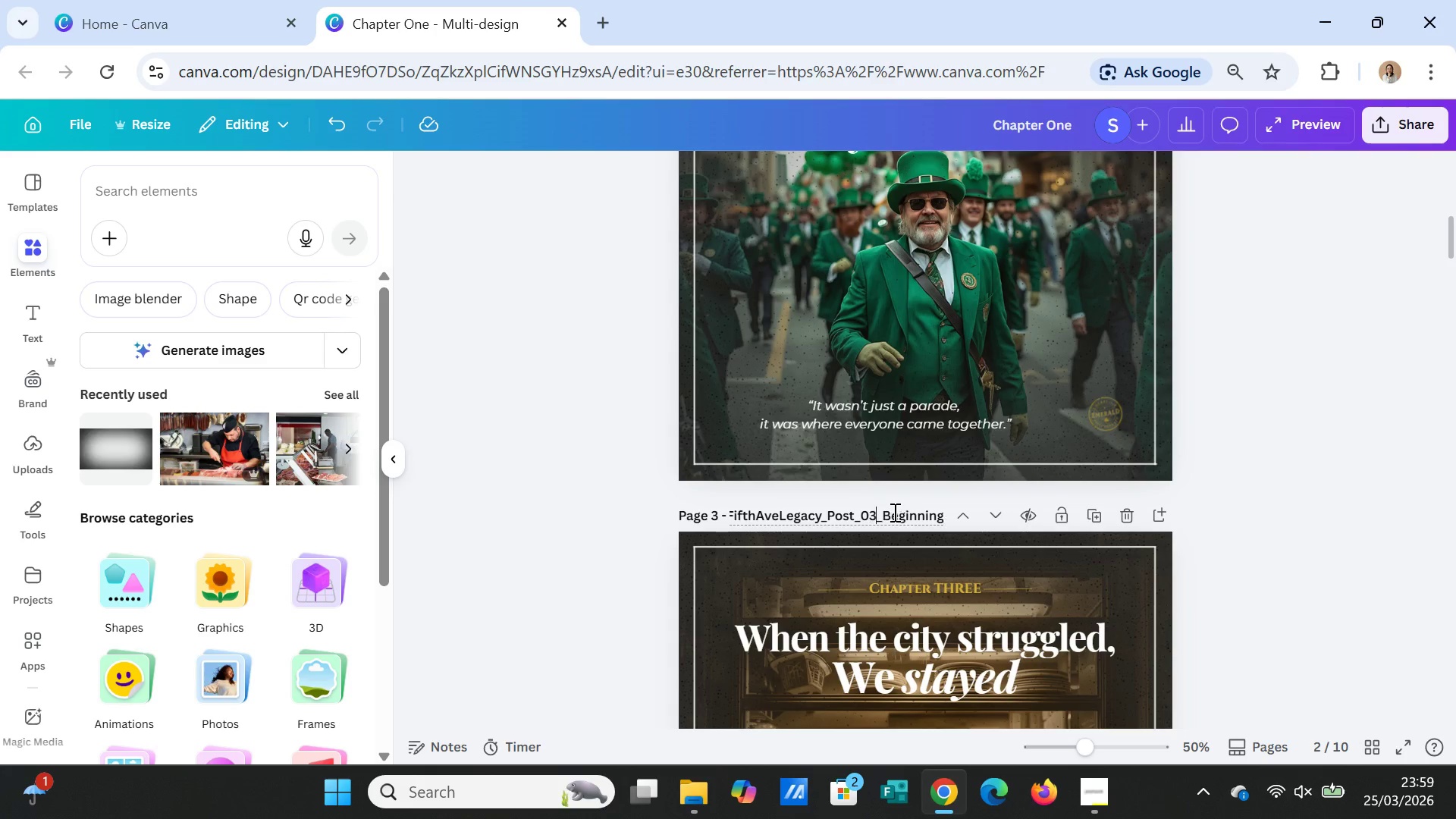 
key(3)
 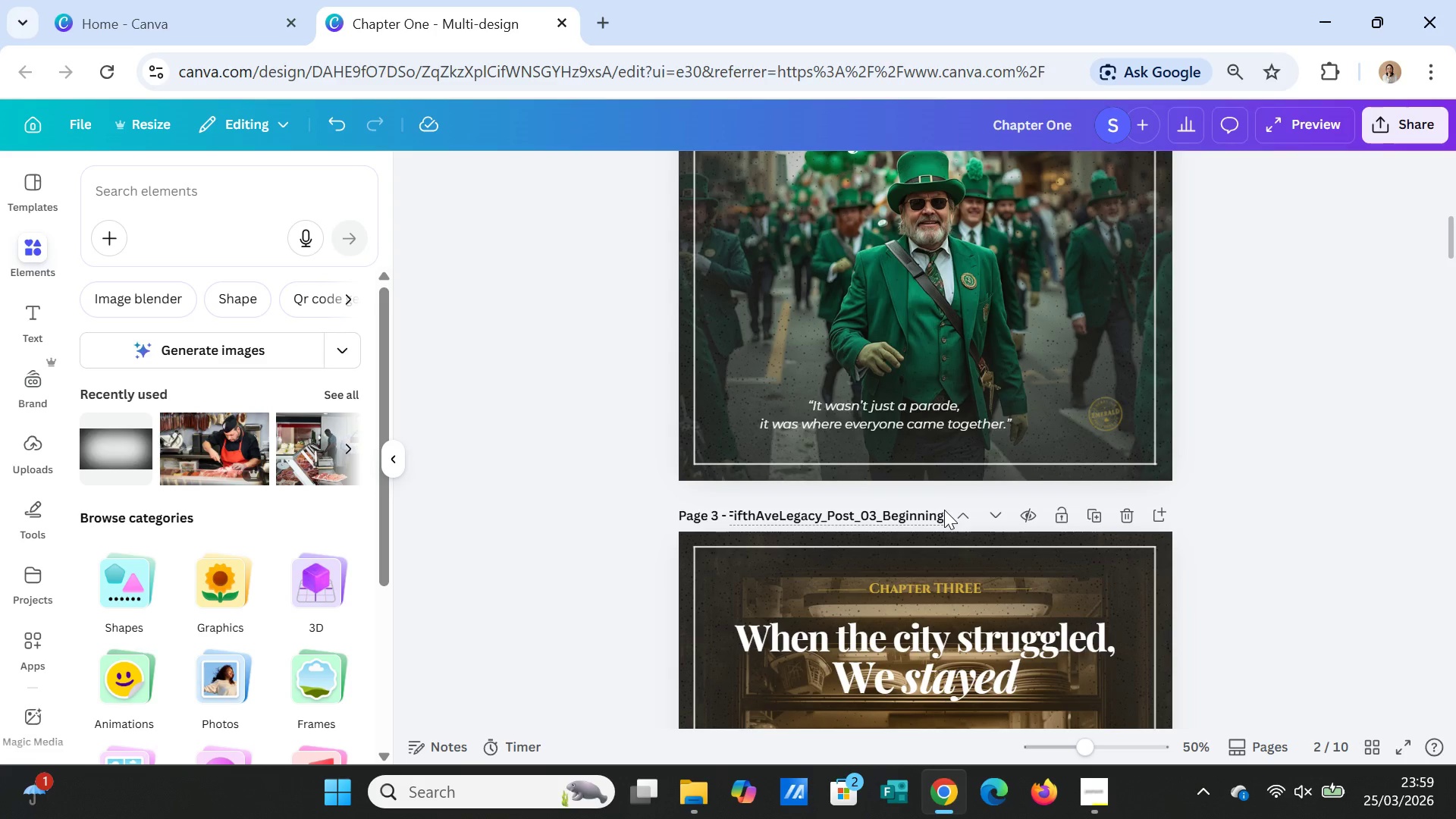 
wait(7.76)
 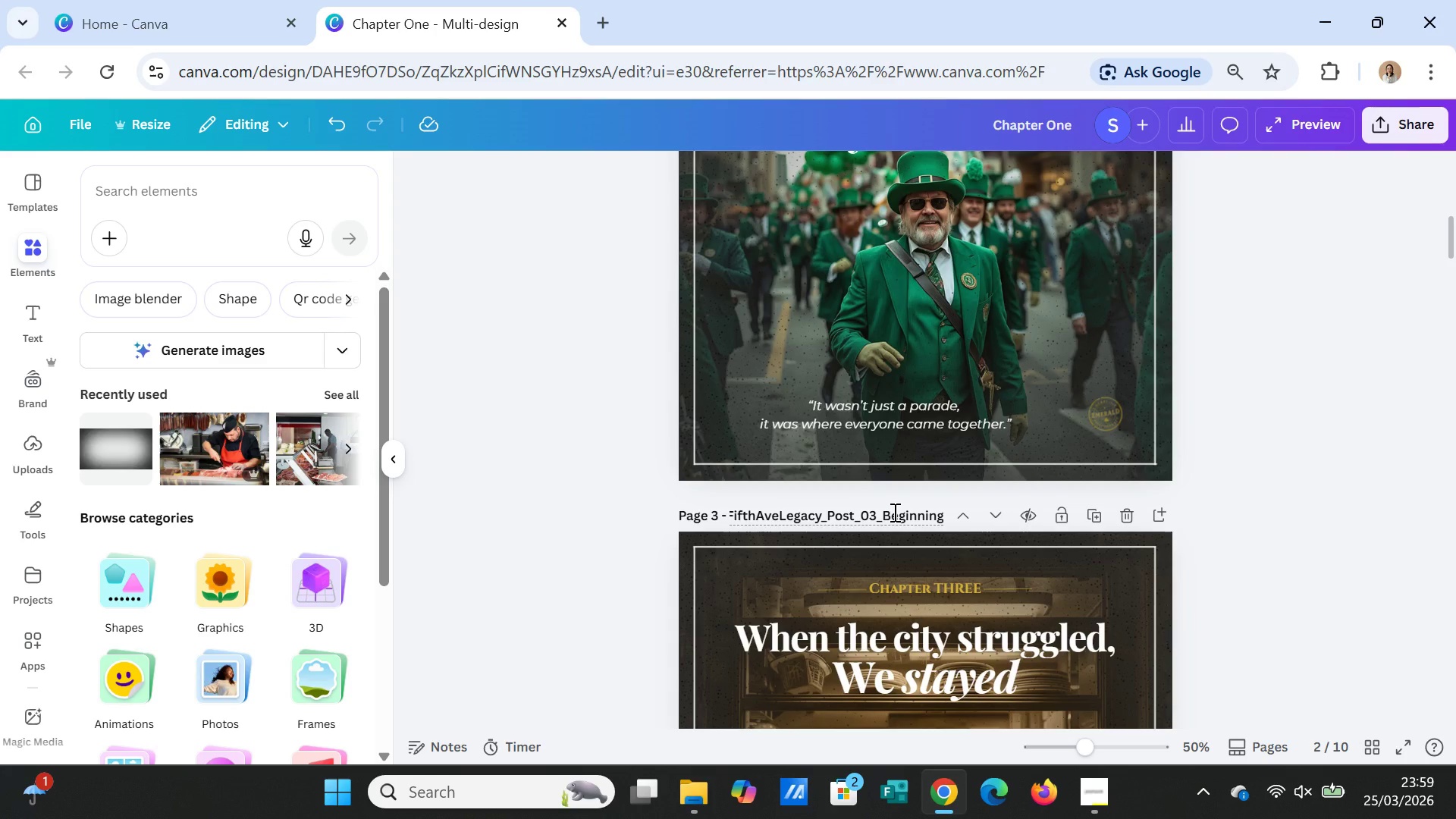 
left_click_drag(start_coordinate=[943, 516], to_coordinate=[877, 510])
 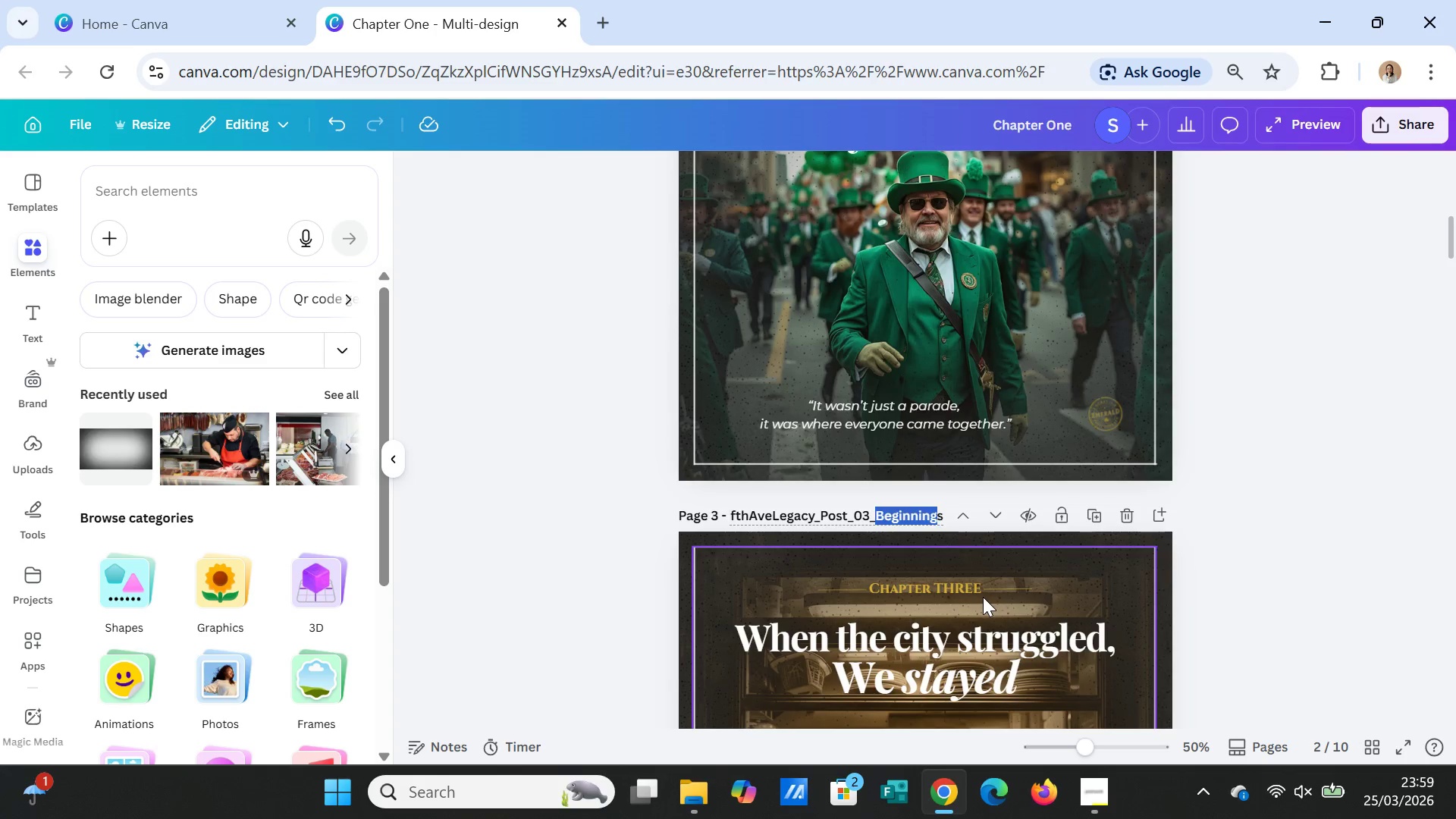 
scroll: coordinate [984, 598], scroll_direction: down, amount: 2.0
 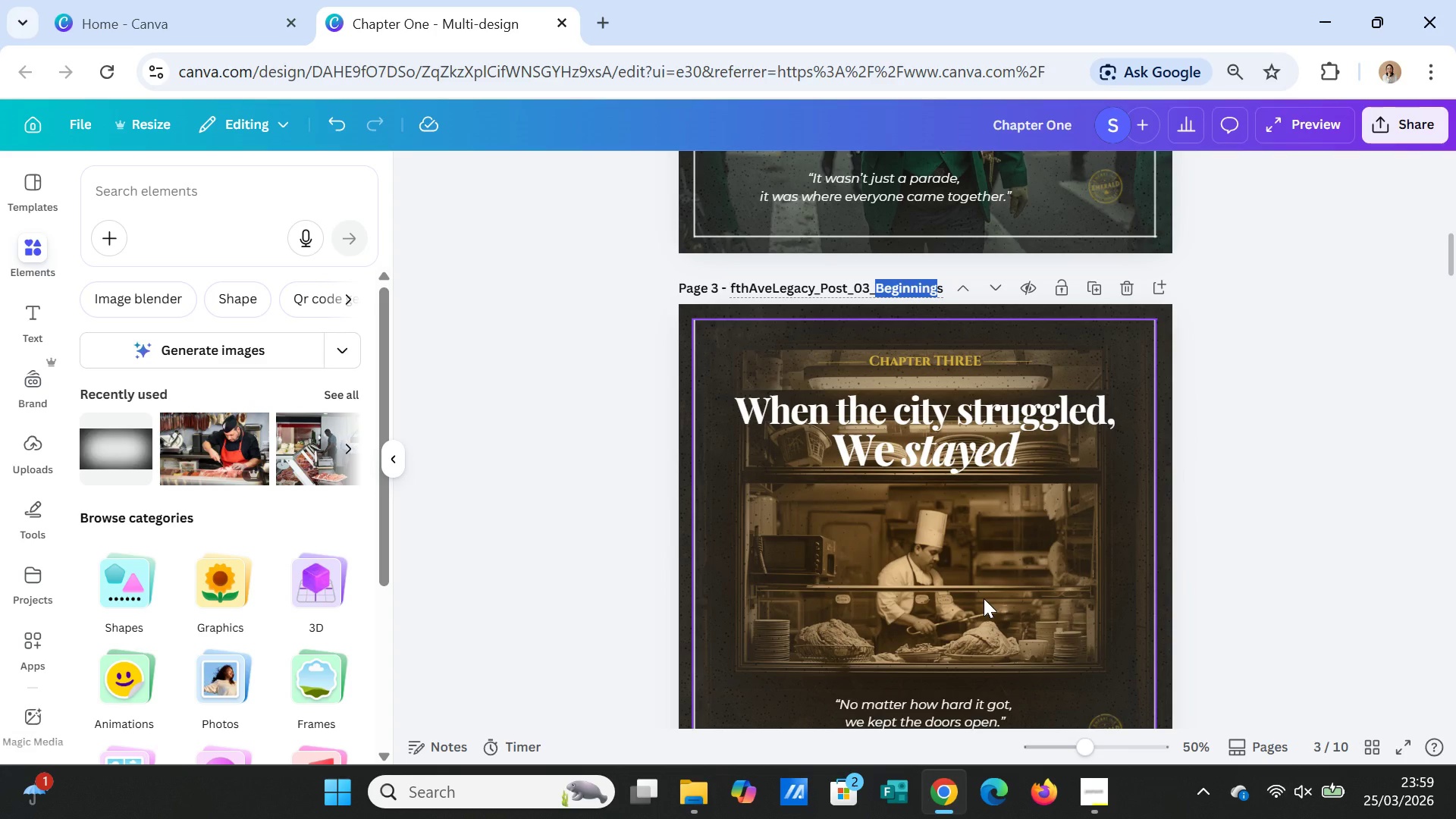 
type(War)
 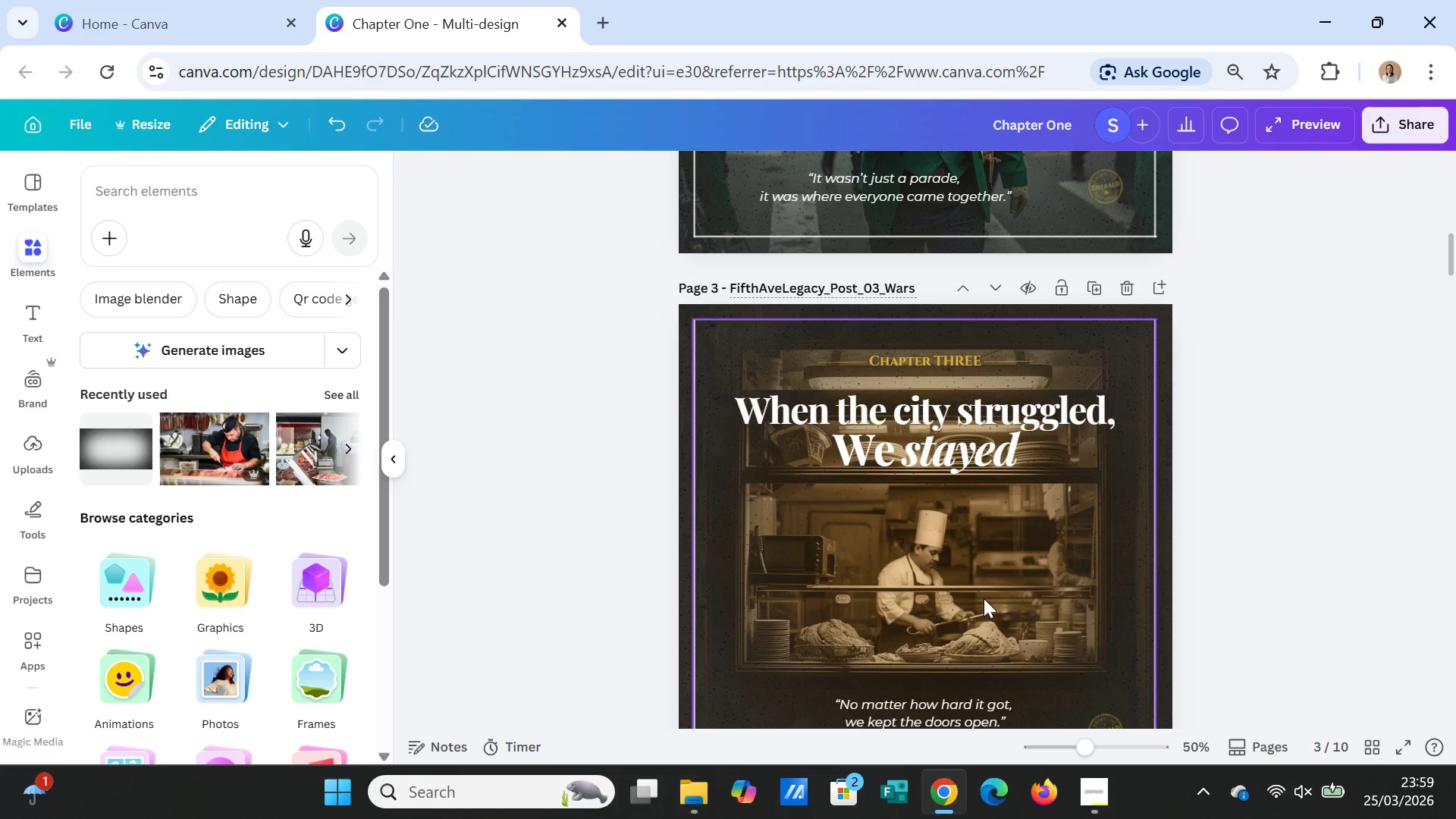 
type(Year)
 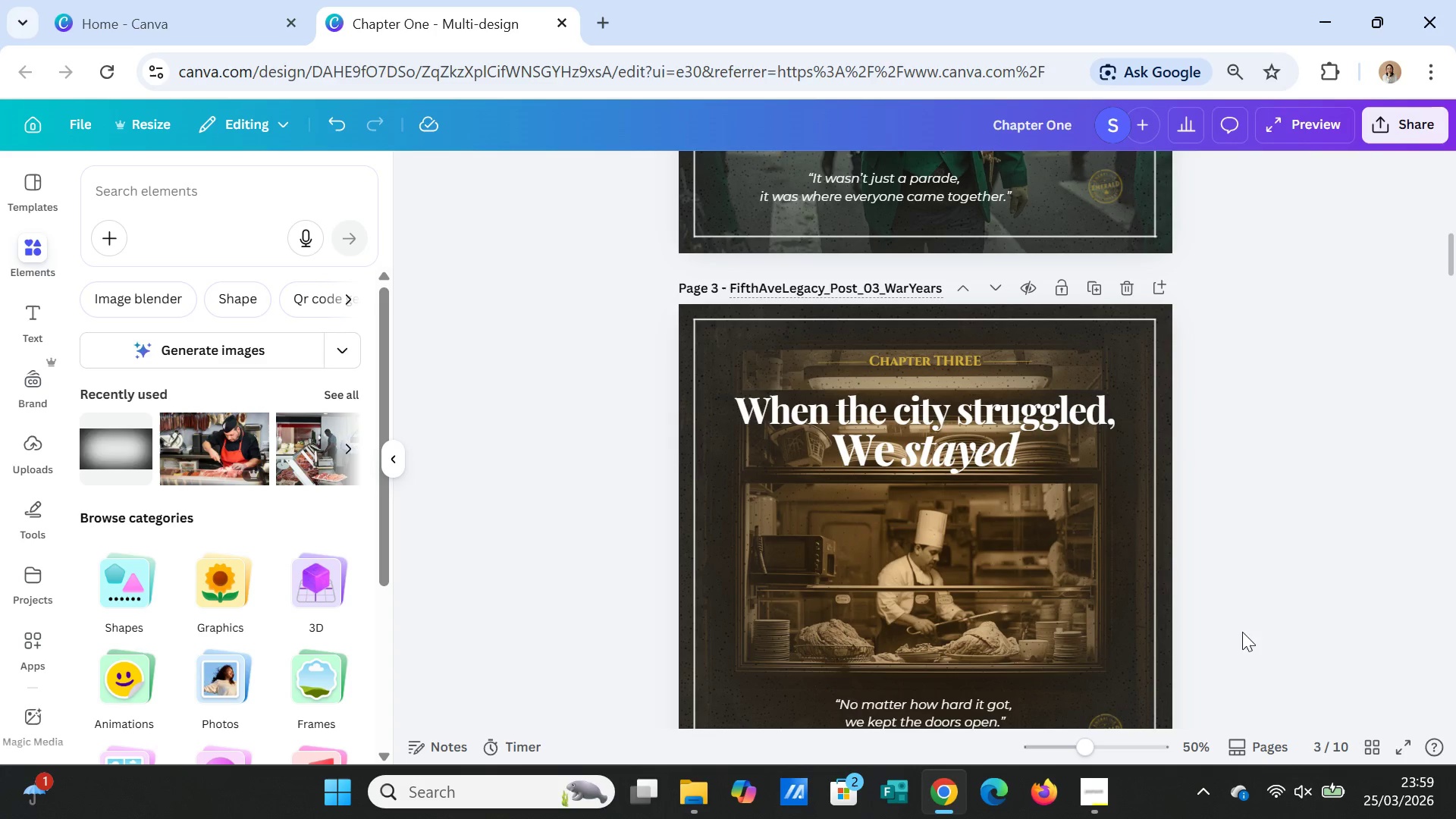 
left_click([1325, 538])
 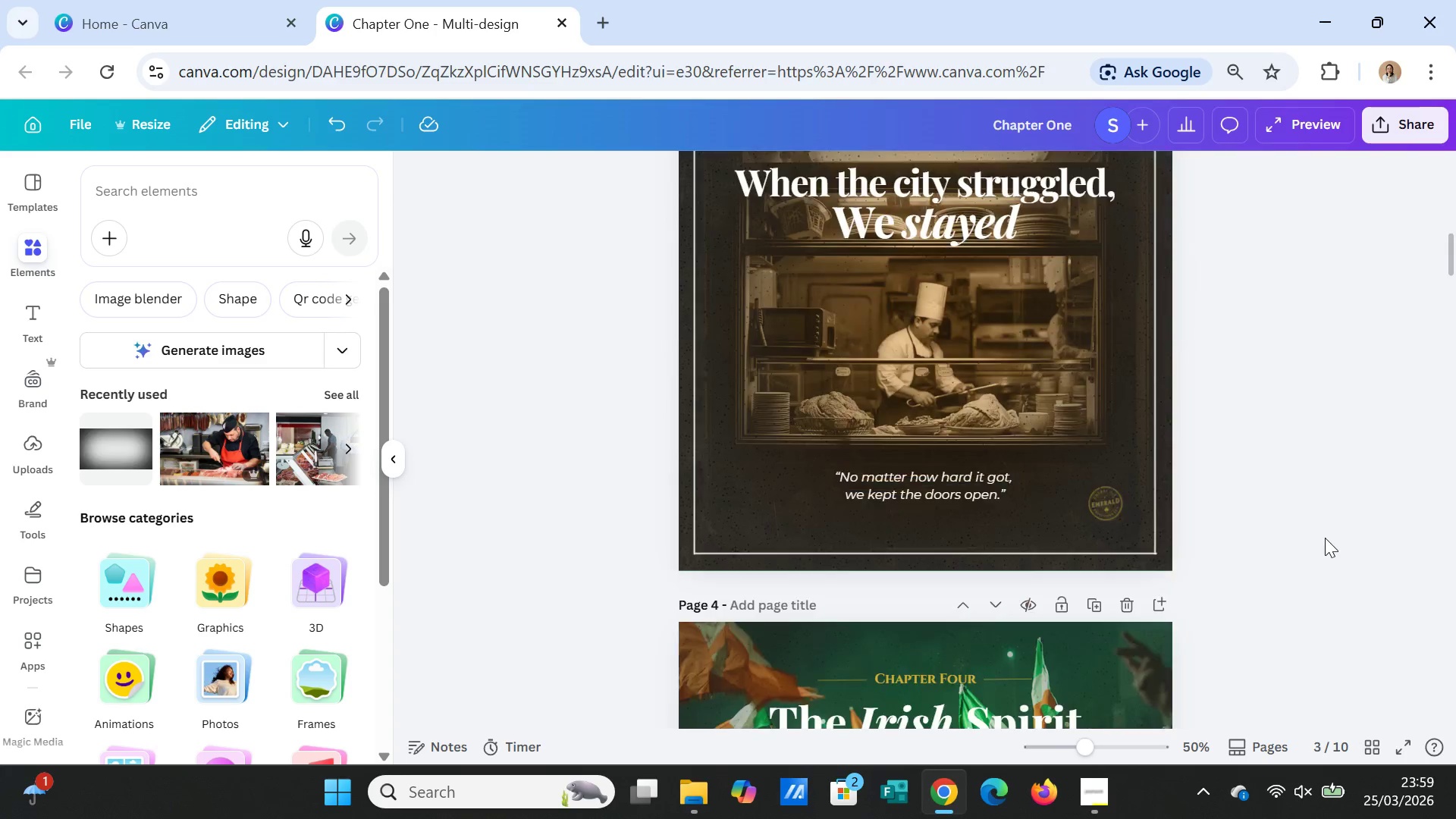 
scroll: coordinate [1325, 535], scroll_direction: down, amount: 5.0
 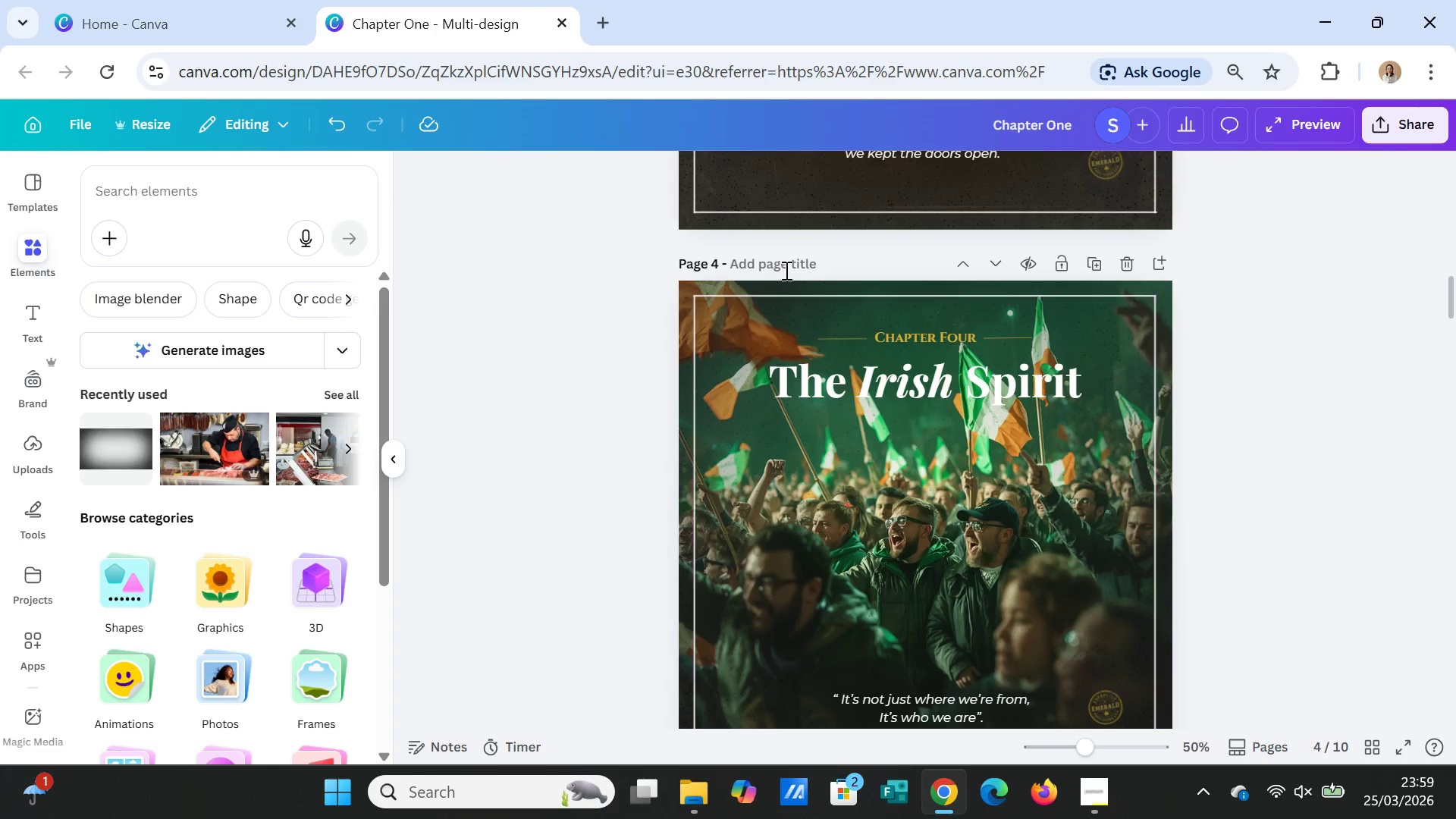 
left_click([781, 265])
 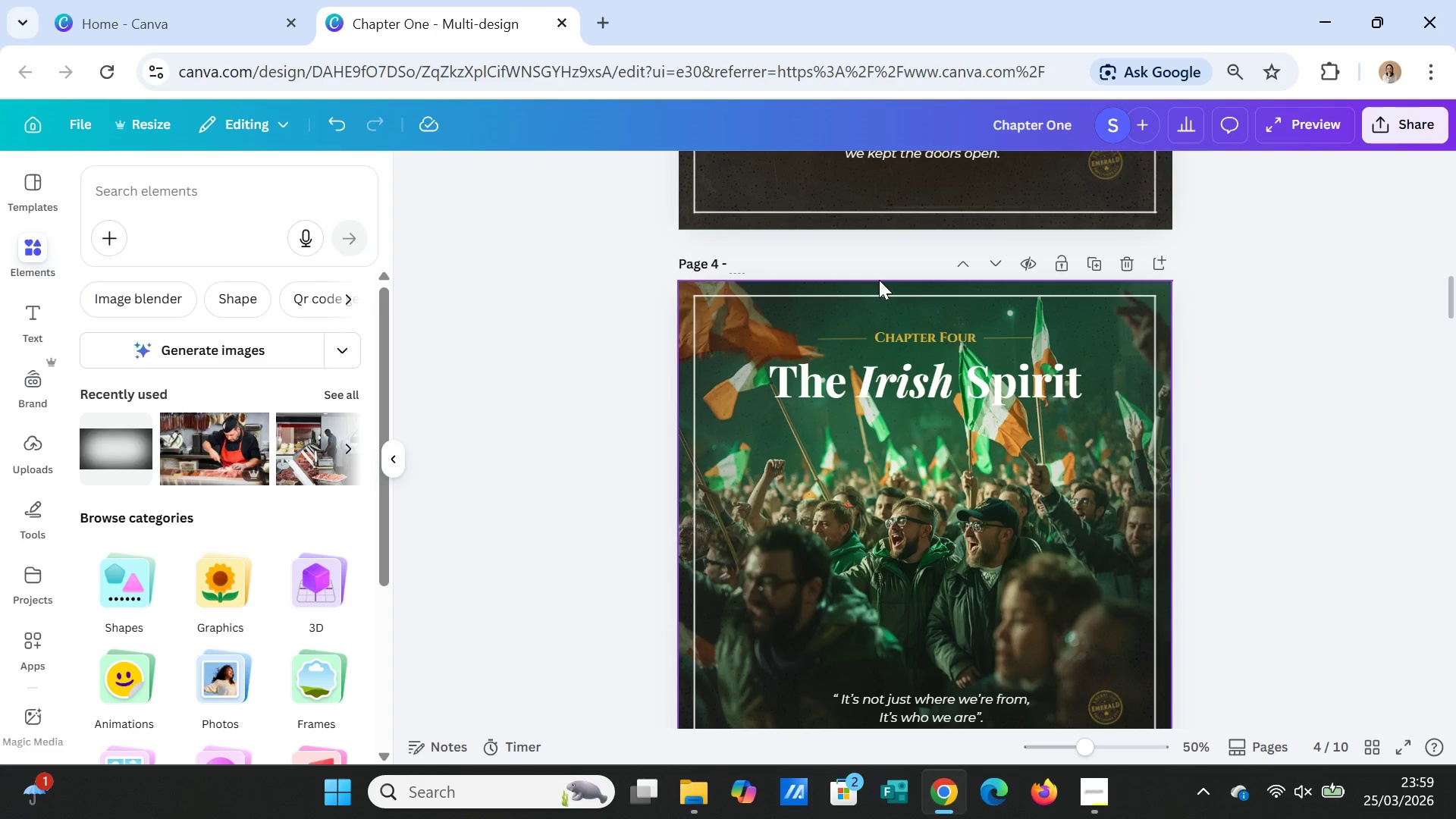 
key(Control+V)
 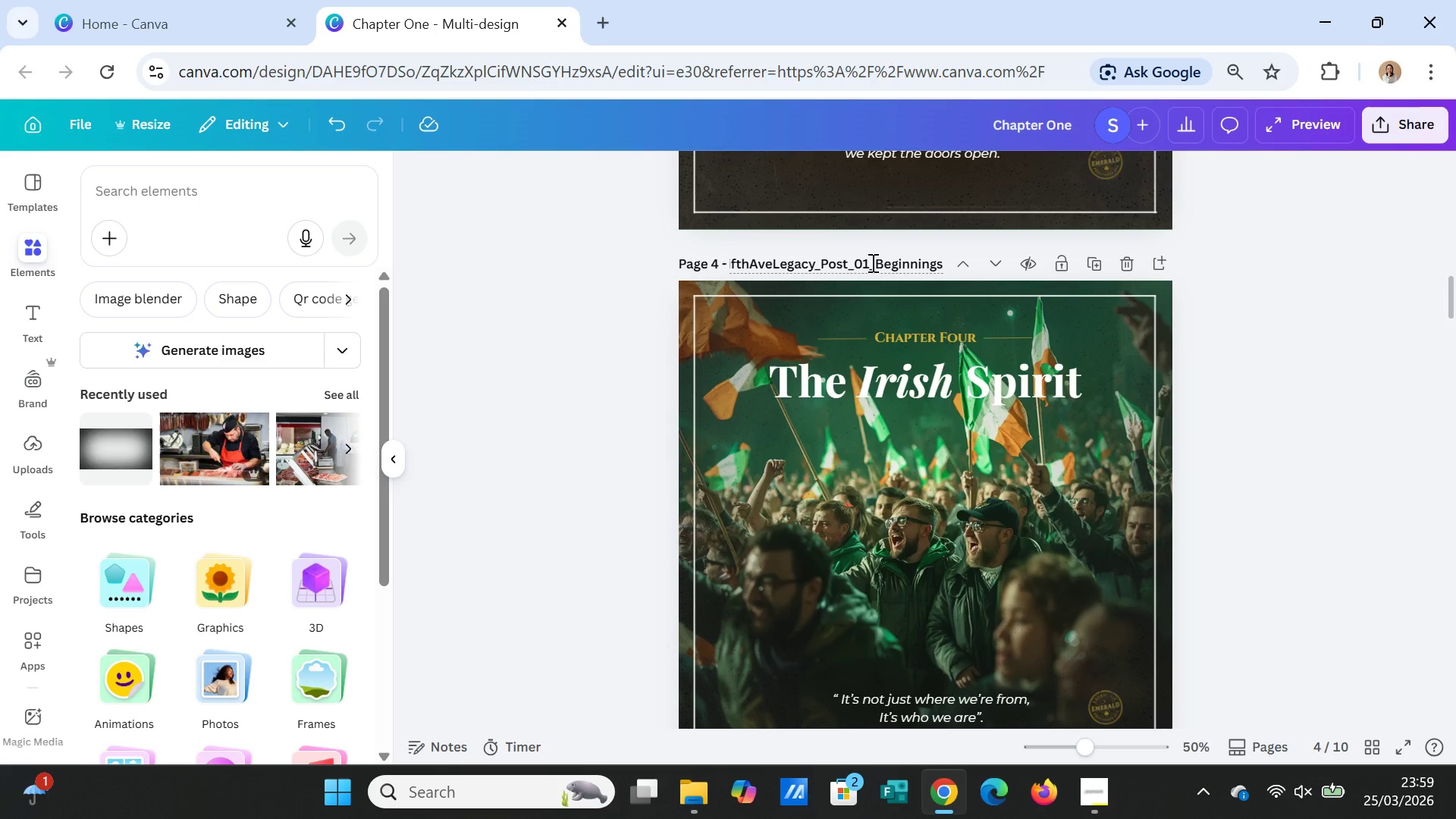 
left_click([869, 261])
 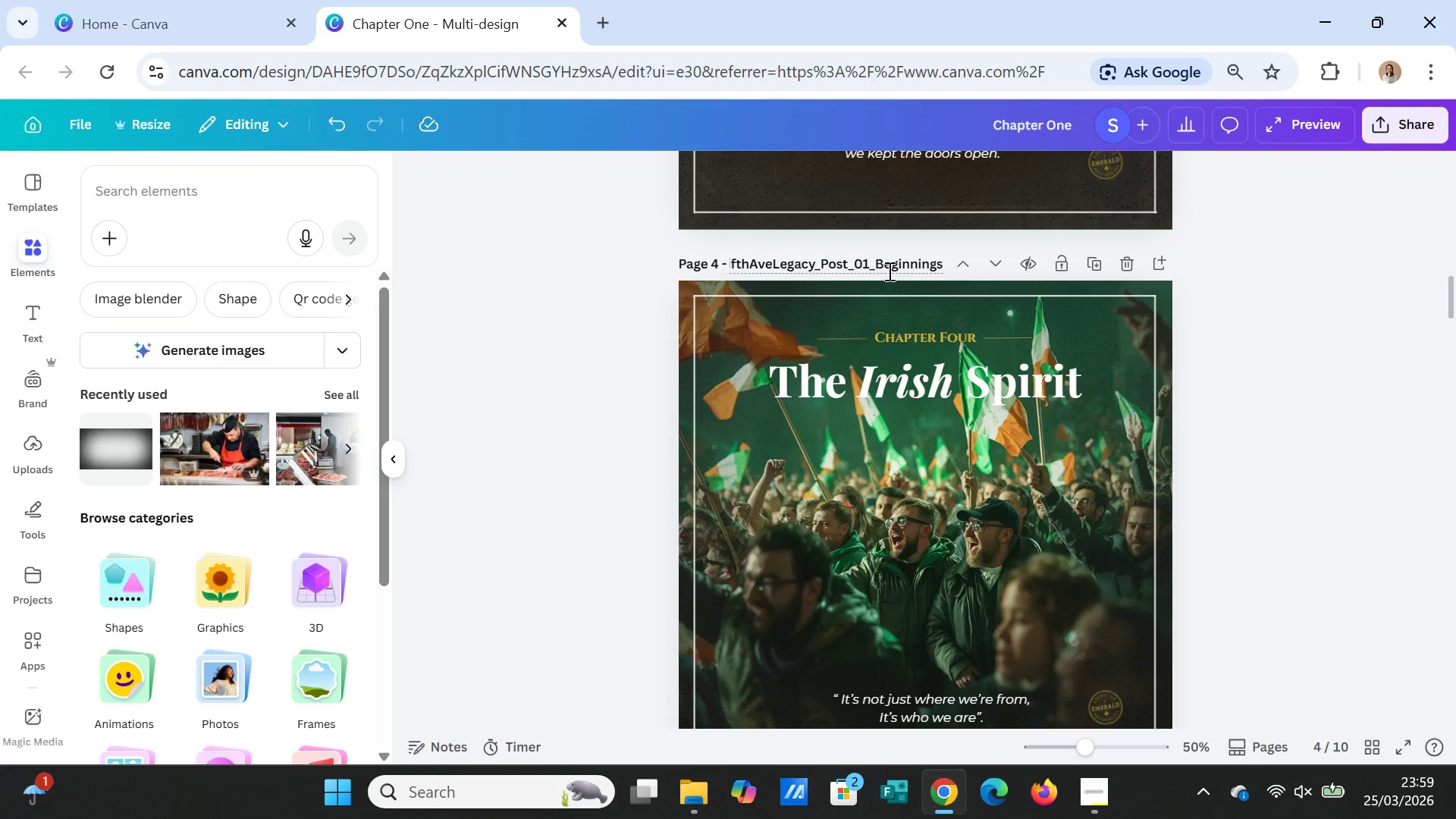 
key(Backspace)
 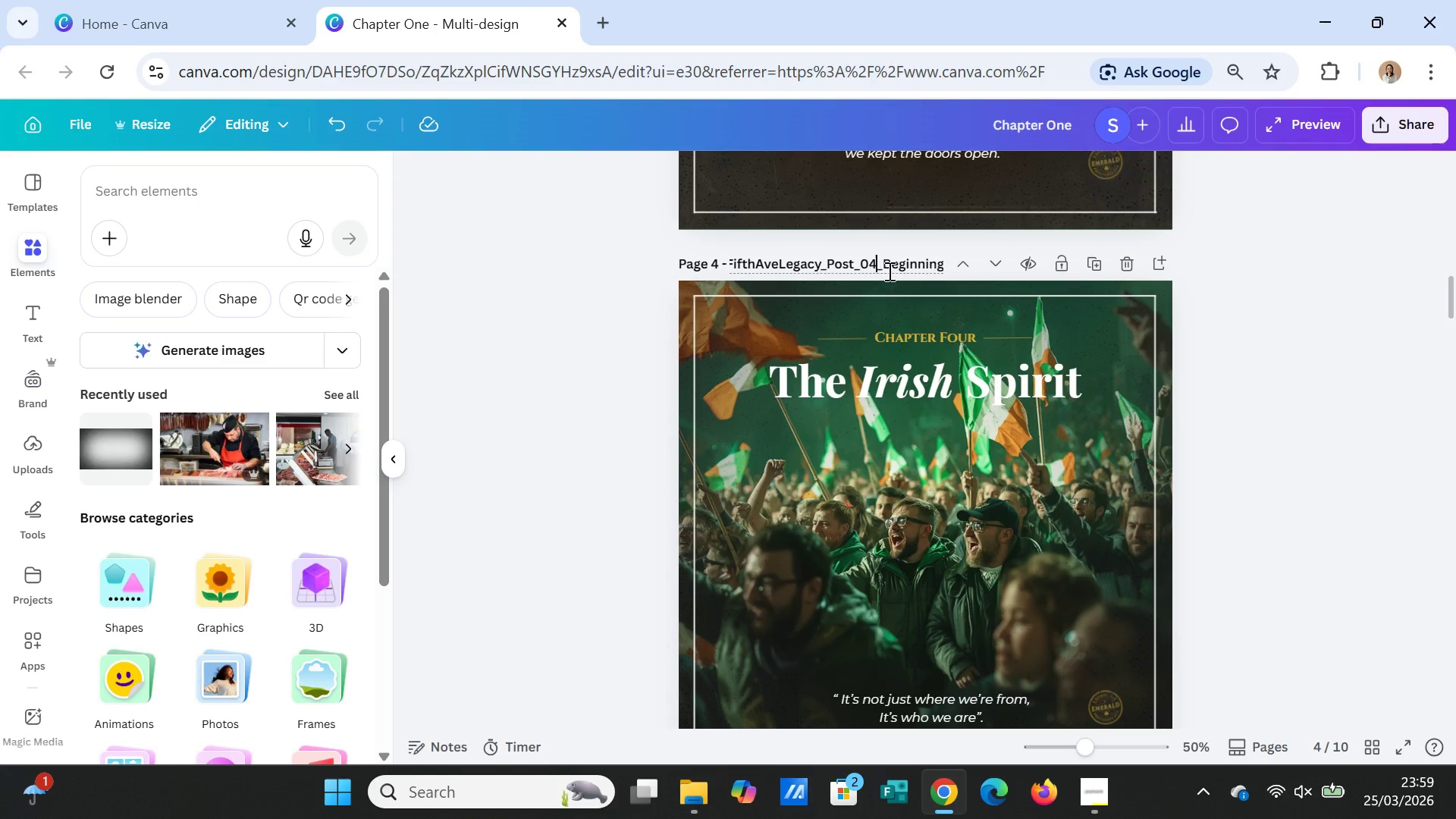 
key(4)
 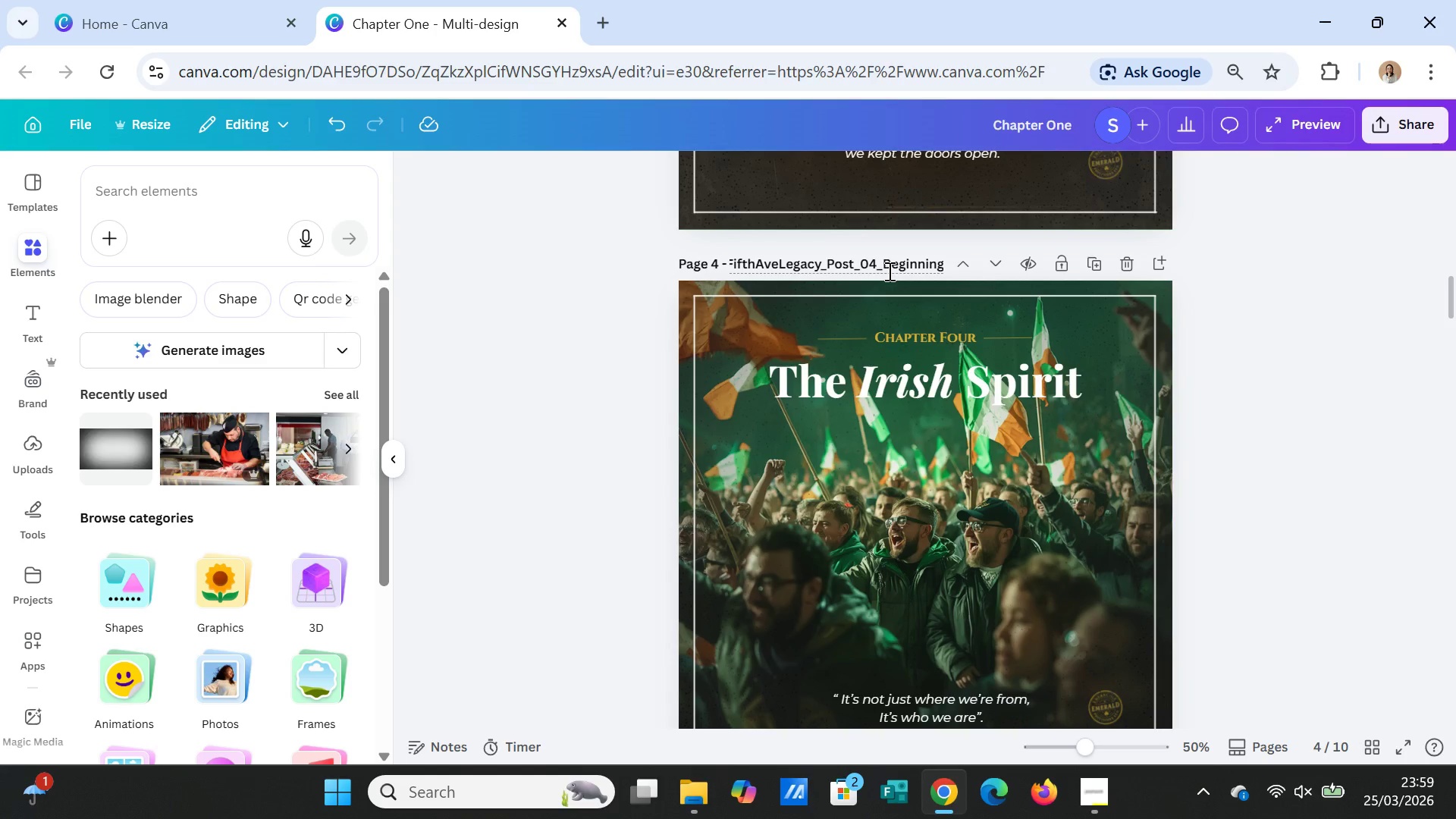 
key(ArrowRight)
 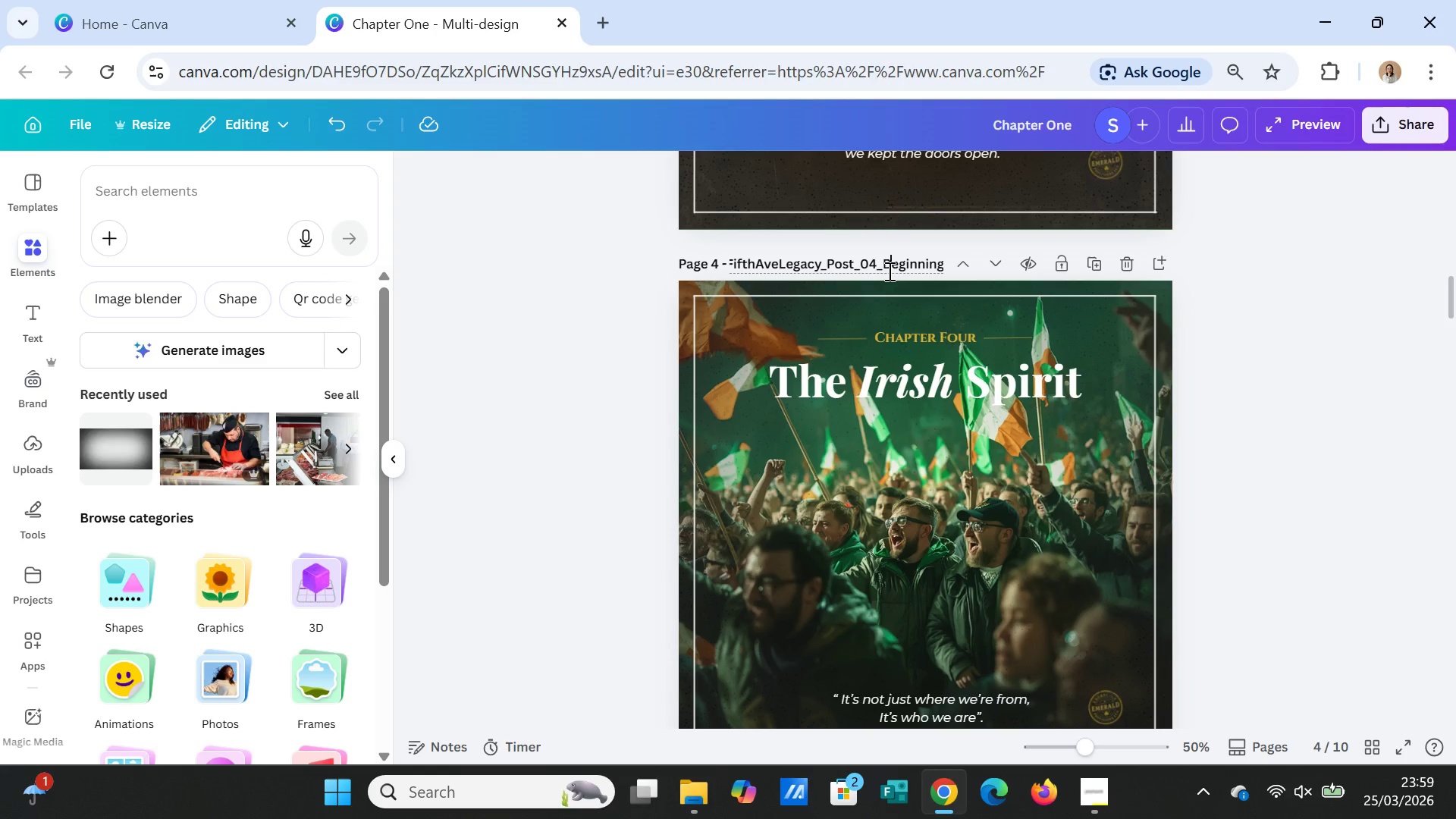 
key(ArrowRight)
 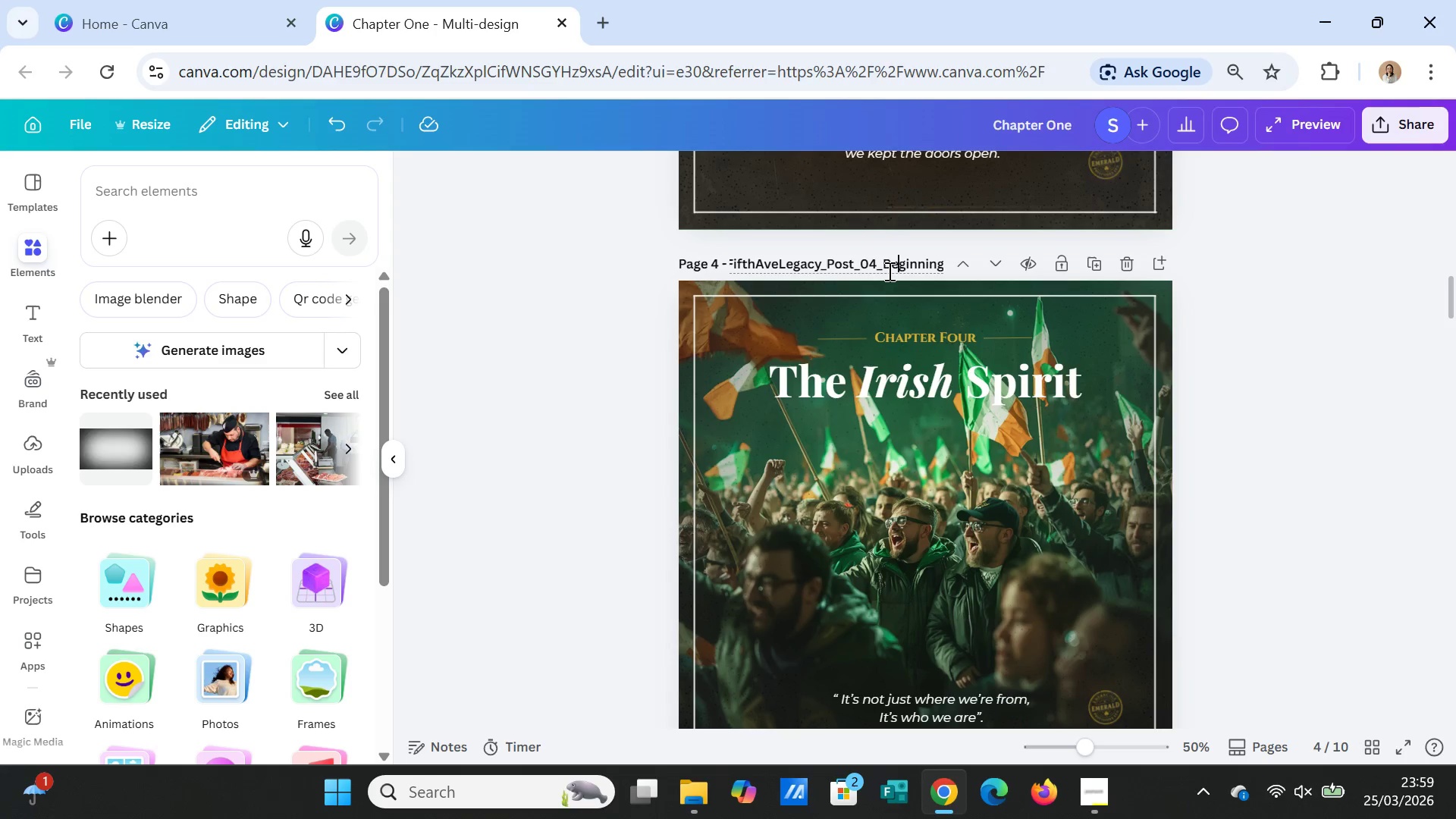 
key(ArrowRight)
 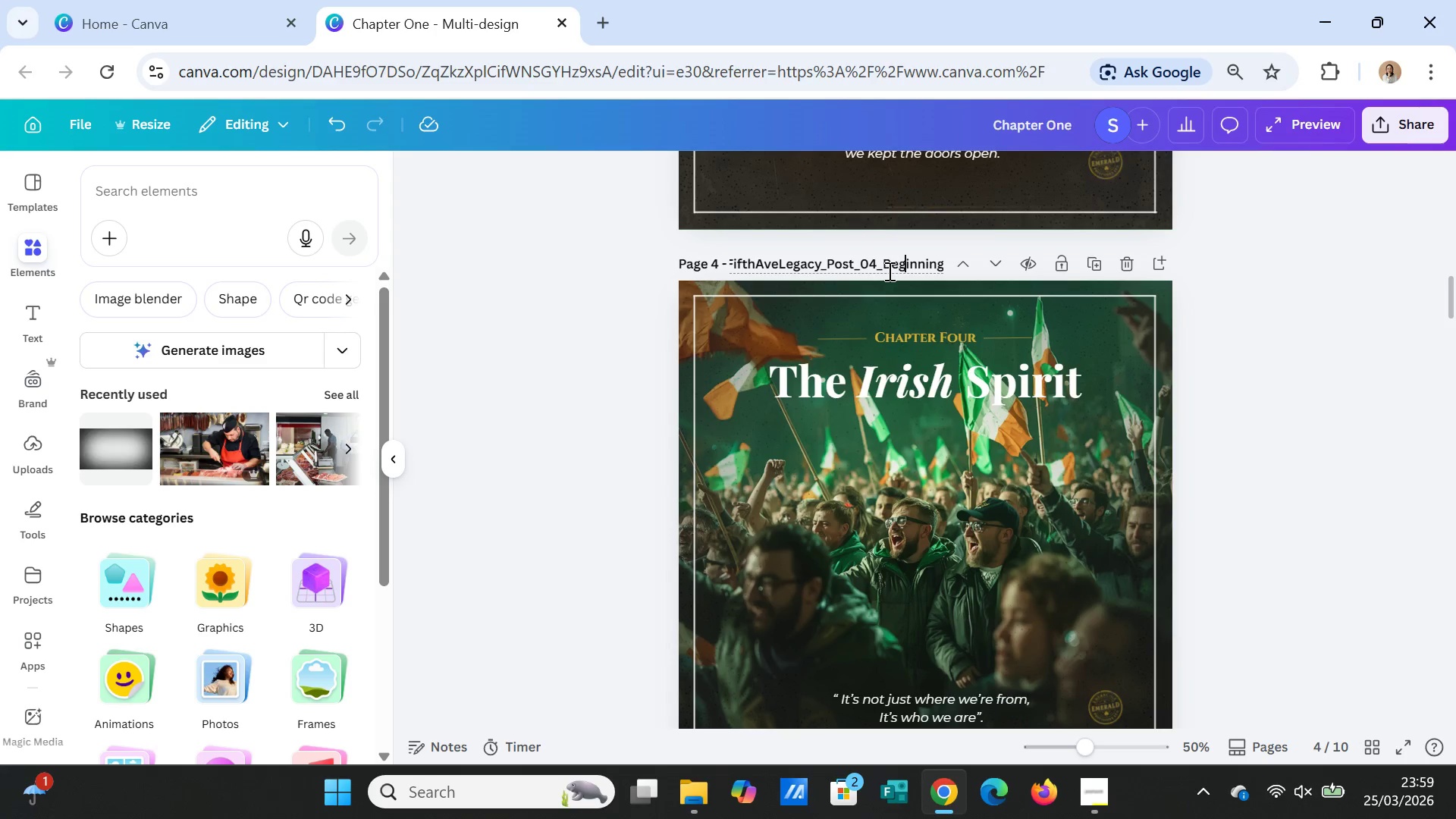 
key(ArrowRight)
 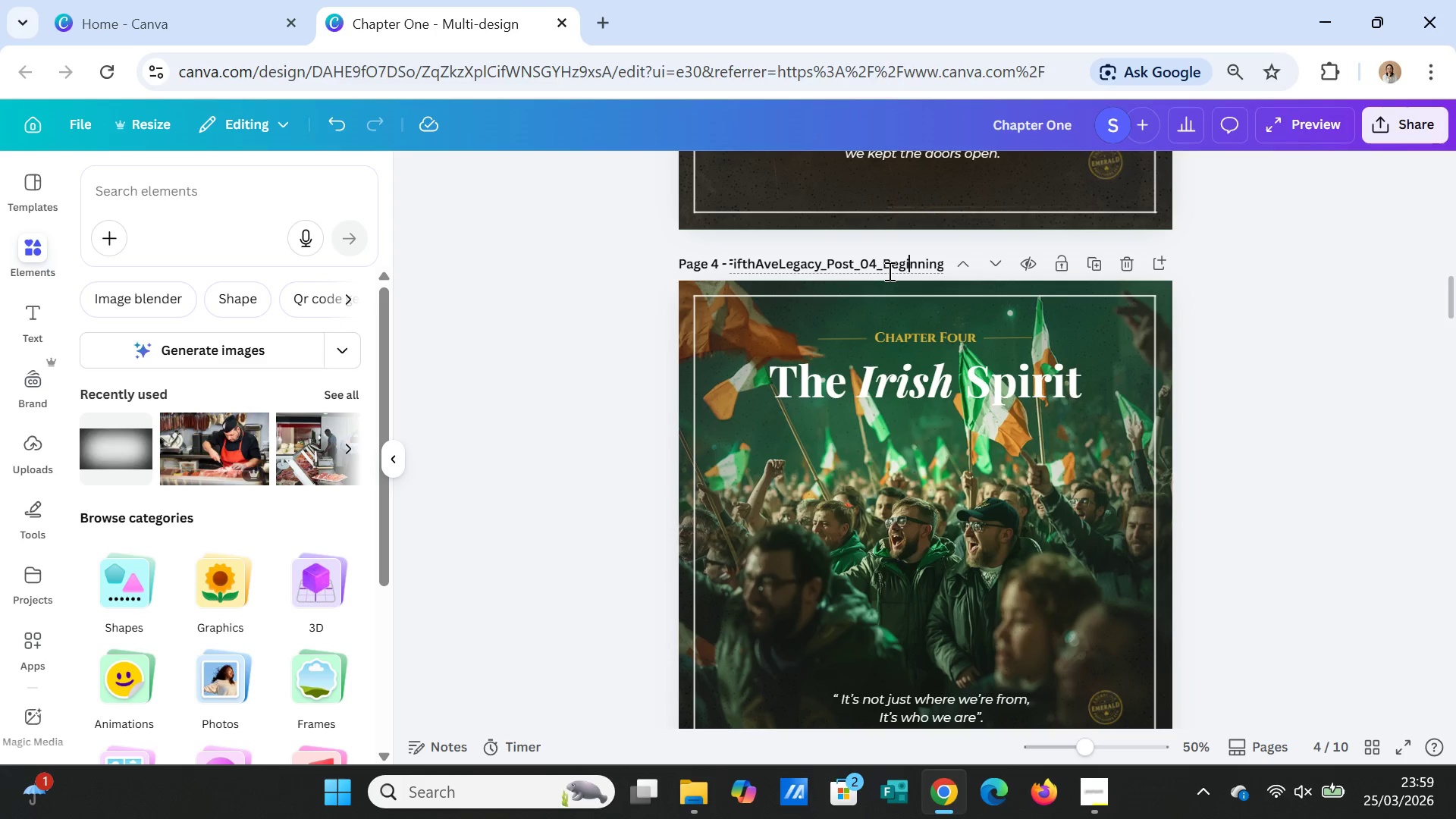 
key(ArrowRight)
 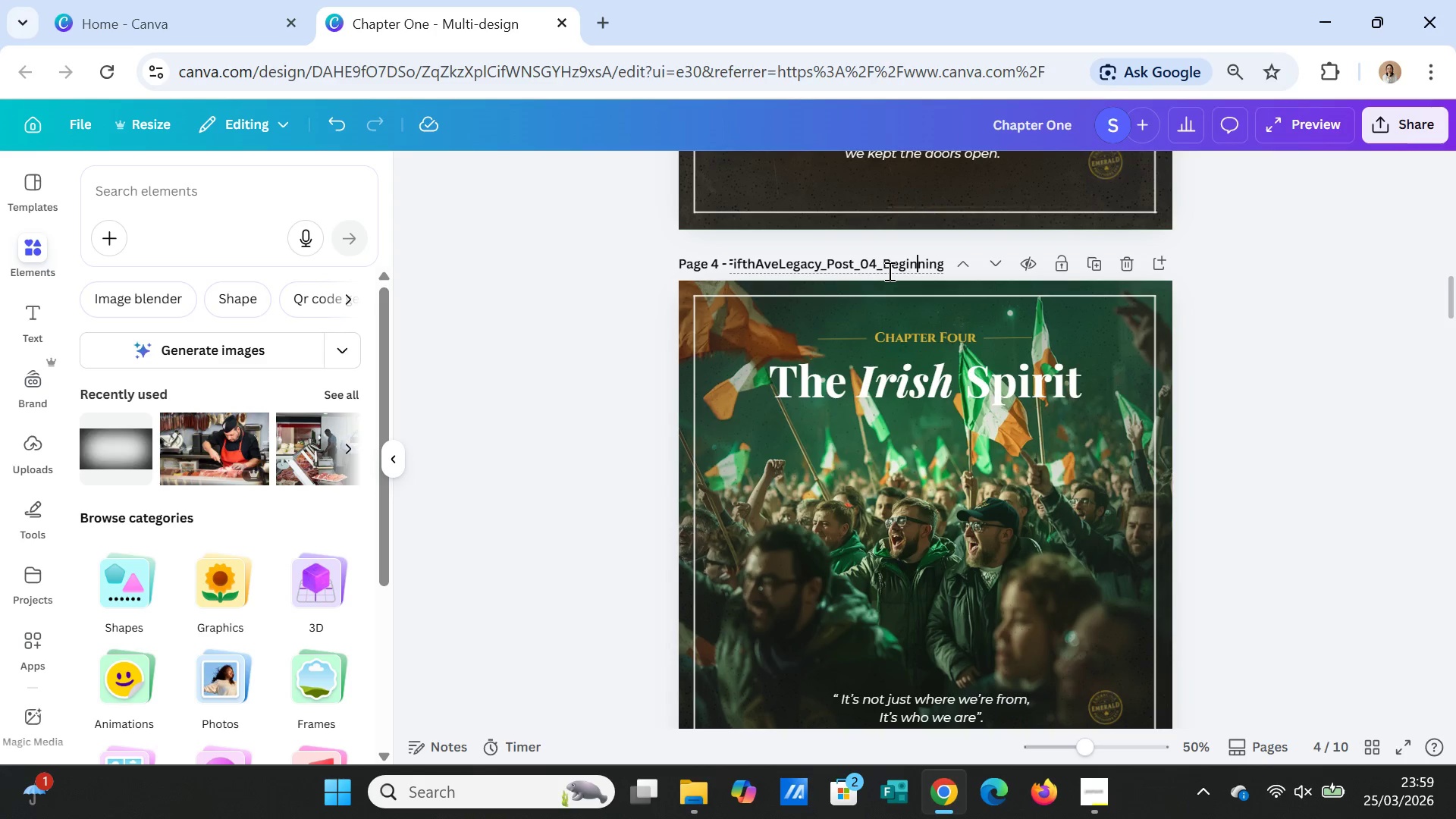 
key(ArrowRight)
 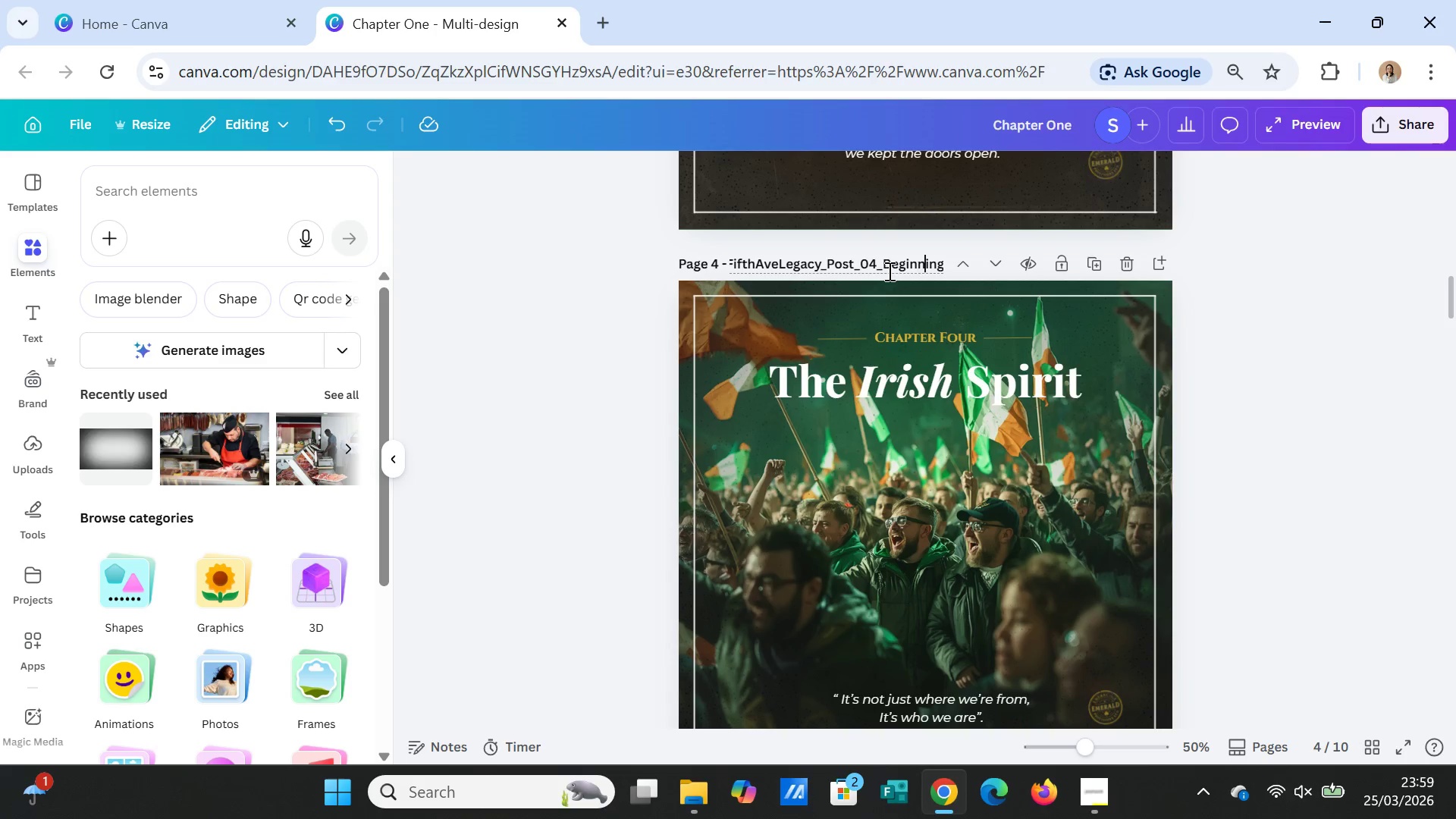 
key(ArrowRight)
 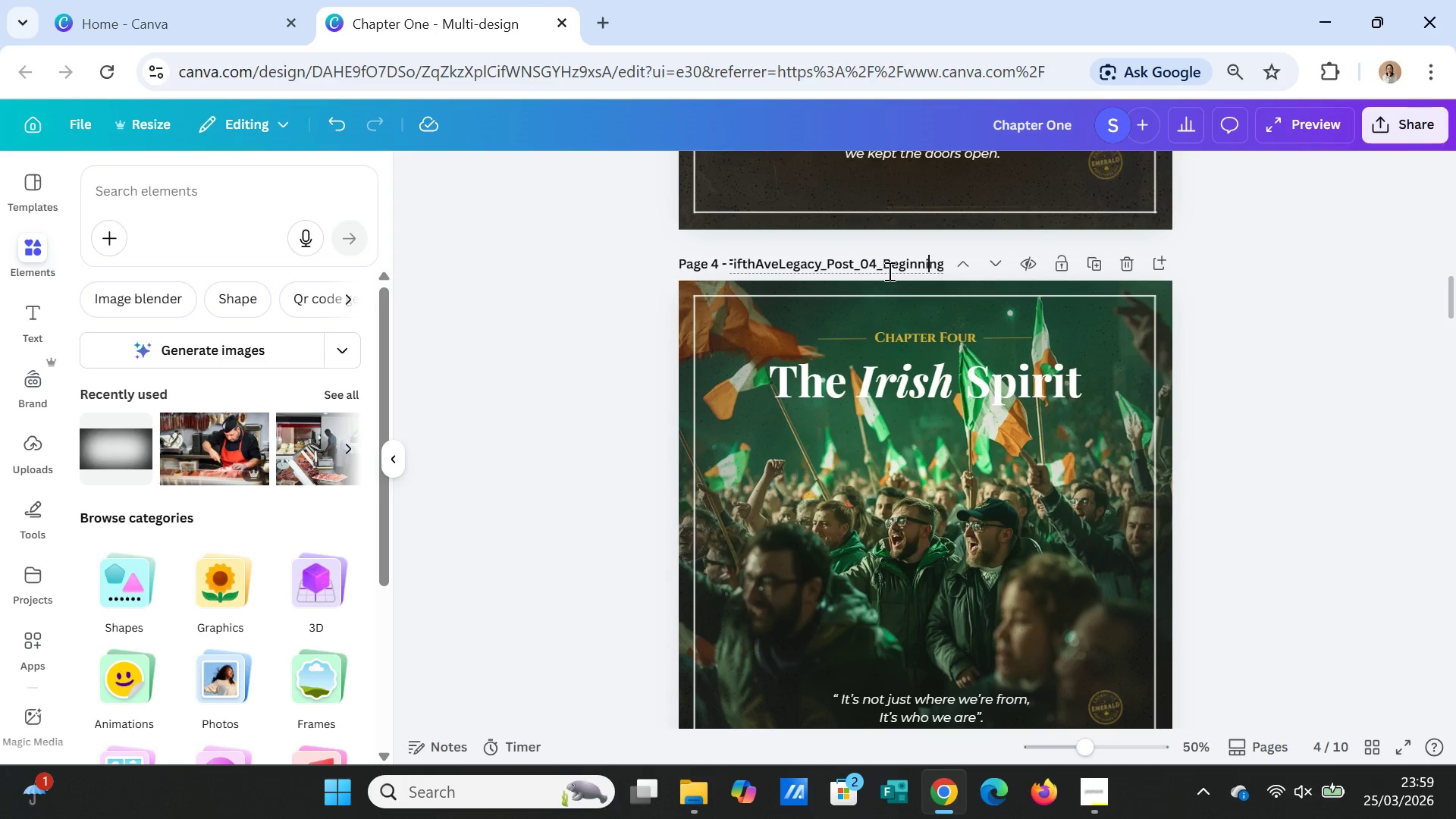 
key(ArrowRight)
 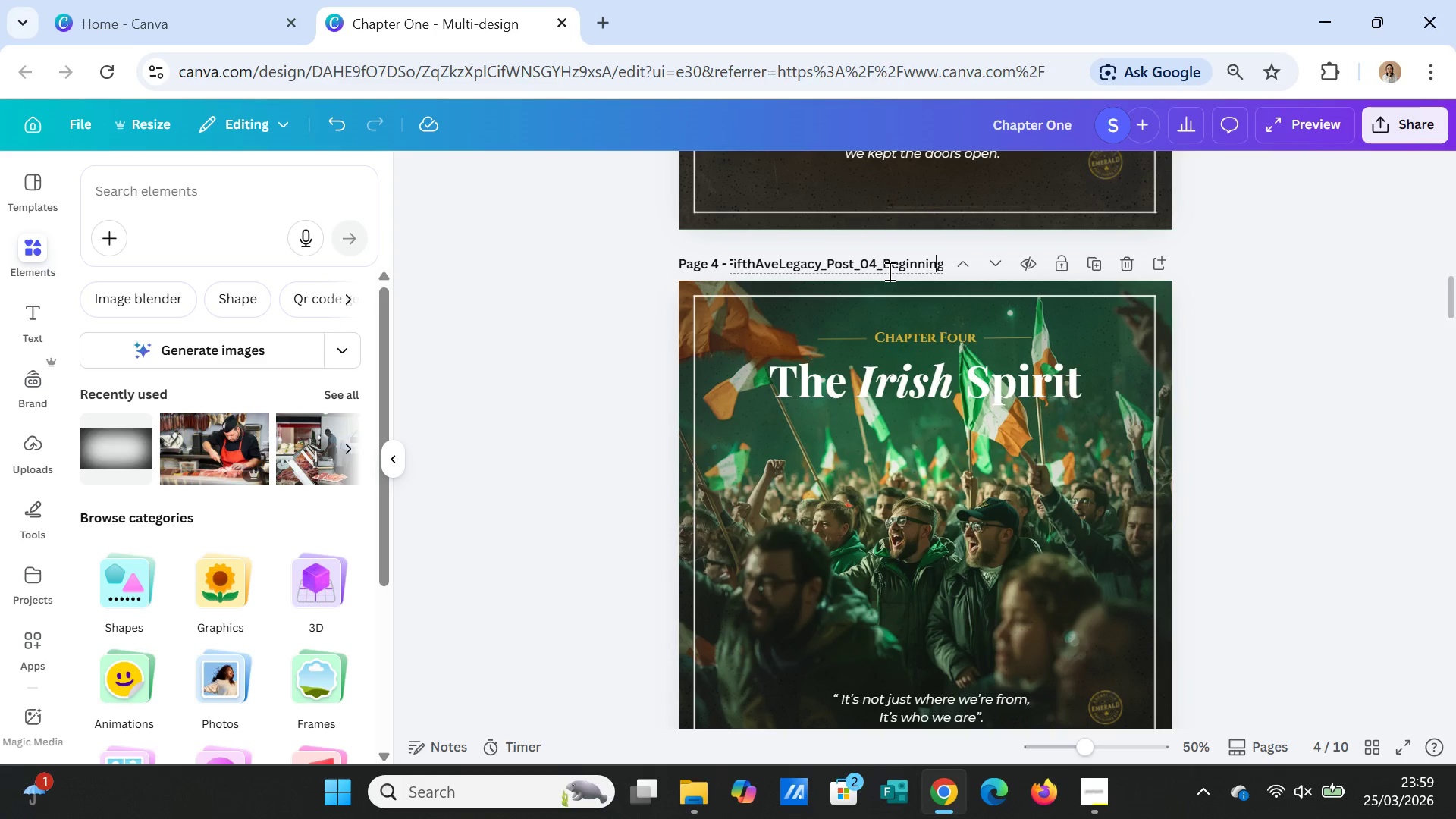 
key(ArrowRight)
 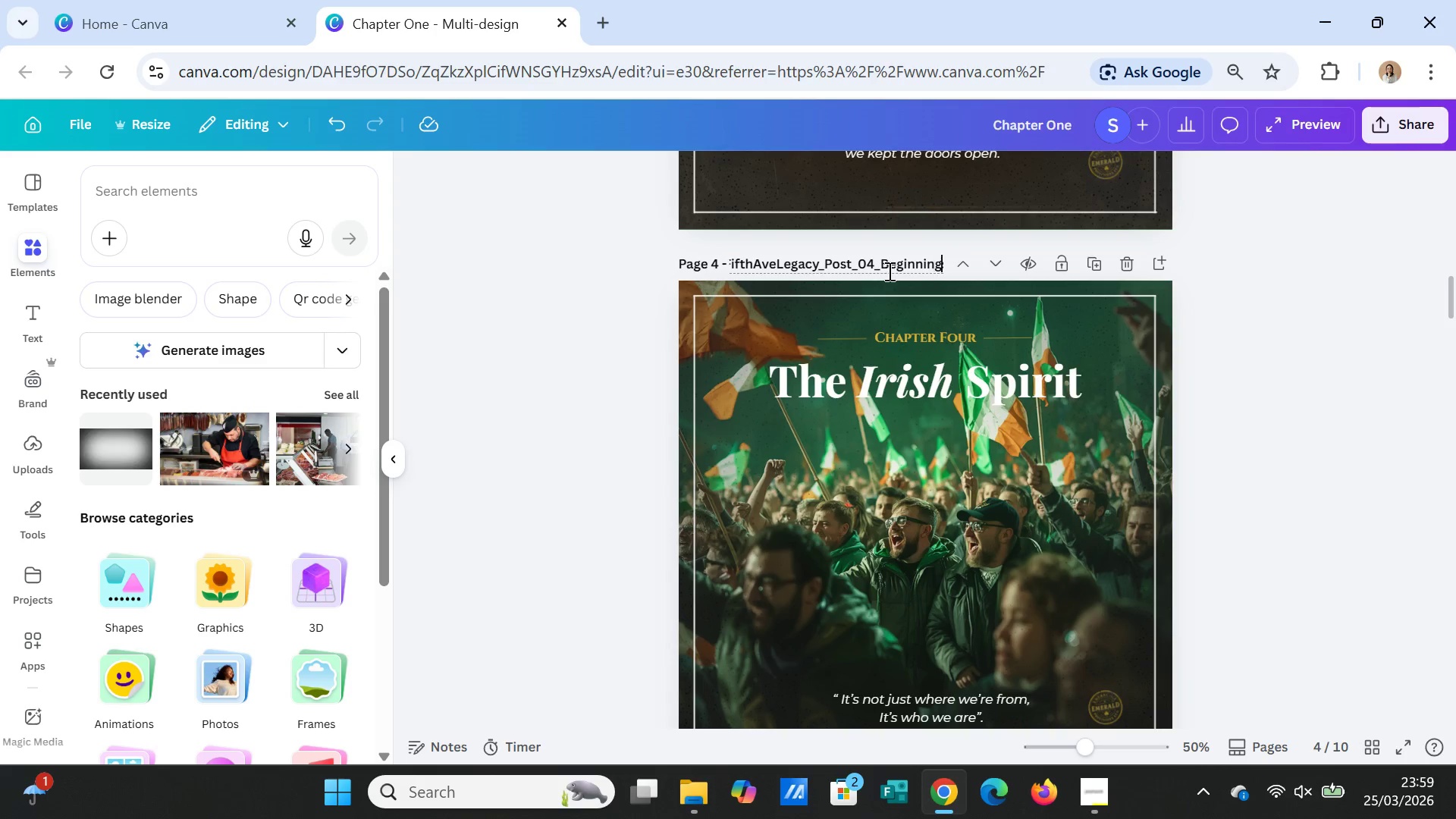 
key(ArrowRight)
 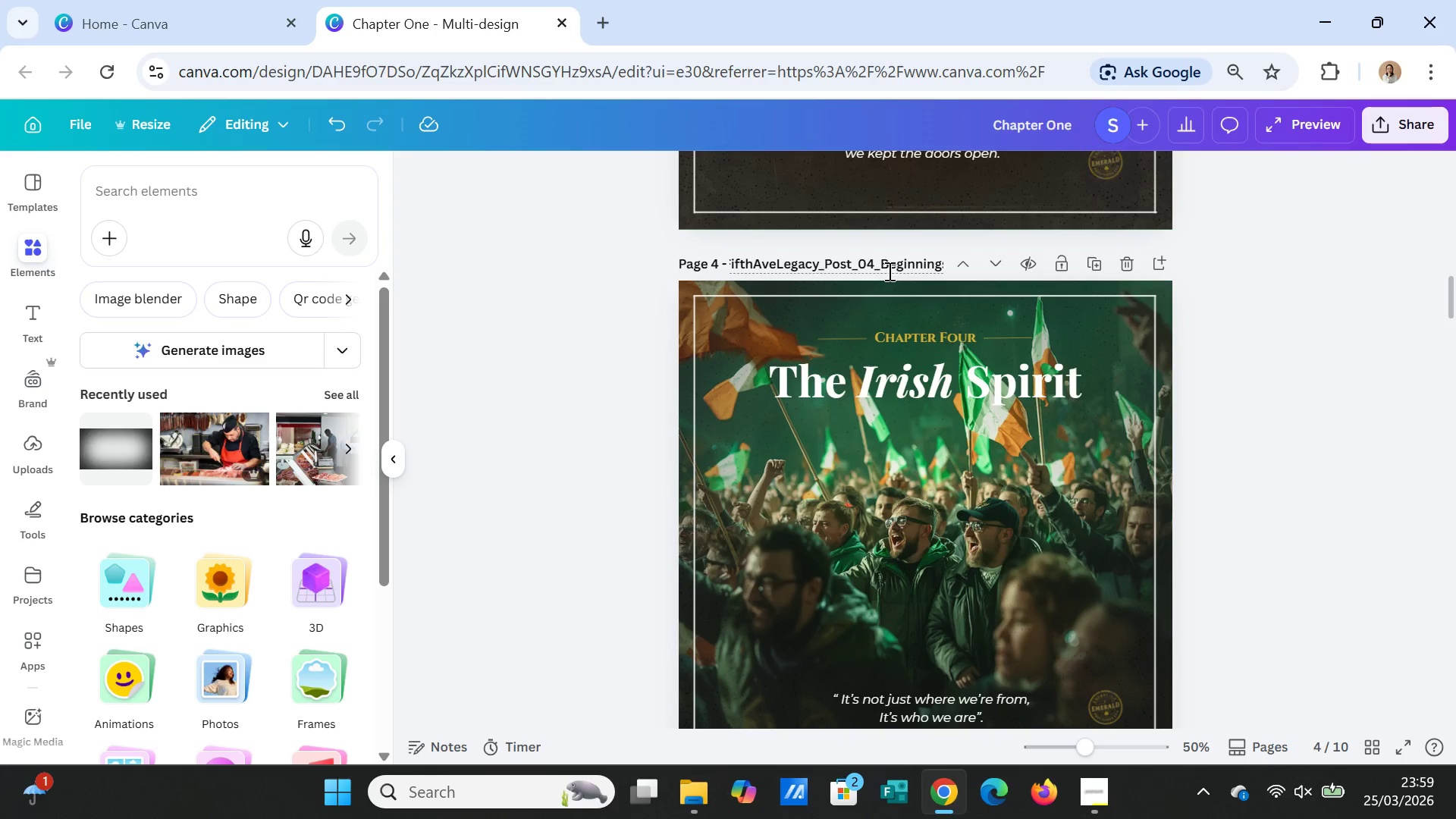 
key(Backspace)
 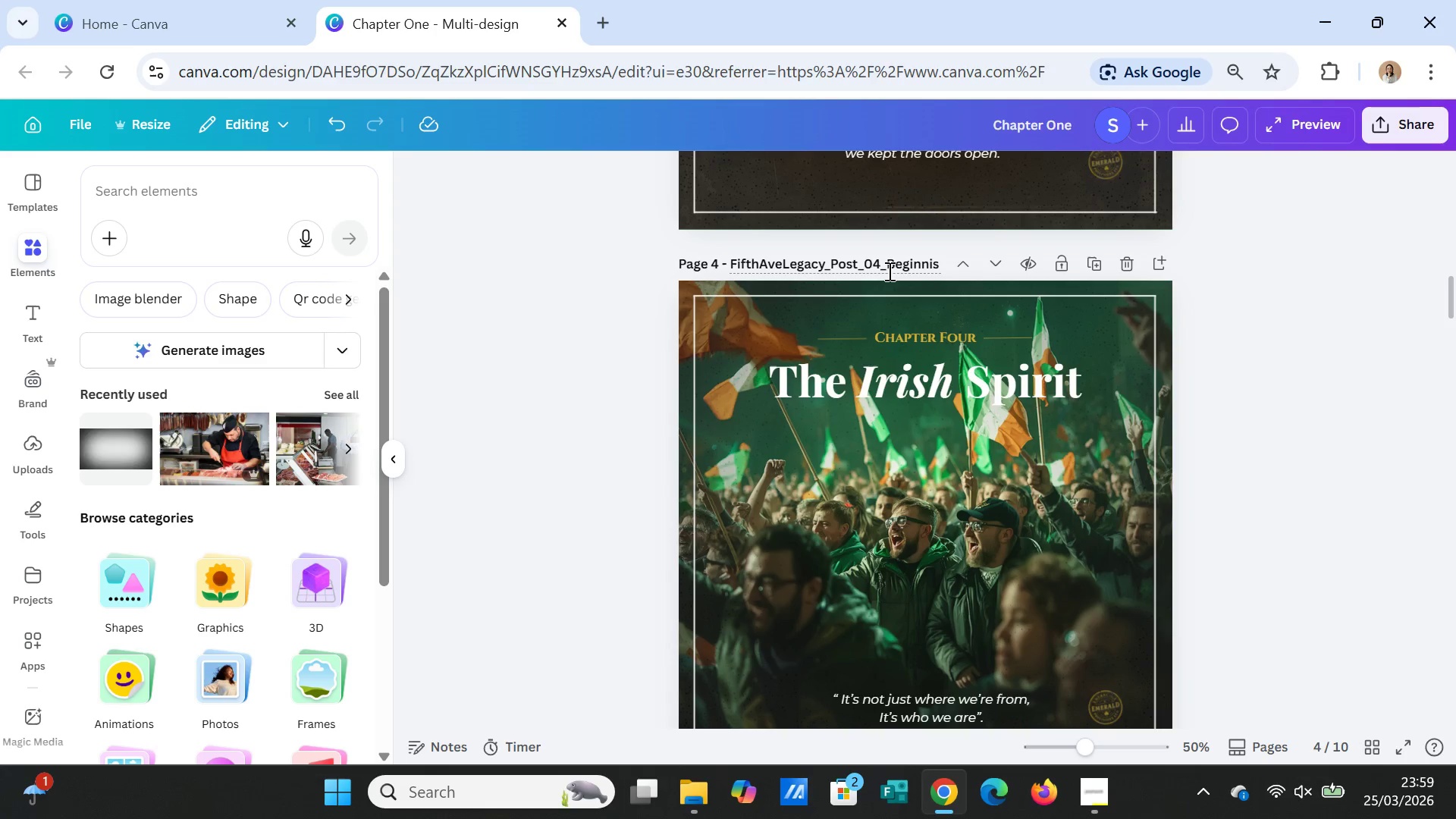 
key(Backspace)
 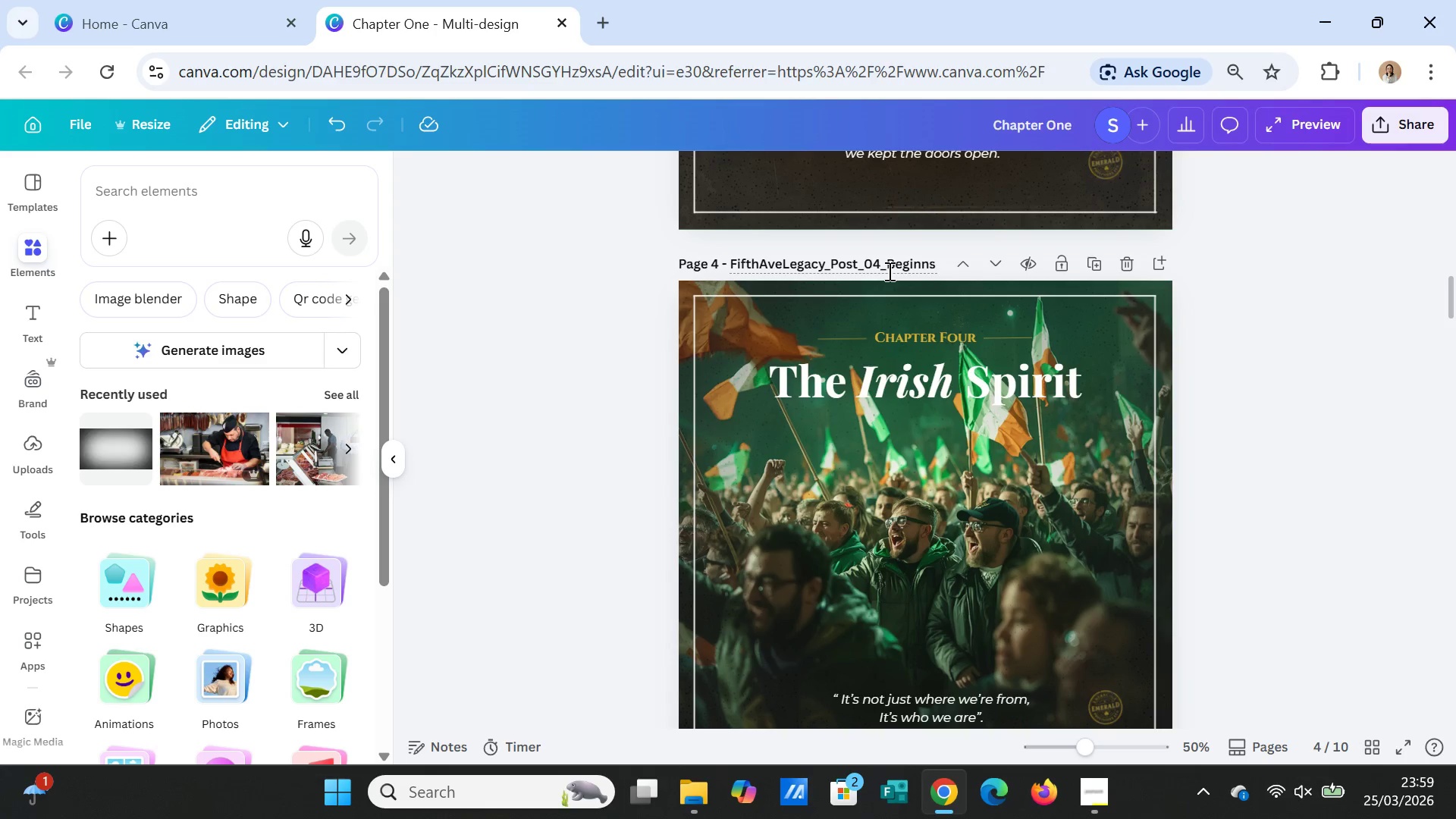 
key(Backspace)
 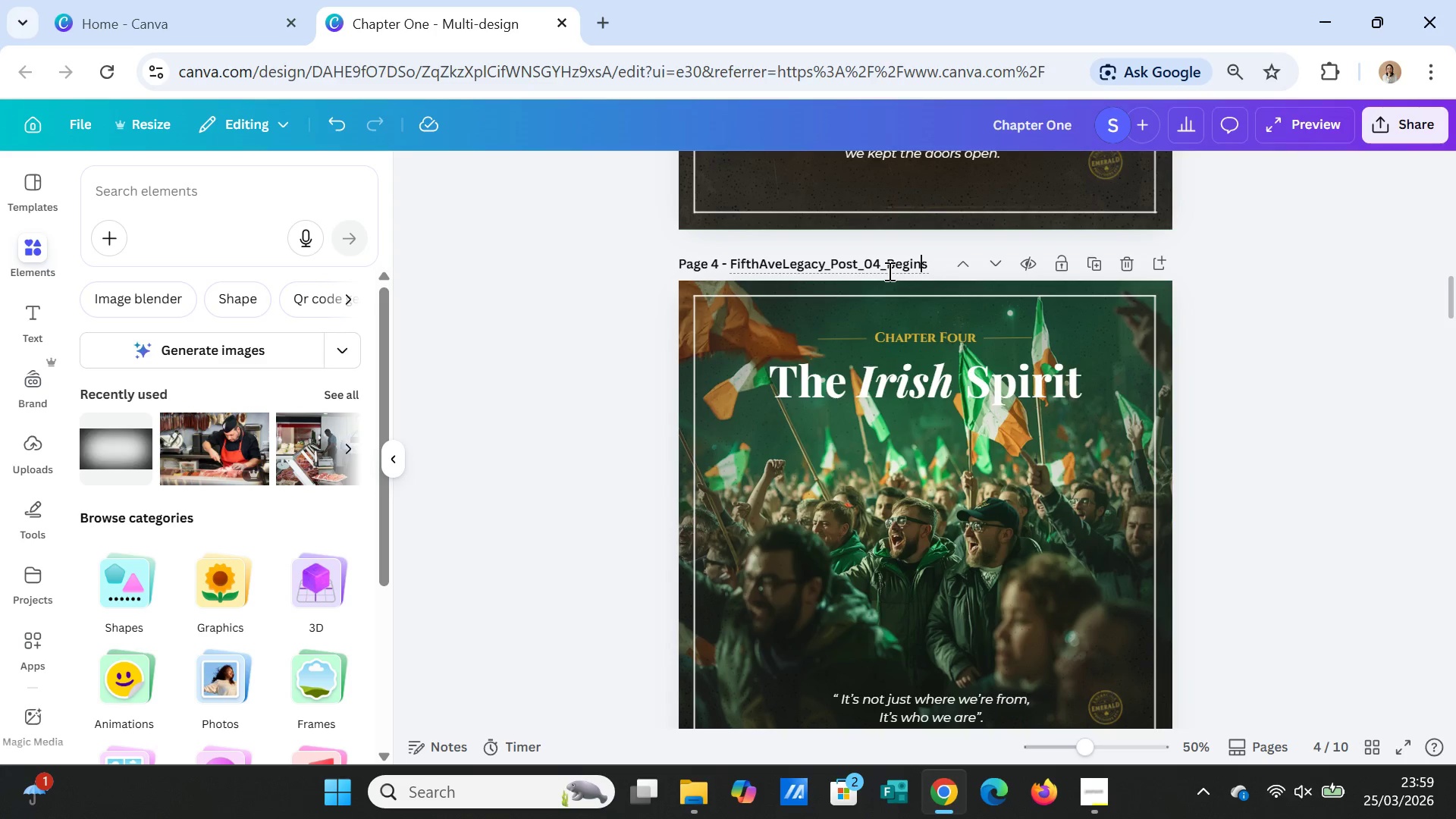 
key(Backspace)
 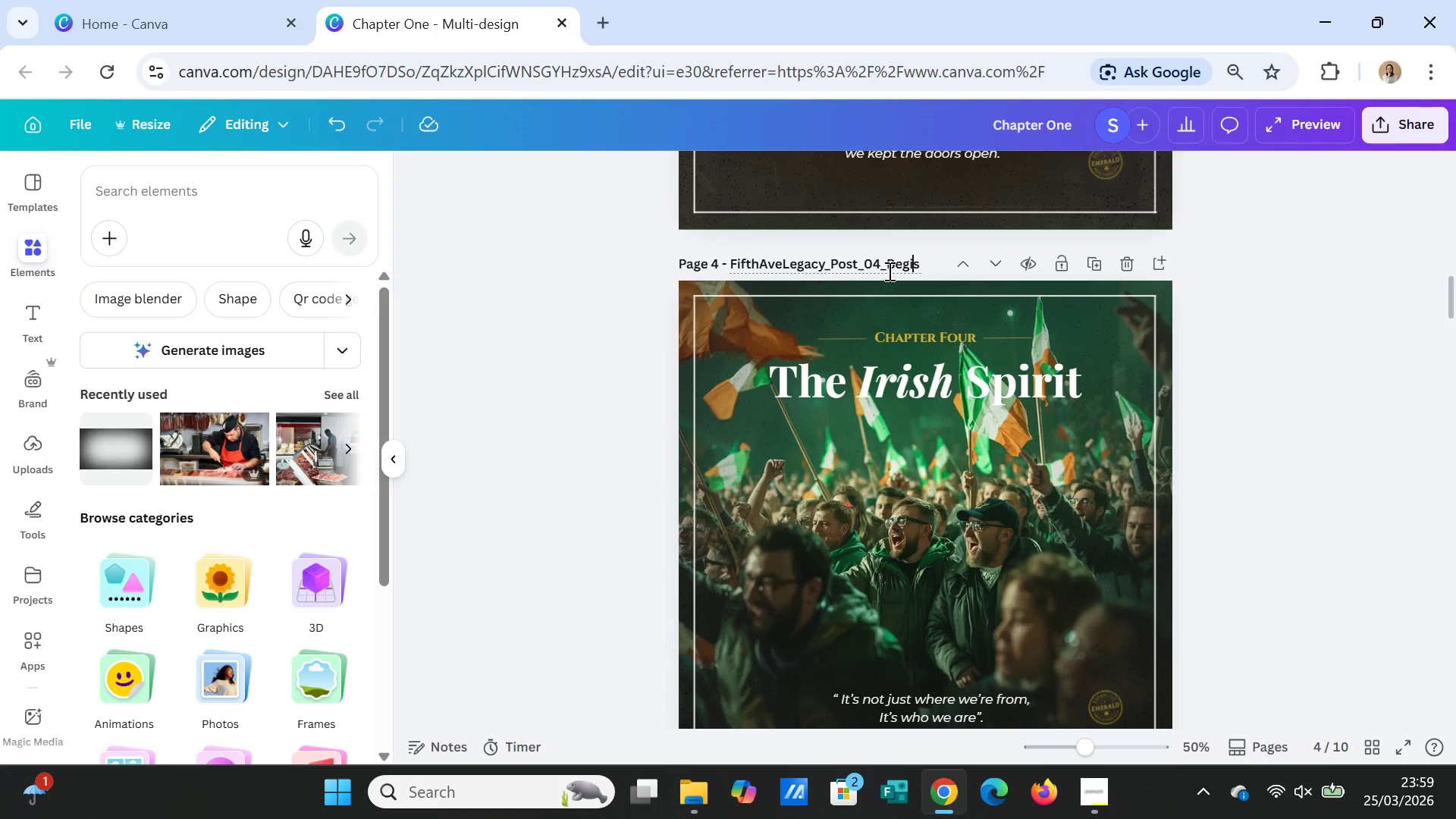 
key(Backspace)
 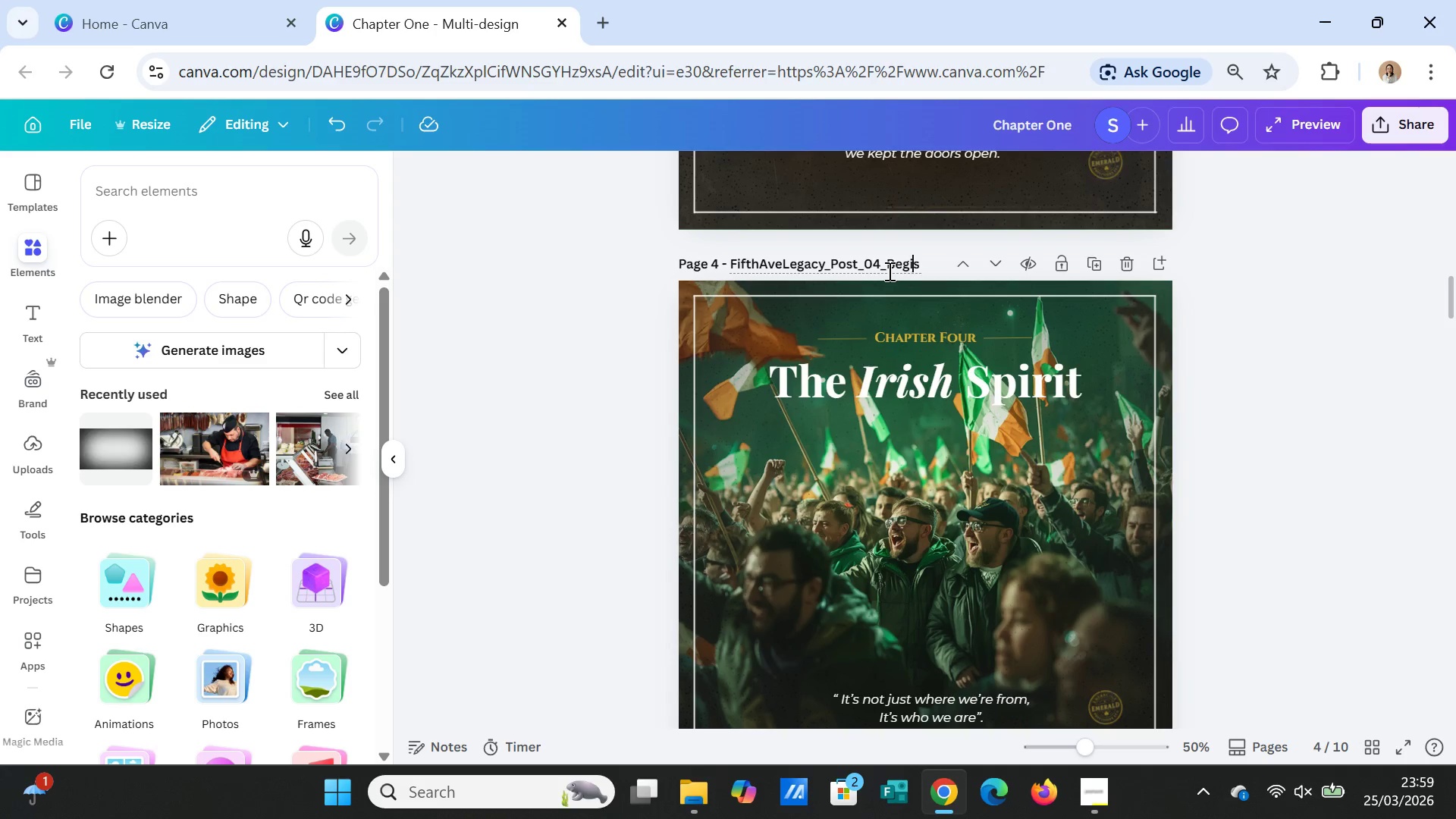 
key(Backspace)
 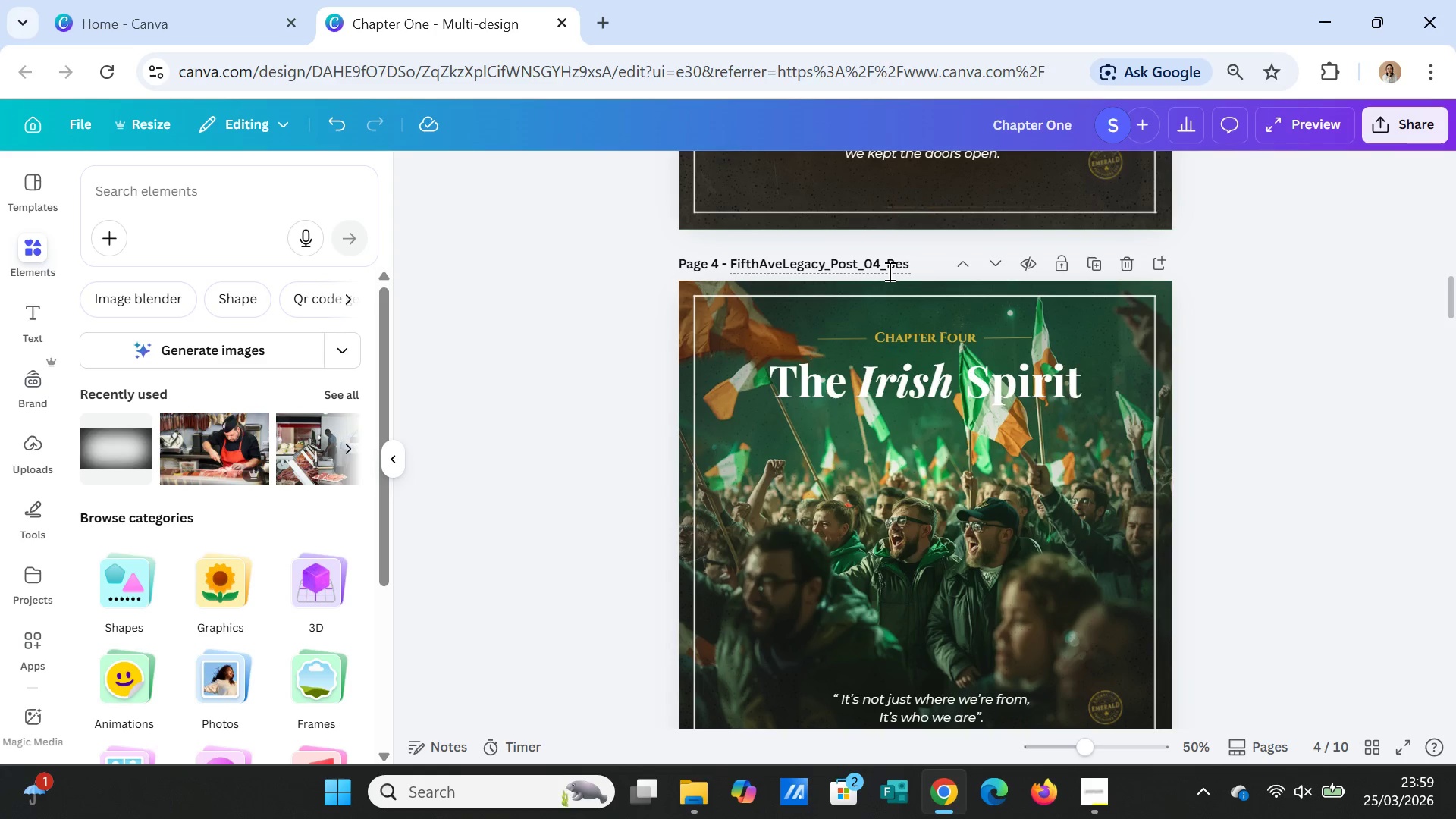 
key(Backspace)
 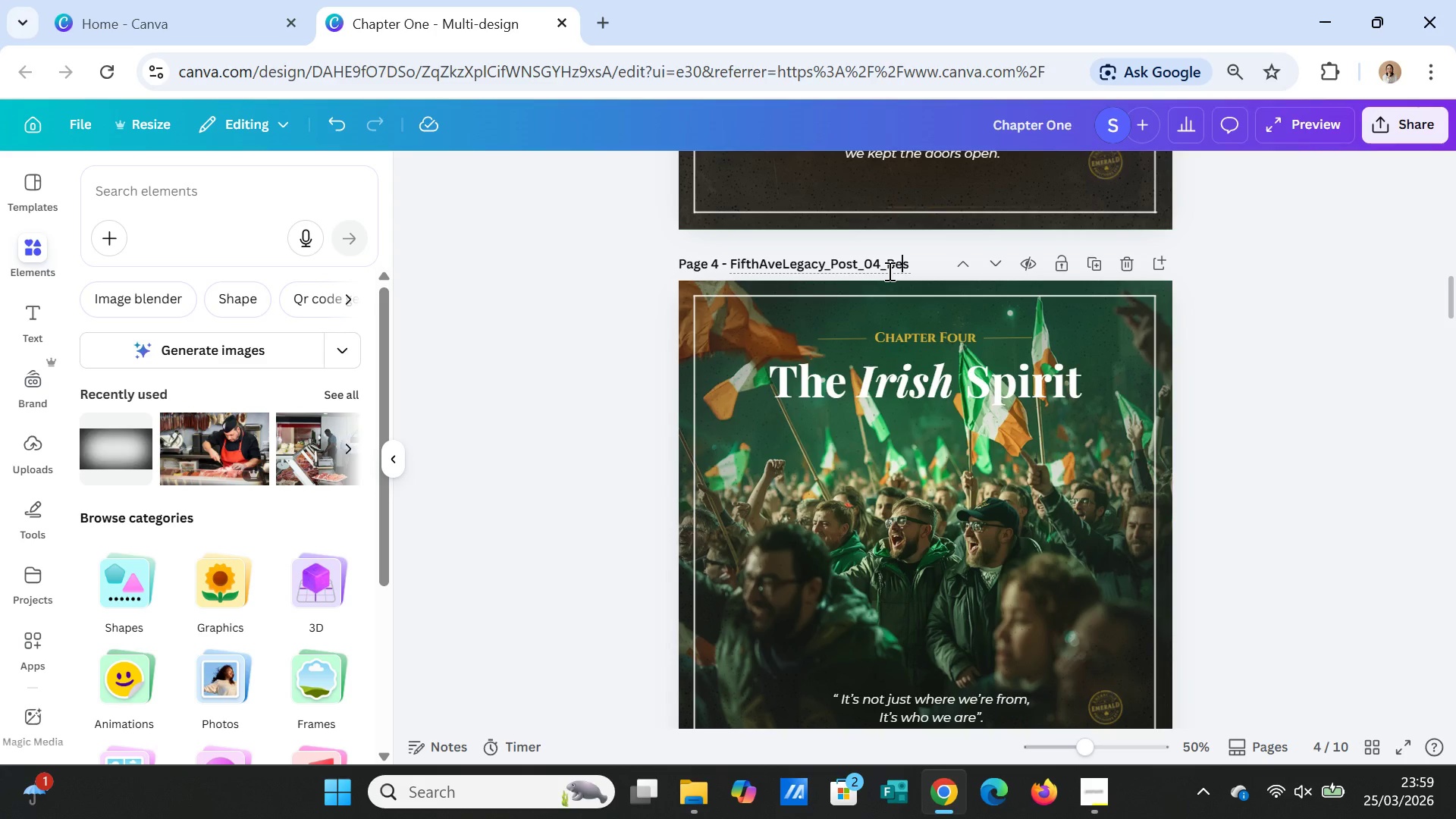 
key(Backspace)
 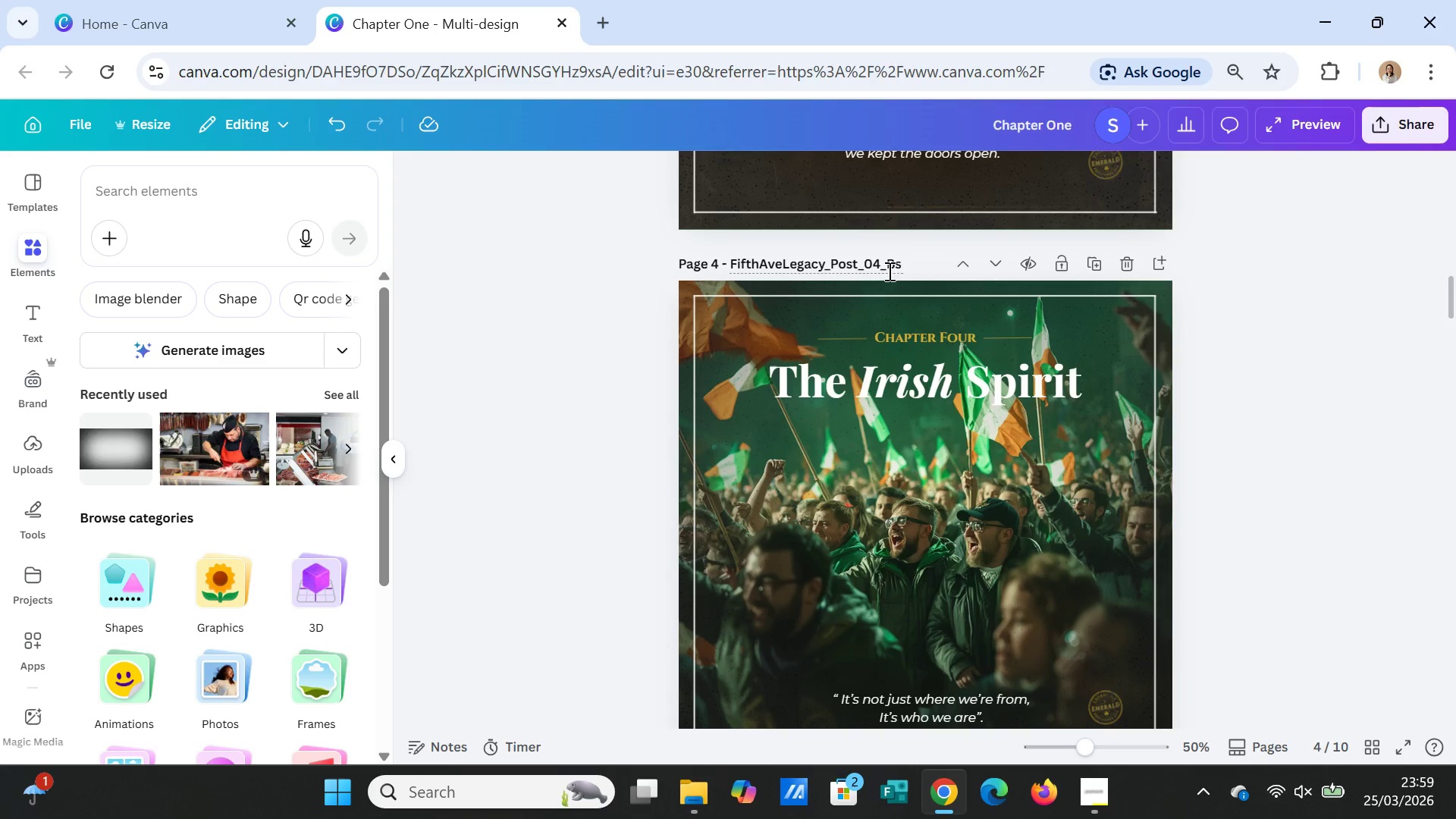 
key(Backspace)
 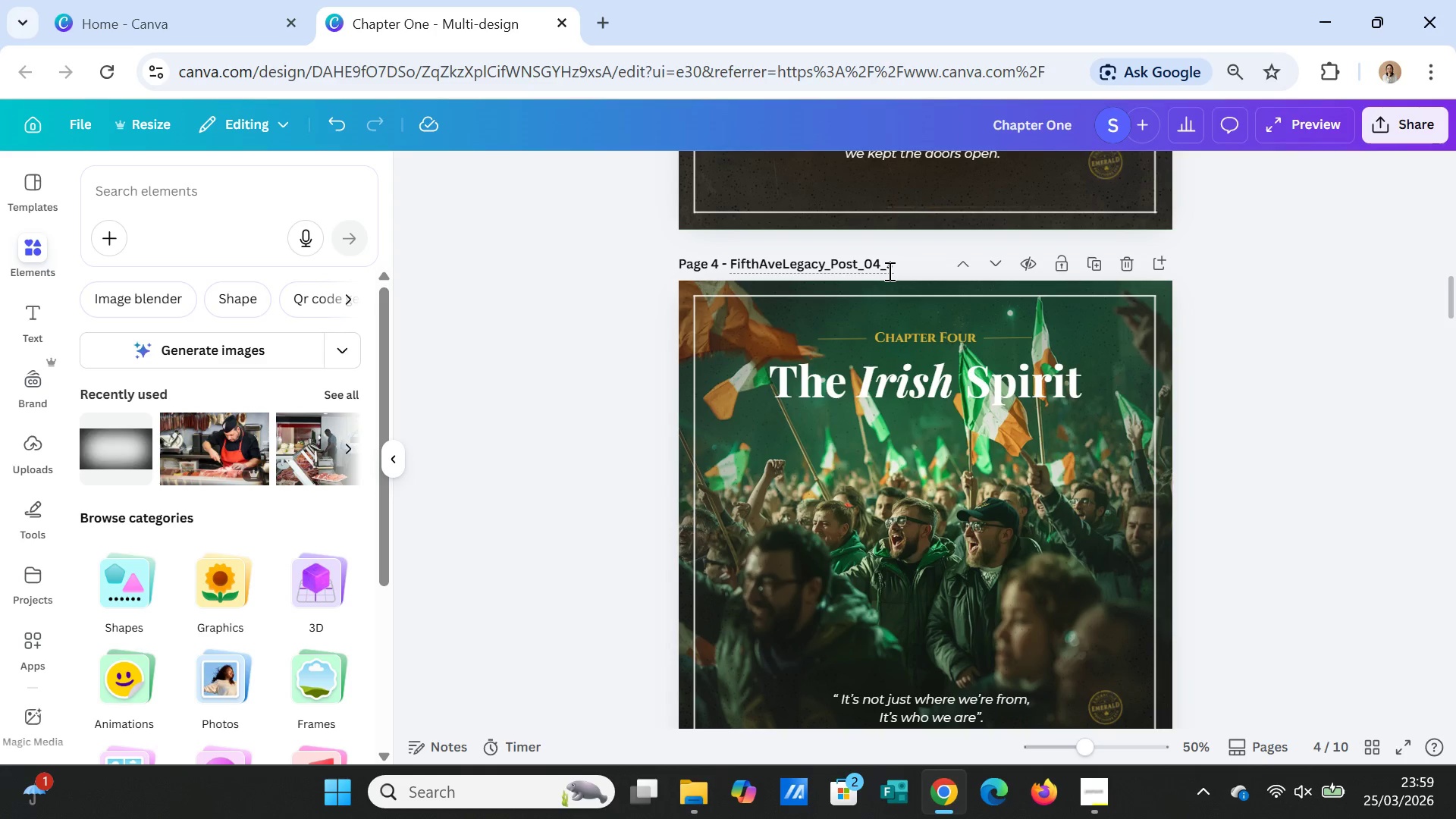 
key(Shift+ShiftRight)
 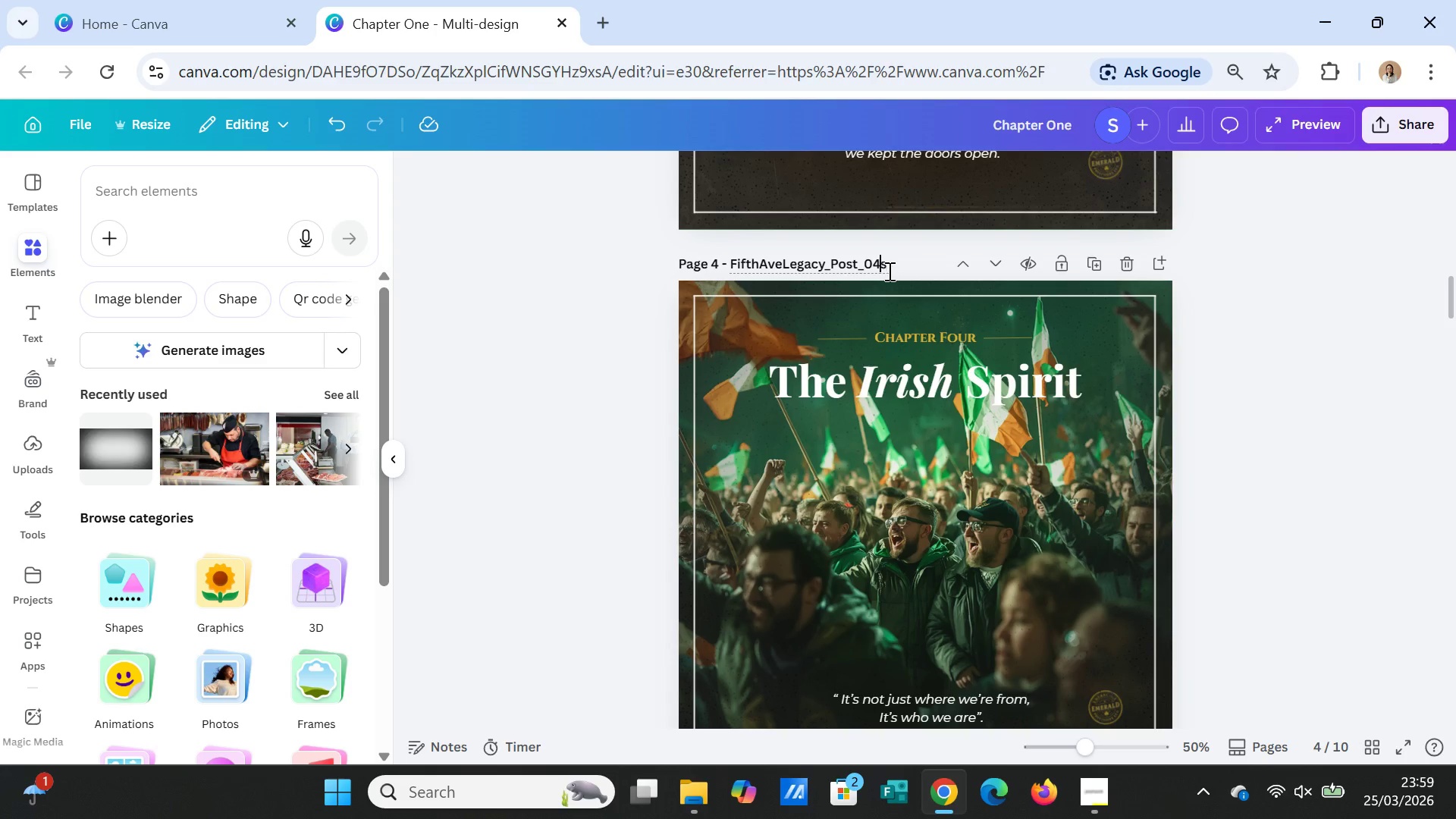 
key(Backspace)
 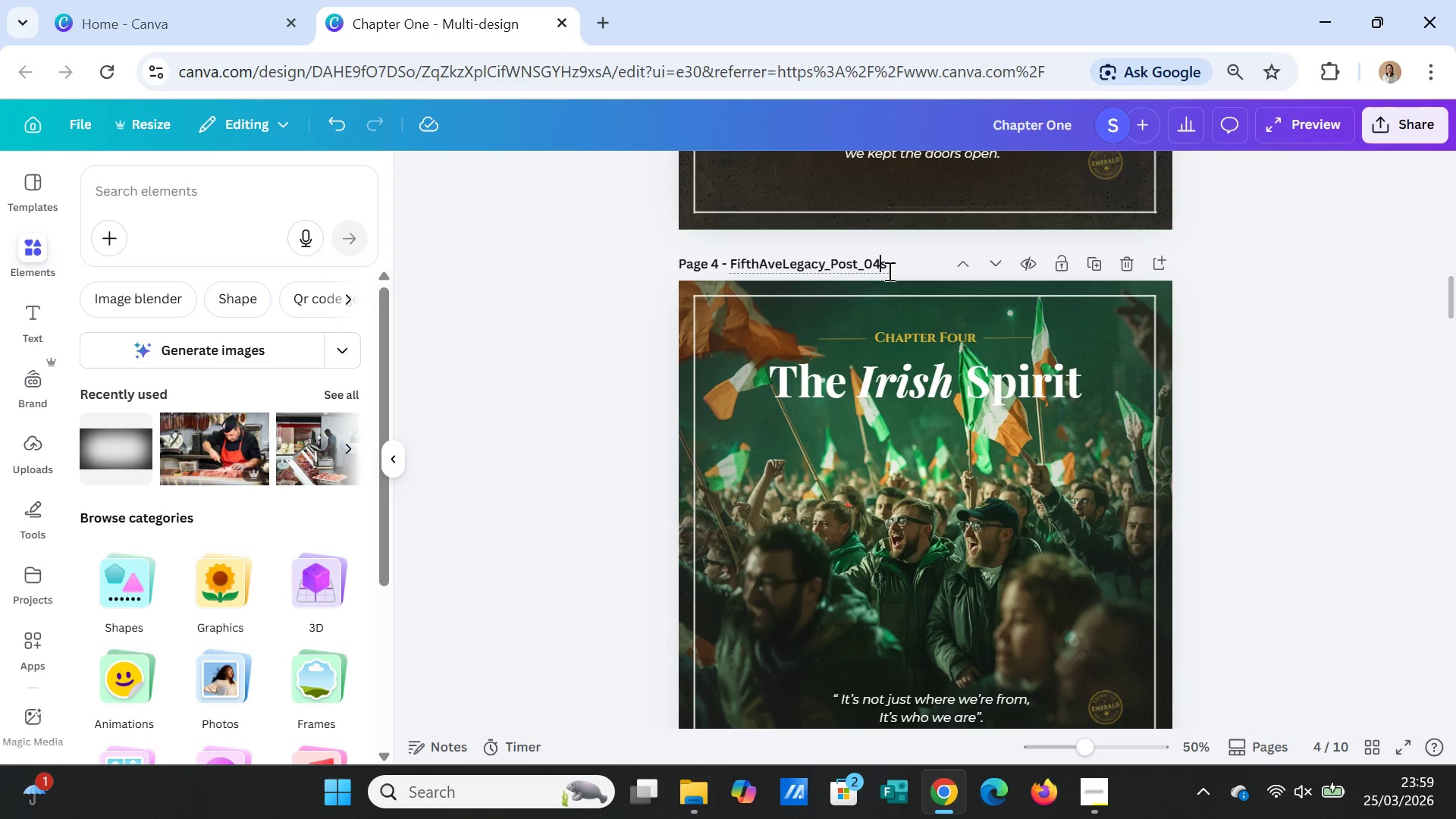 
key(CapsLock)
 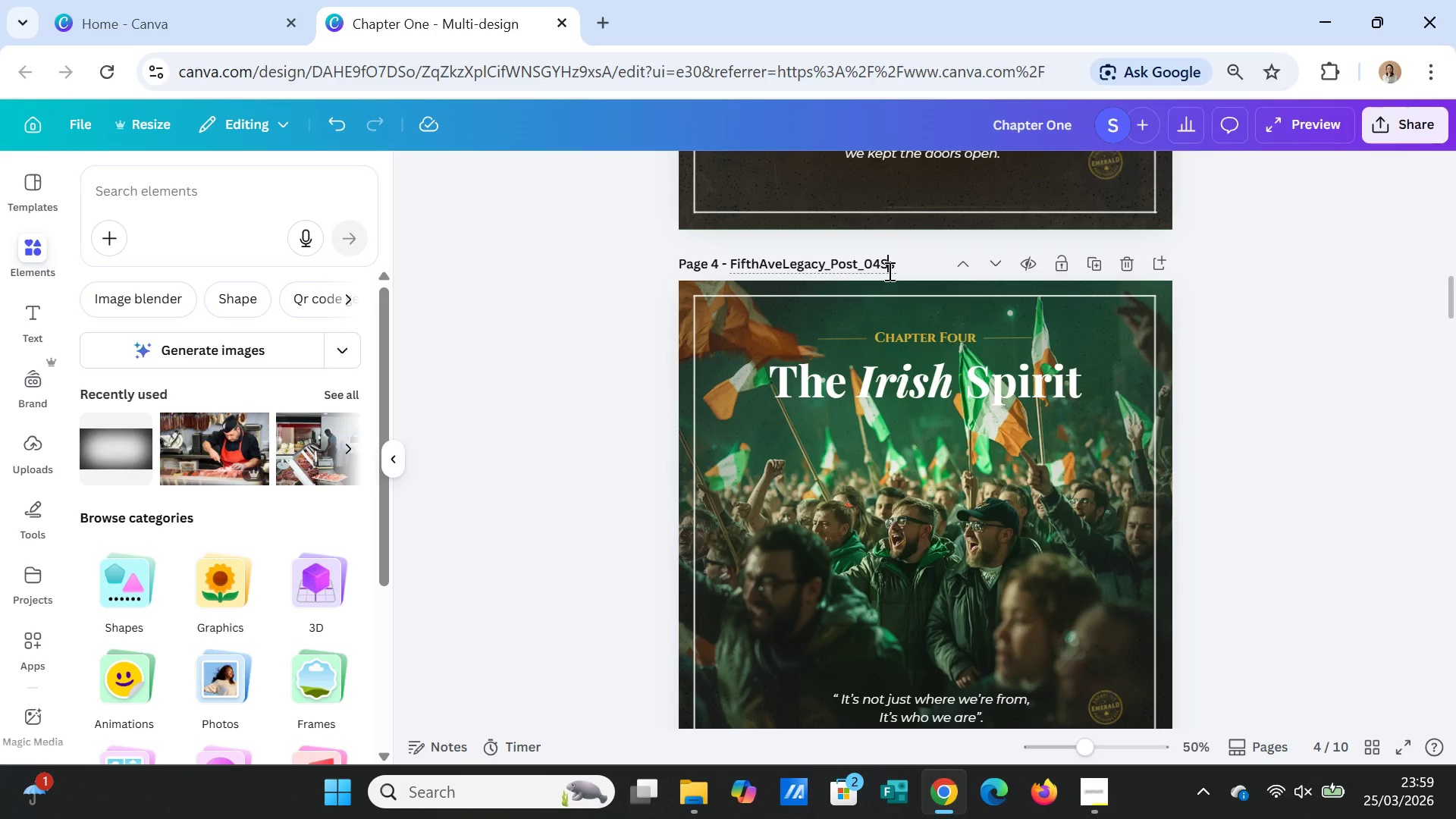 
key(S)
 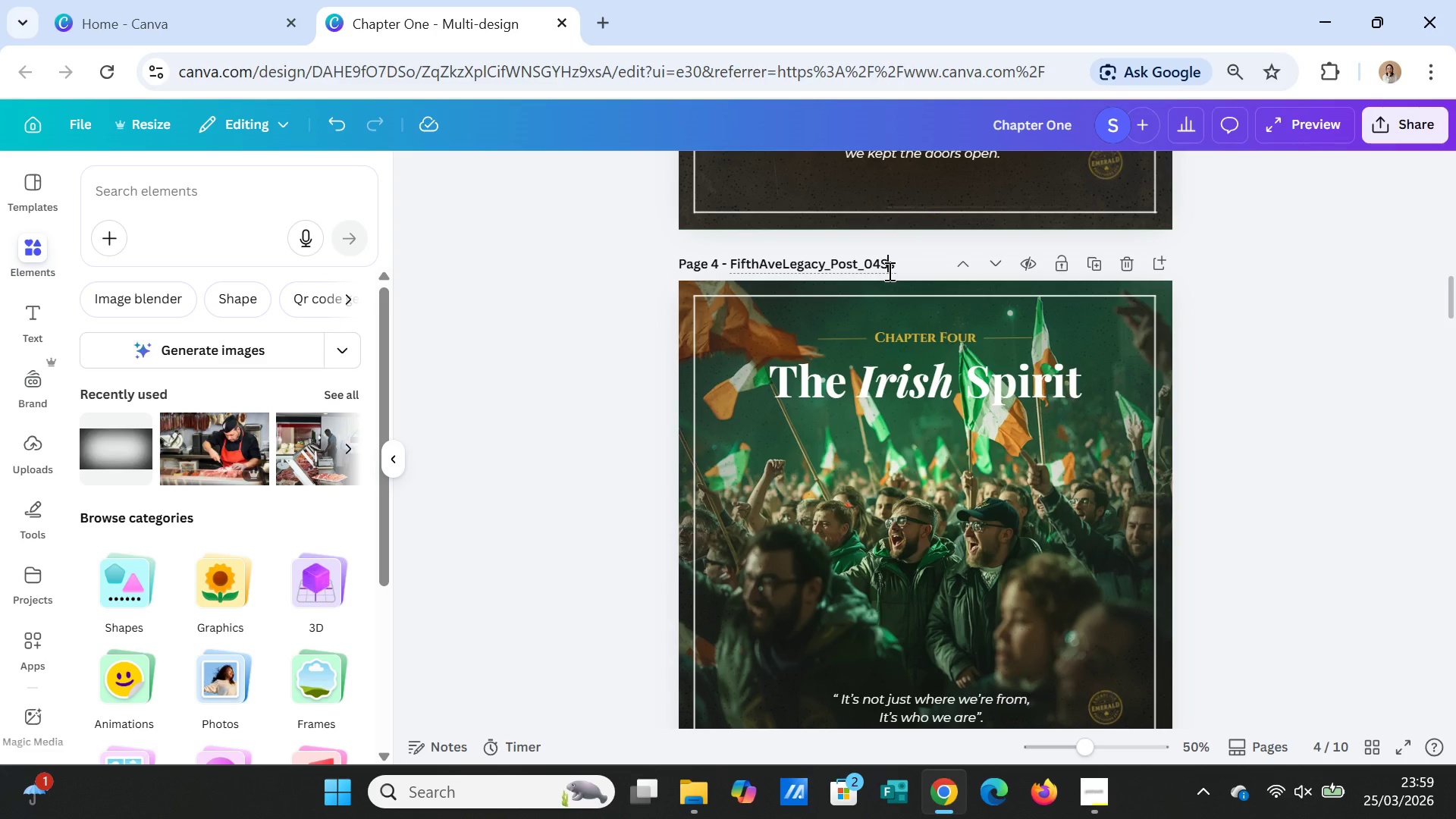 
key(CapsLock)
 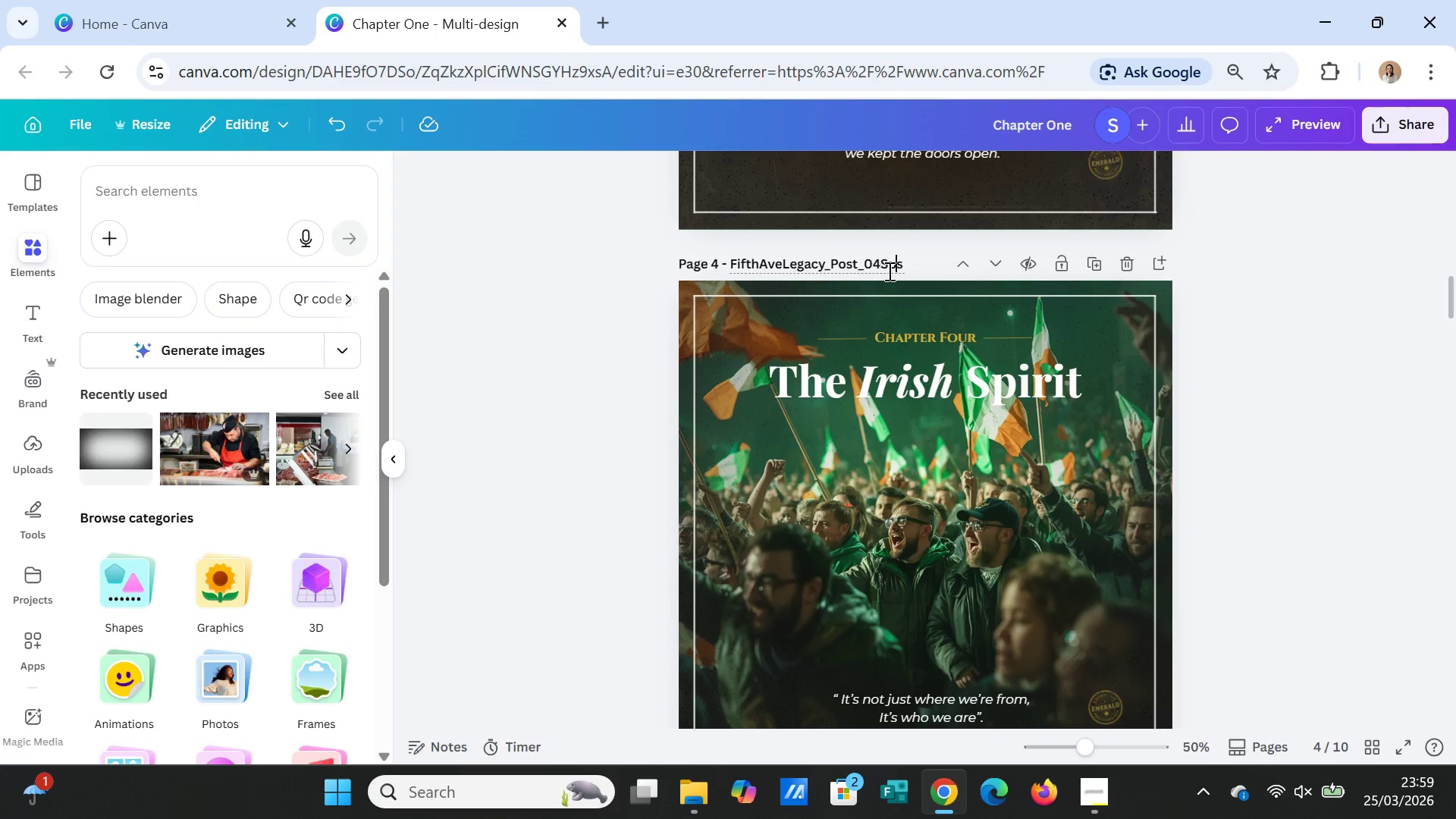 
key(P)
 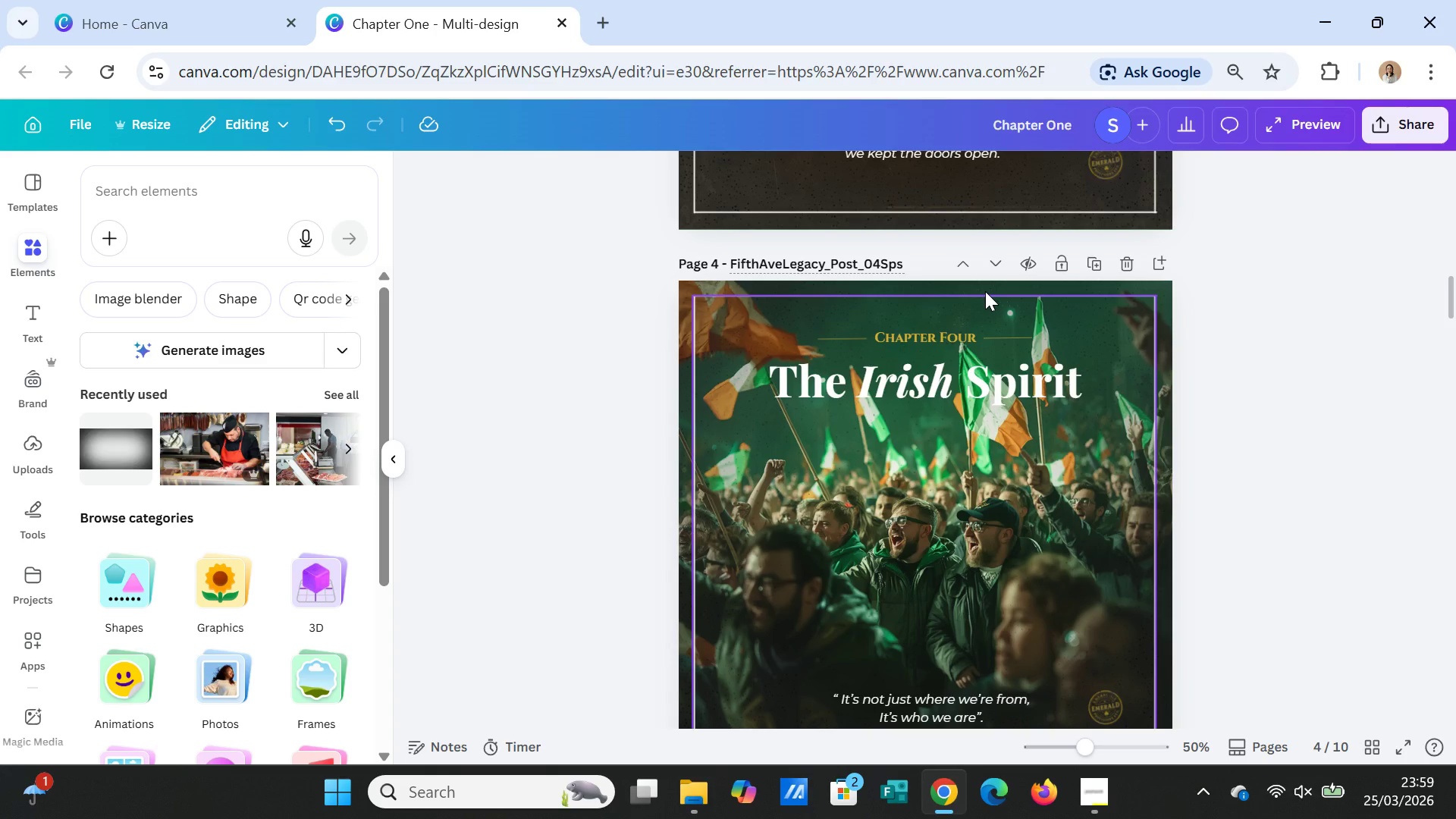 
key(Backspace)
key(Backspace)
type(_Spirit)
 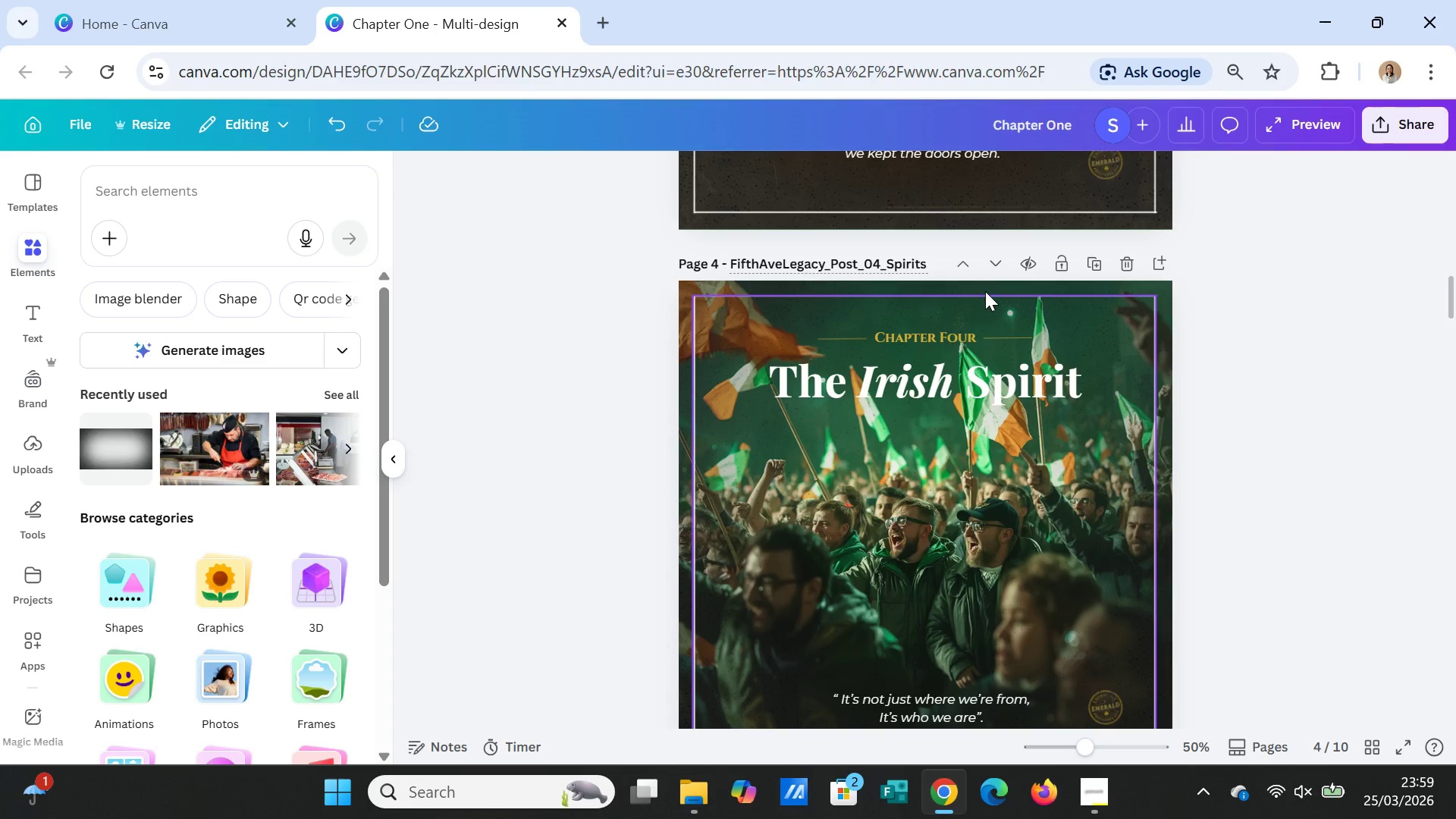 
key(ArrowRight)
 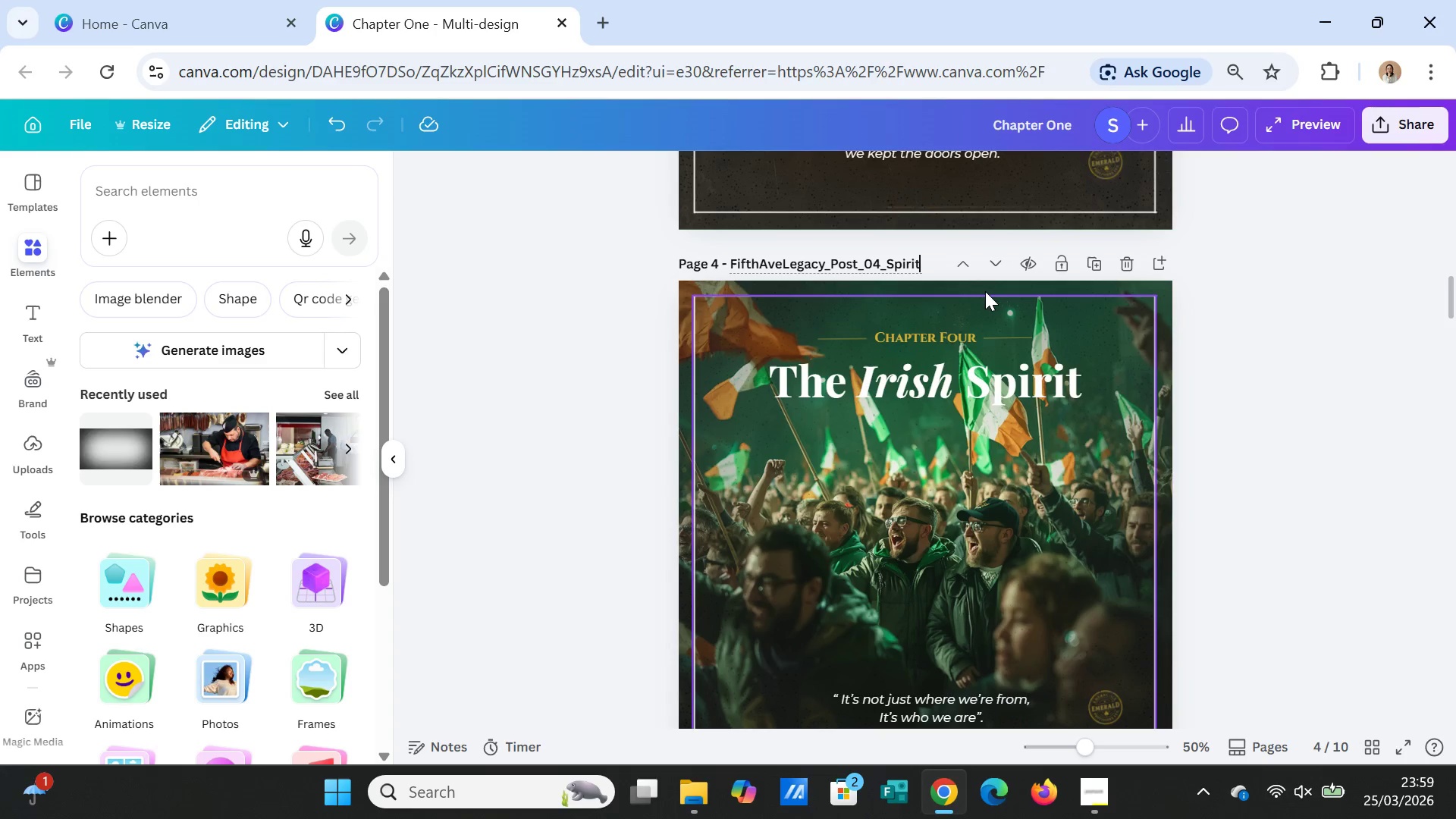 
key(Backspace)
 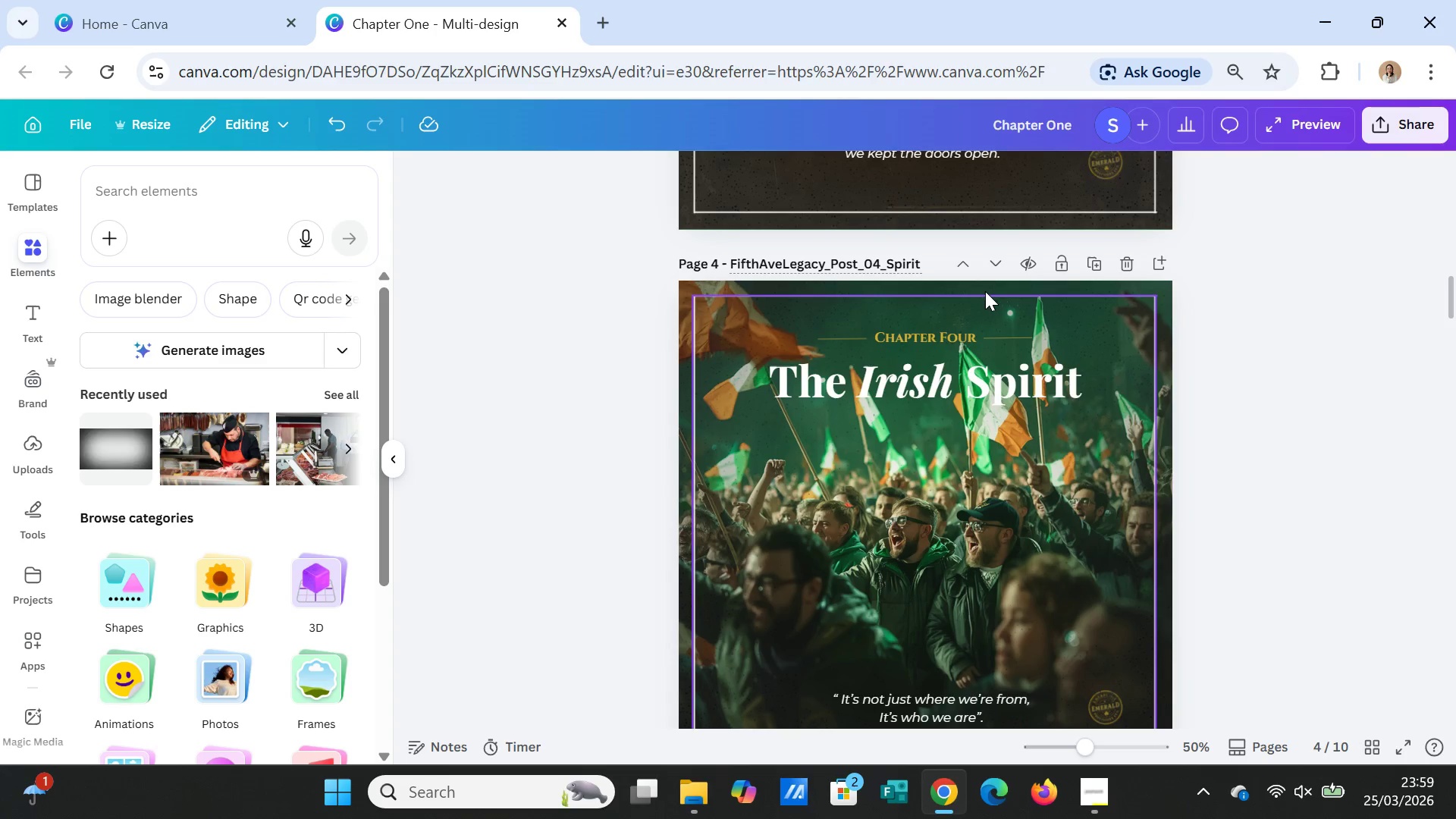 
key(Enter)
 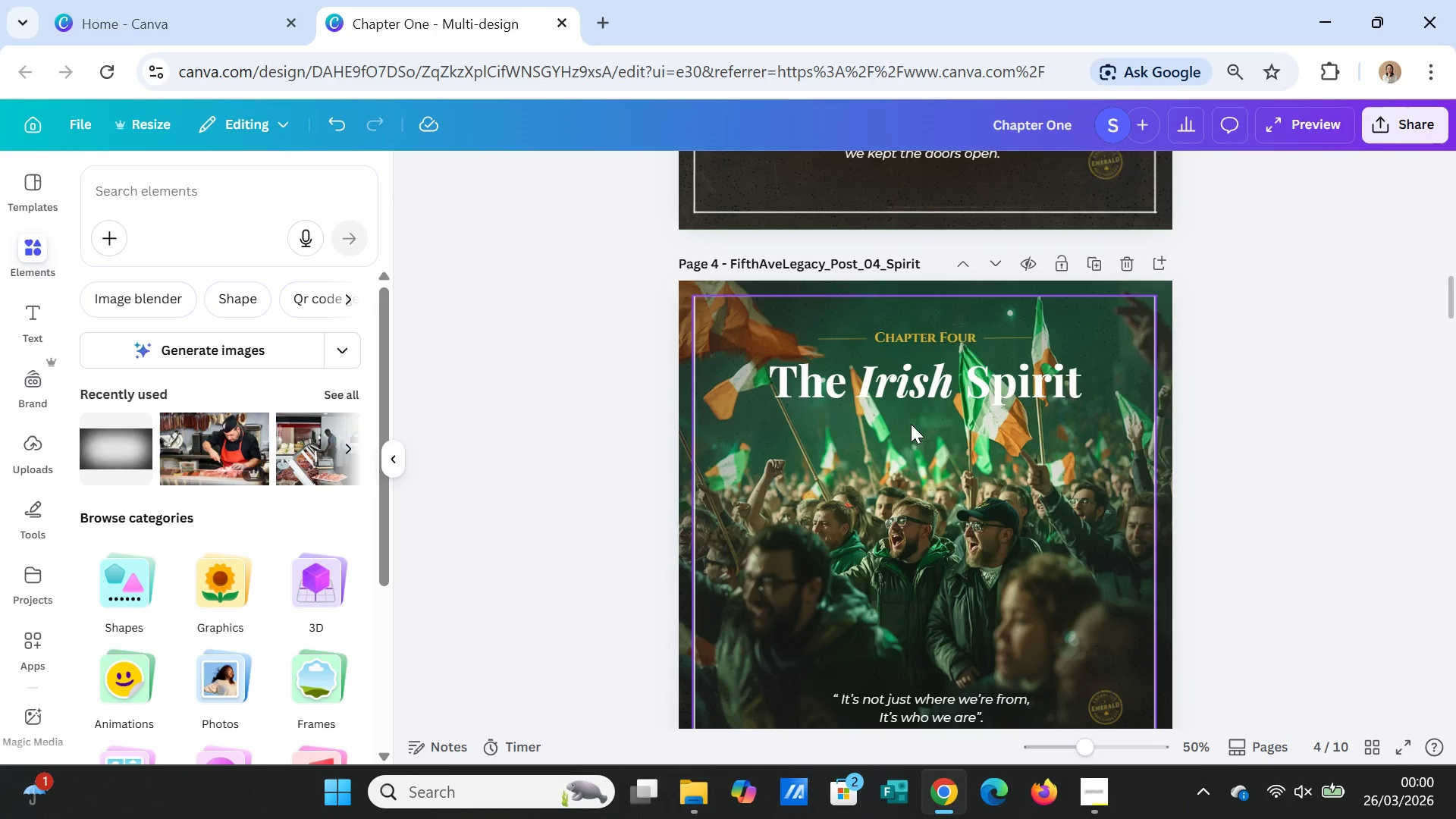 
scroll: coordinate [911, 428], scroll_direction: down, amount: 3.0
 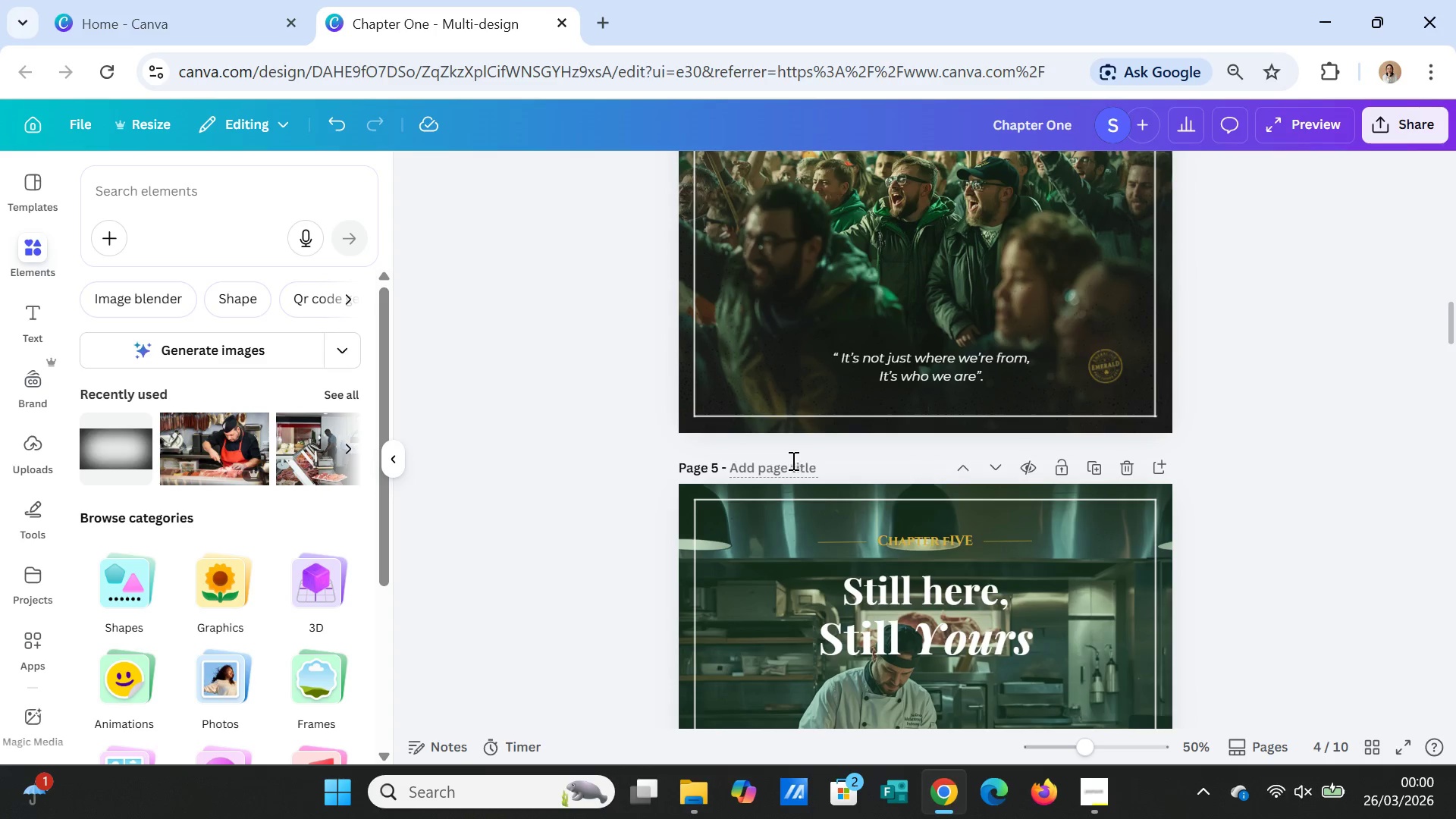 
left_click([792, 460])
 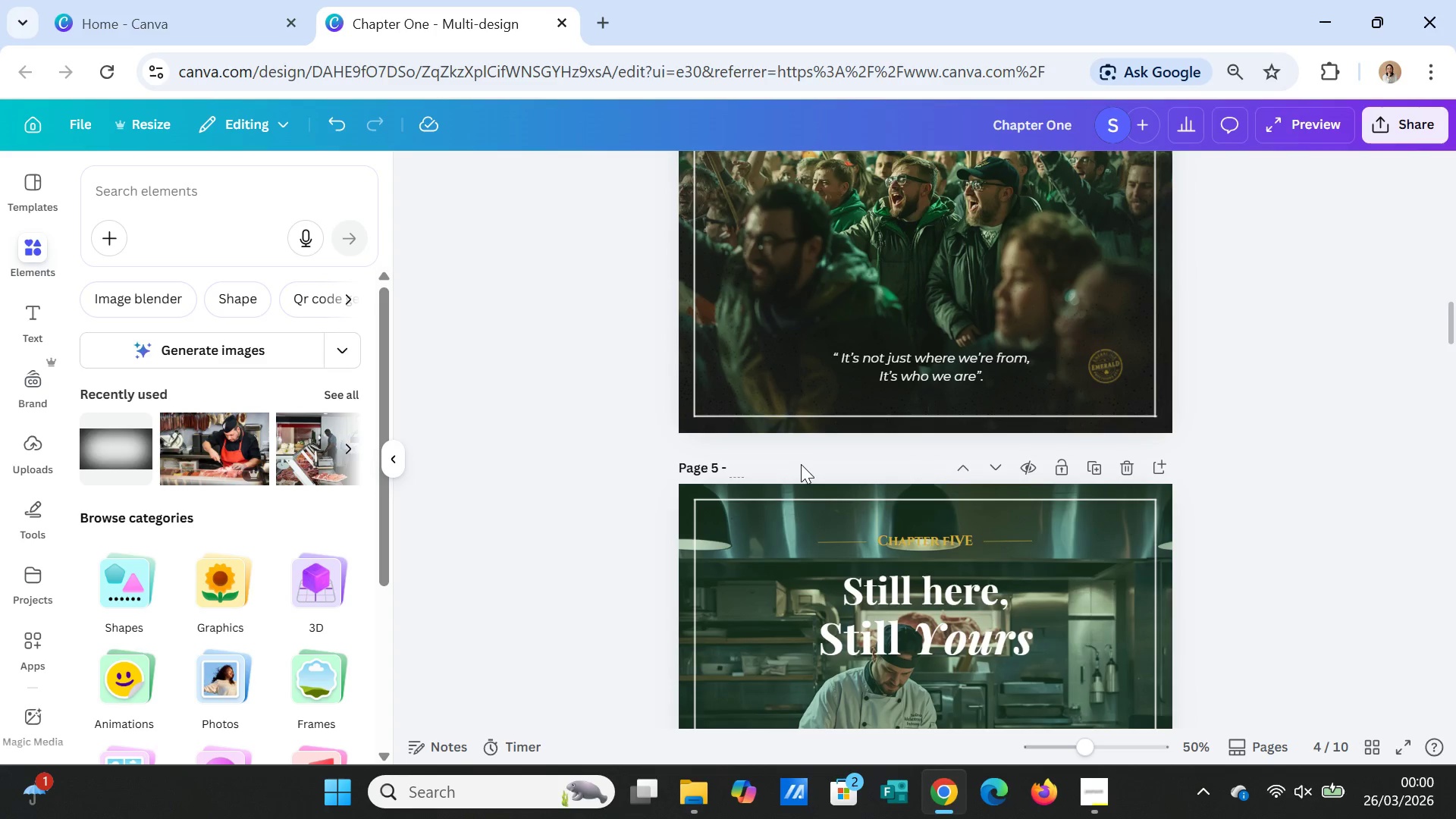 
key(Control+V)
 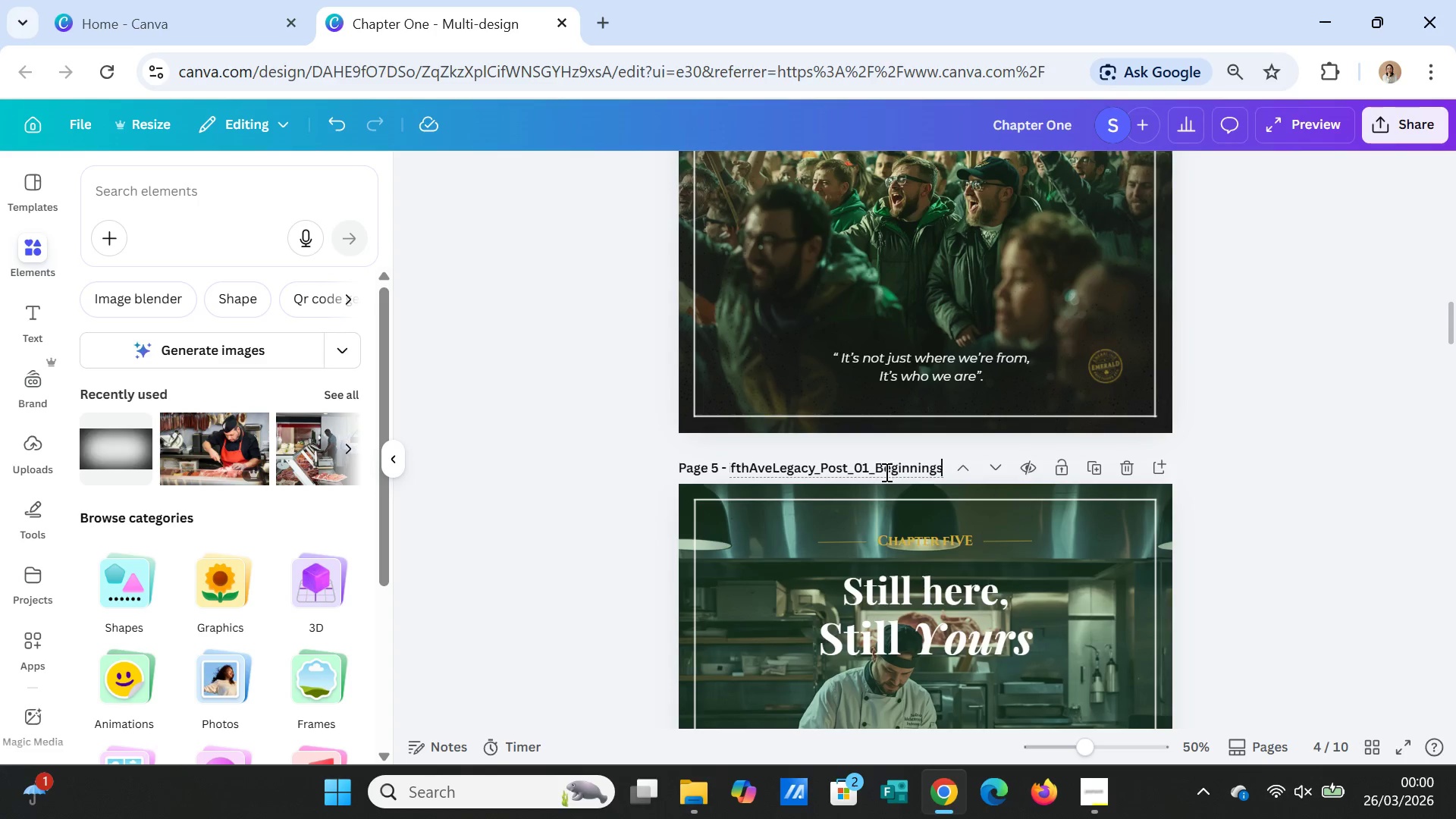 
left_click([868, 469])
 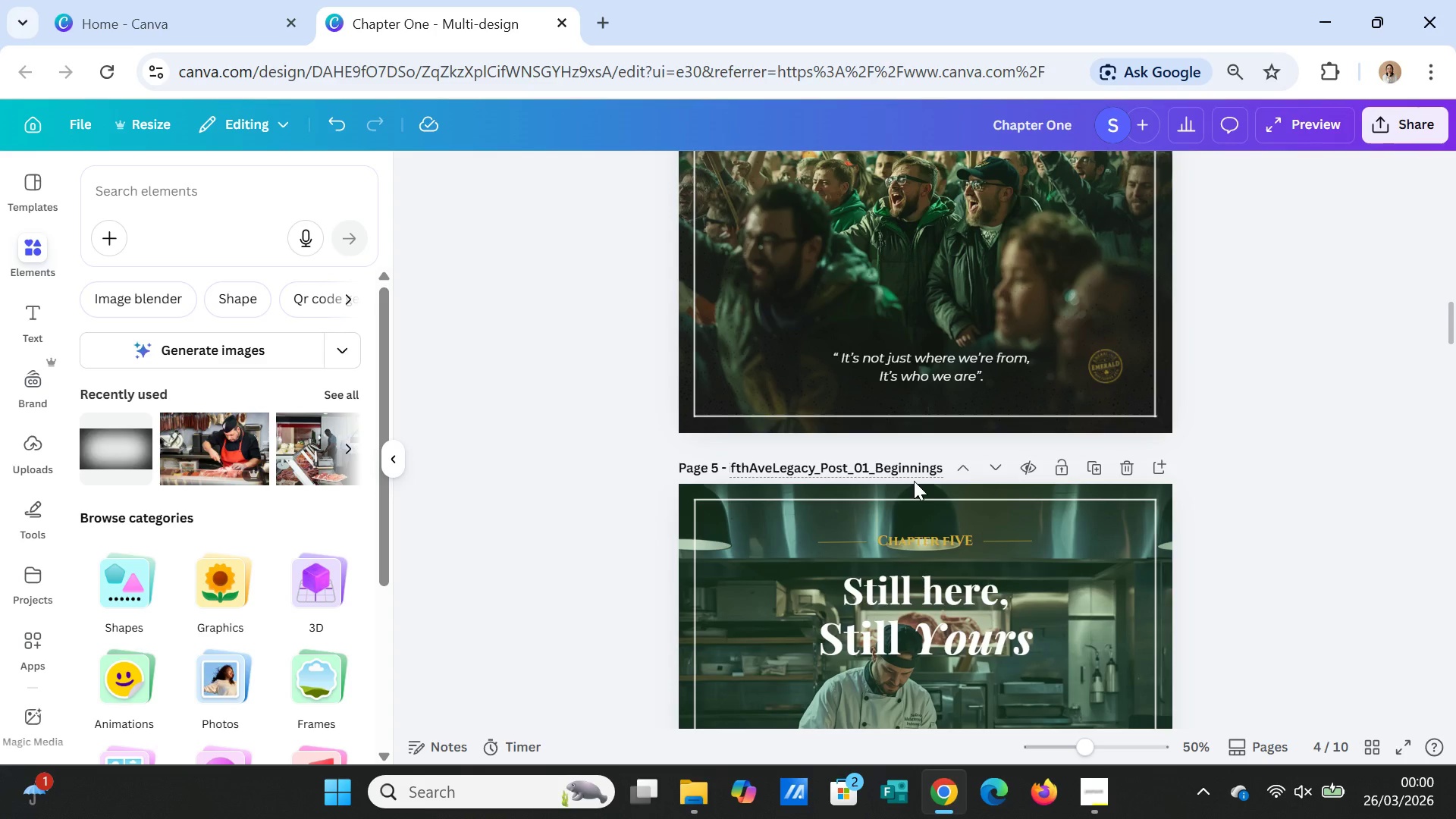 
key(Backspace)
 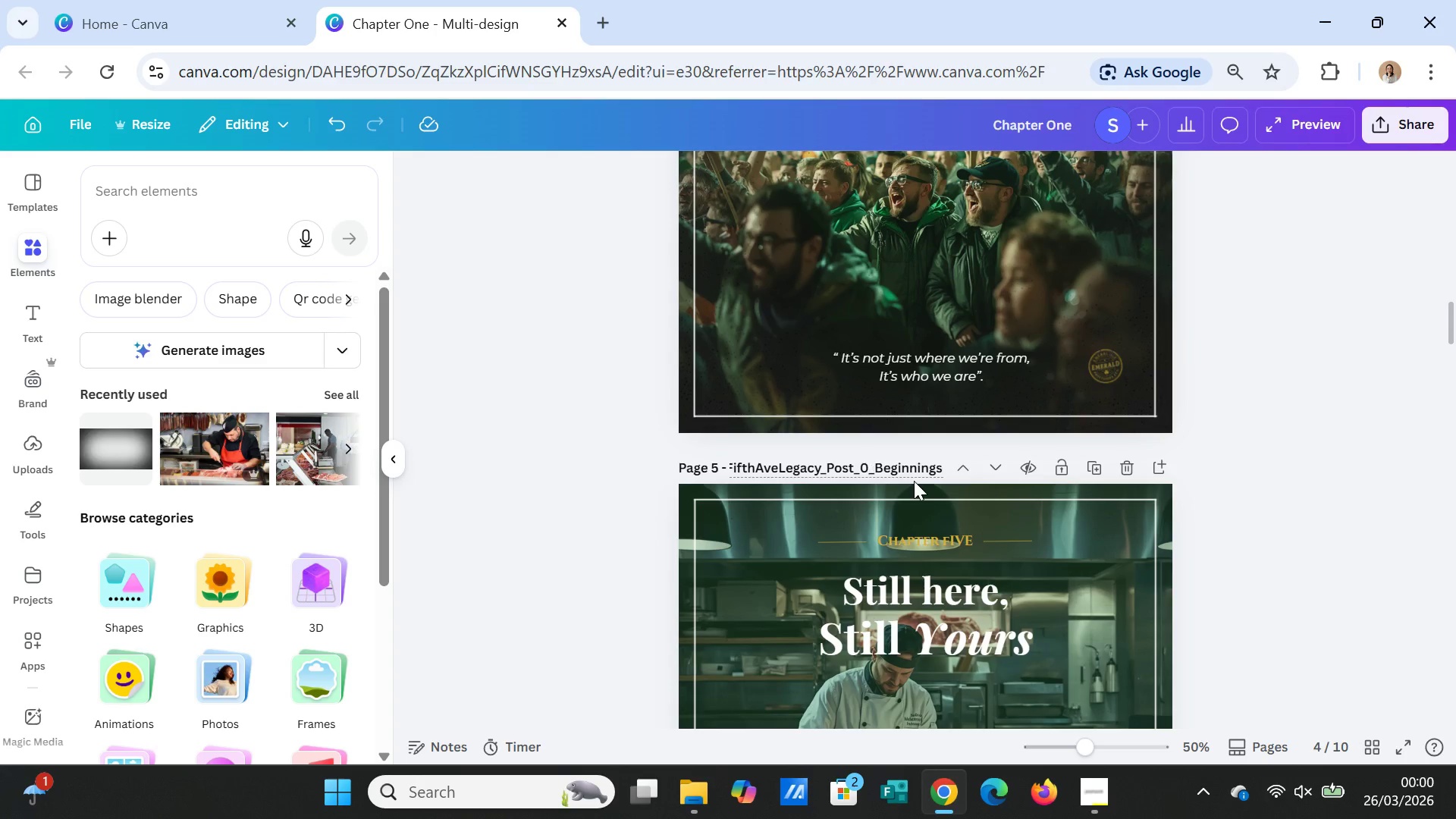 
key(5)
 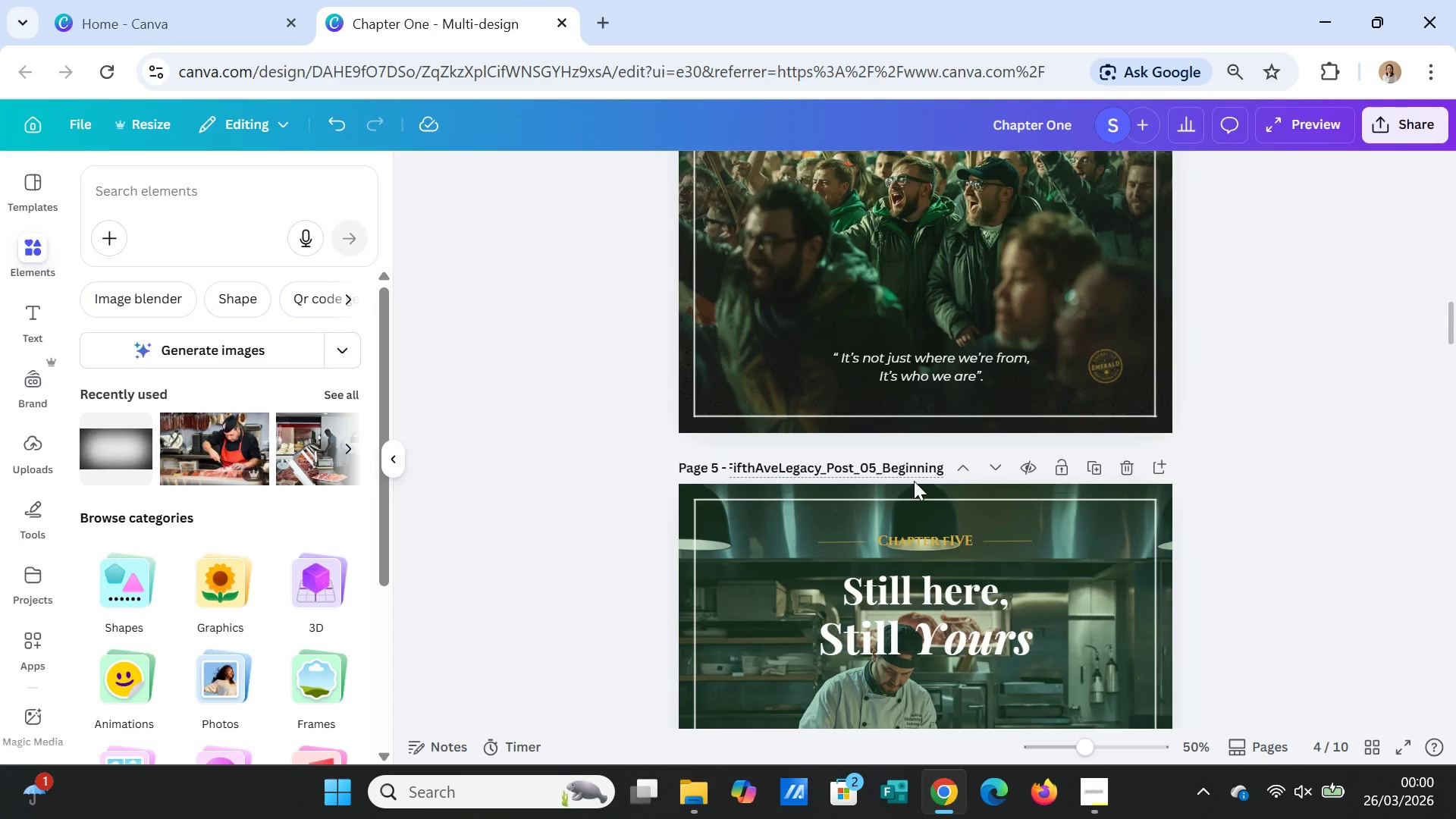 
key(ArrowRight)
 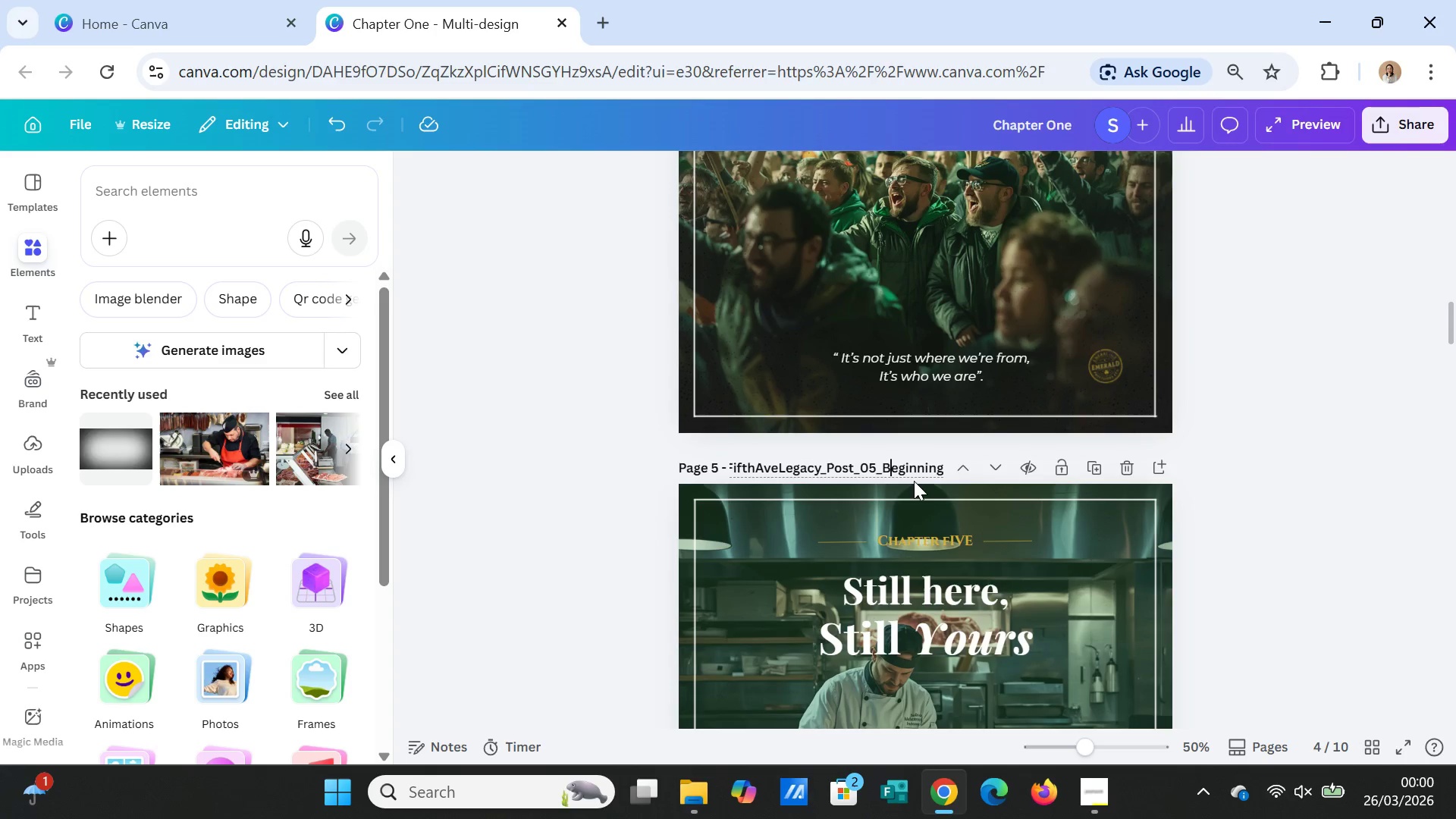 
key(ArrowRight)
 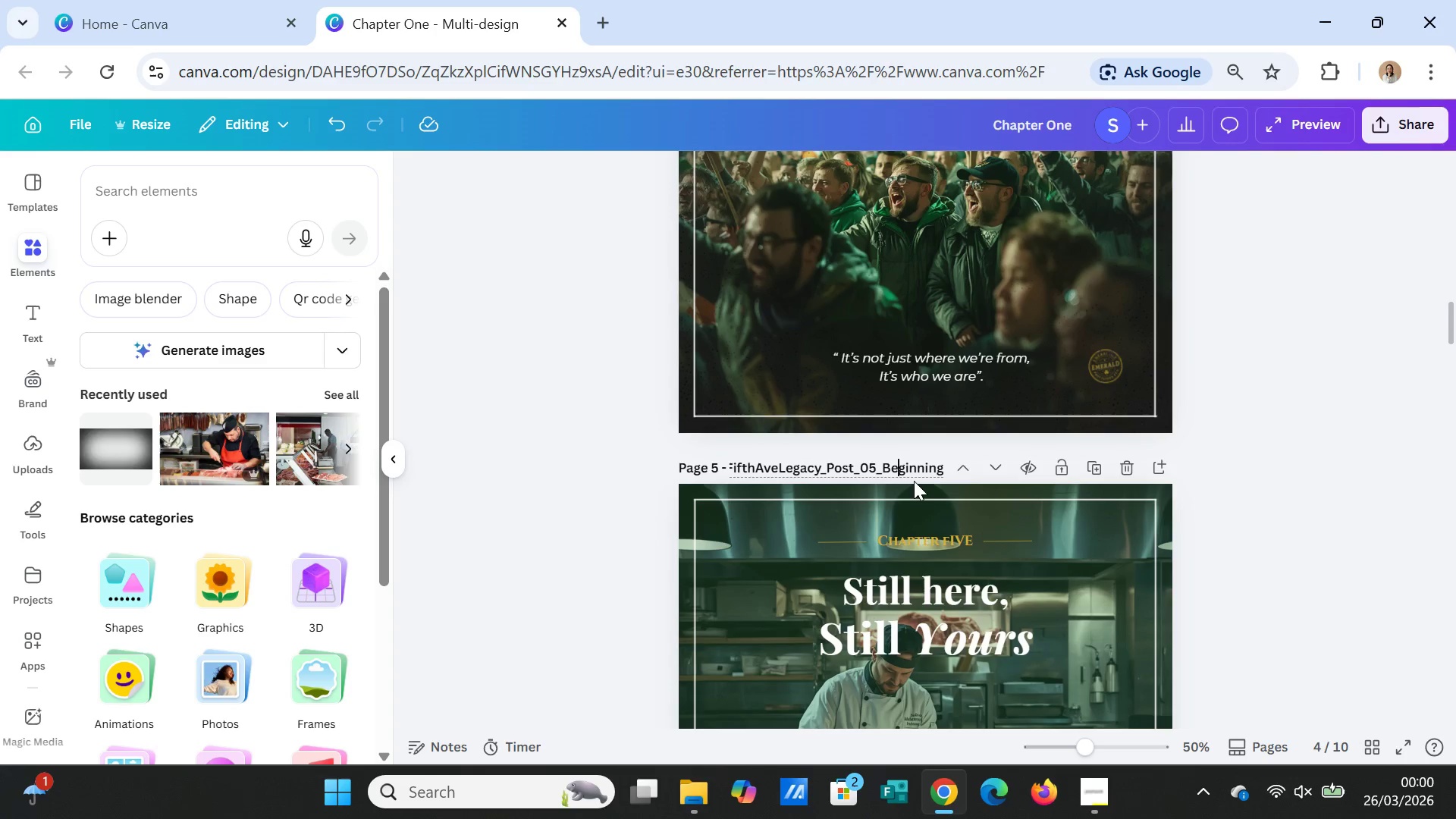 
key(ArrowRight)
 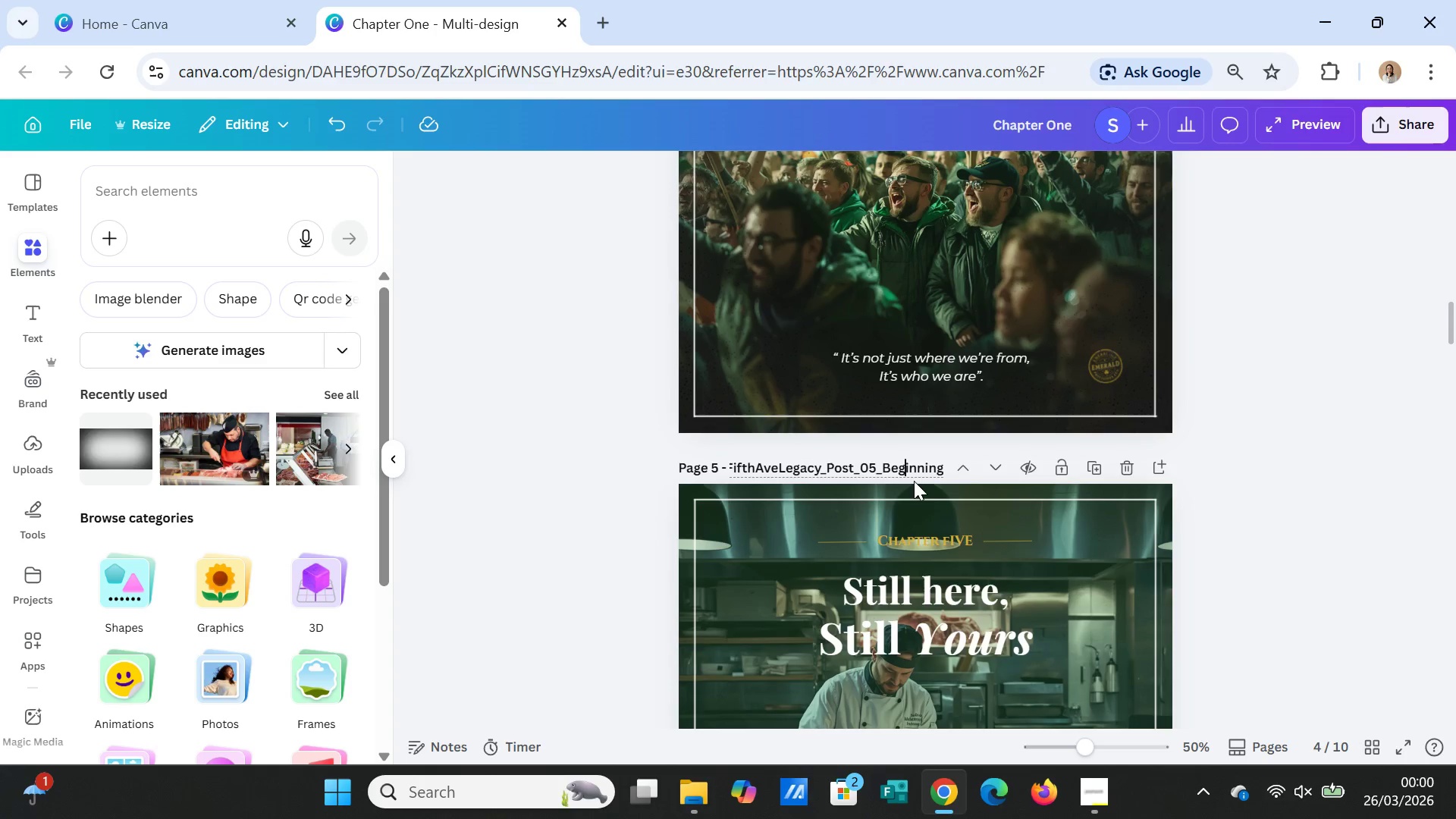 
key(ArrowRight)
 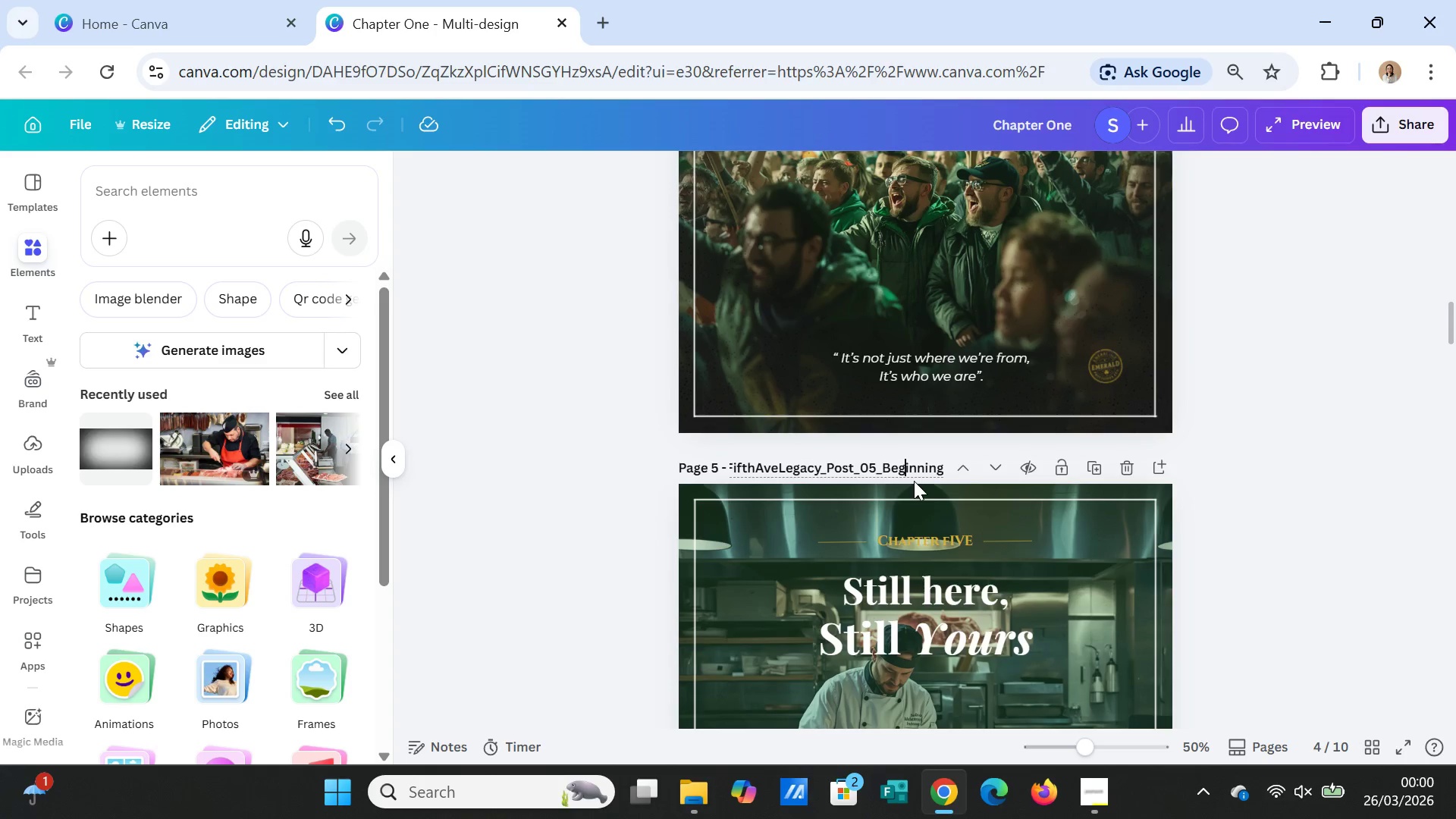 
key(ArrowRight)
 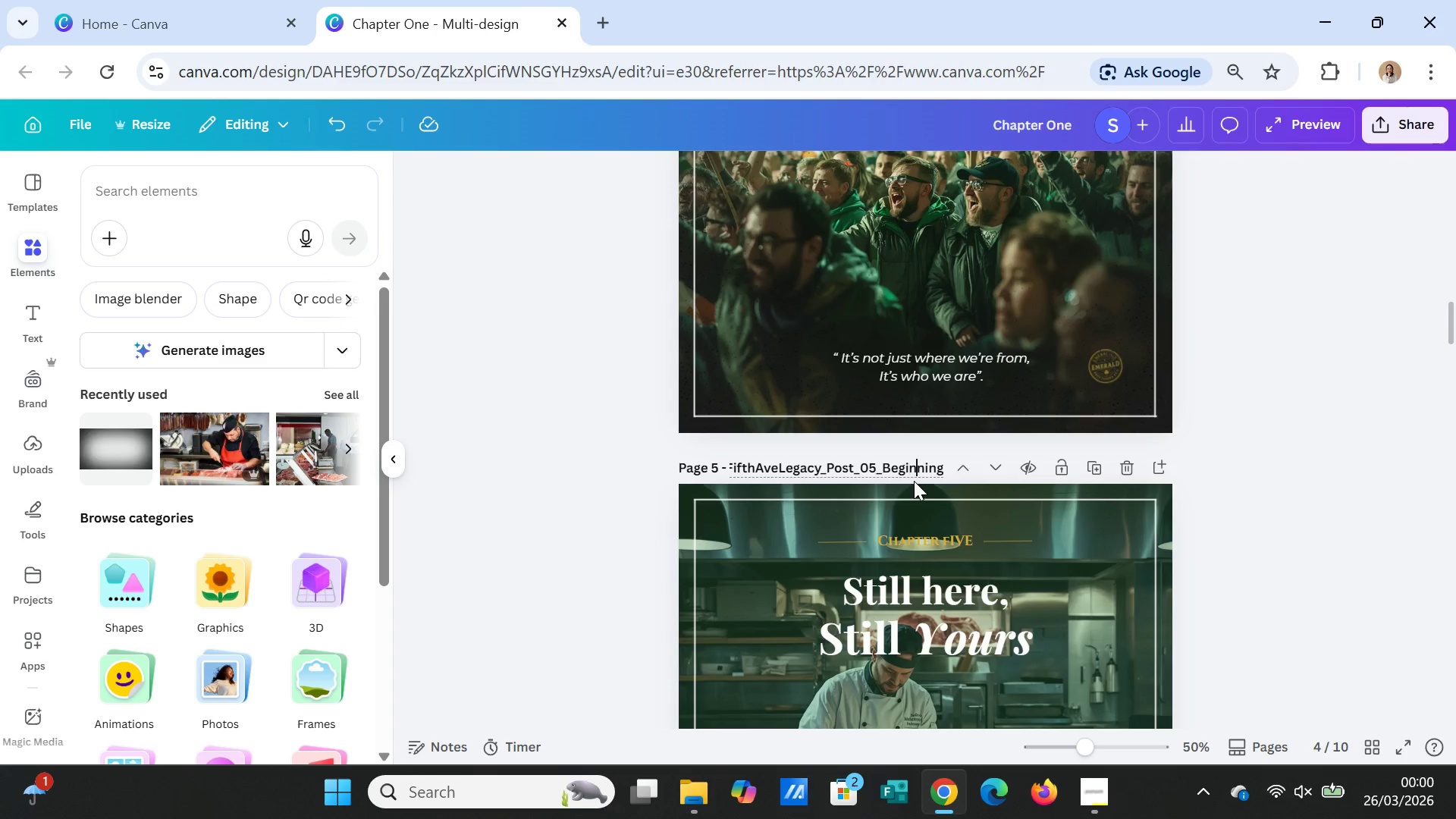 
key(ArrowRight)
 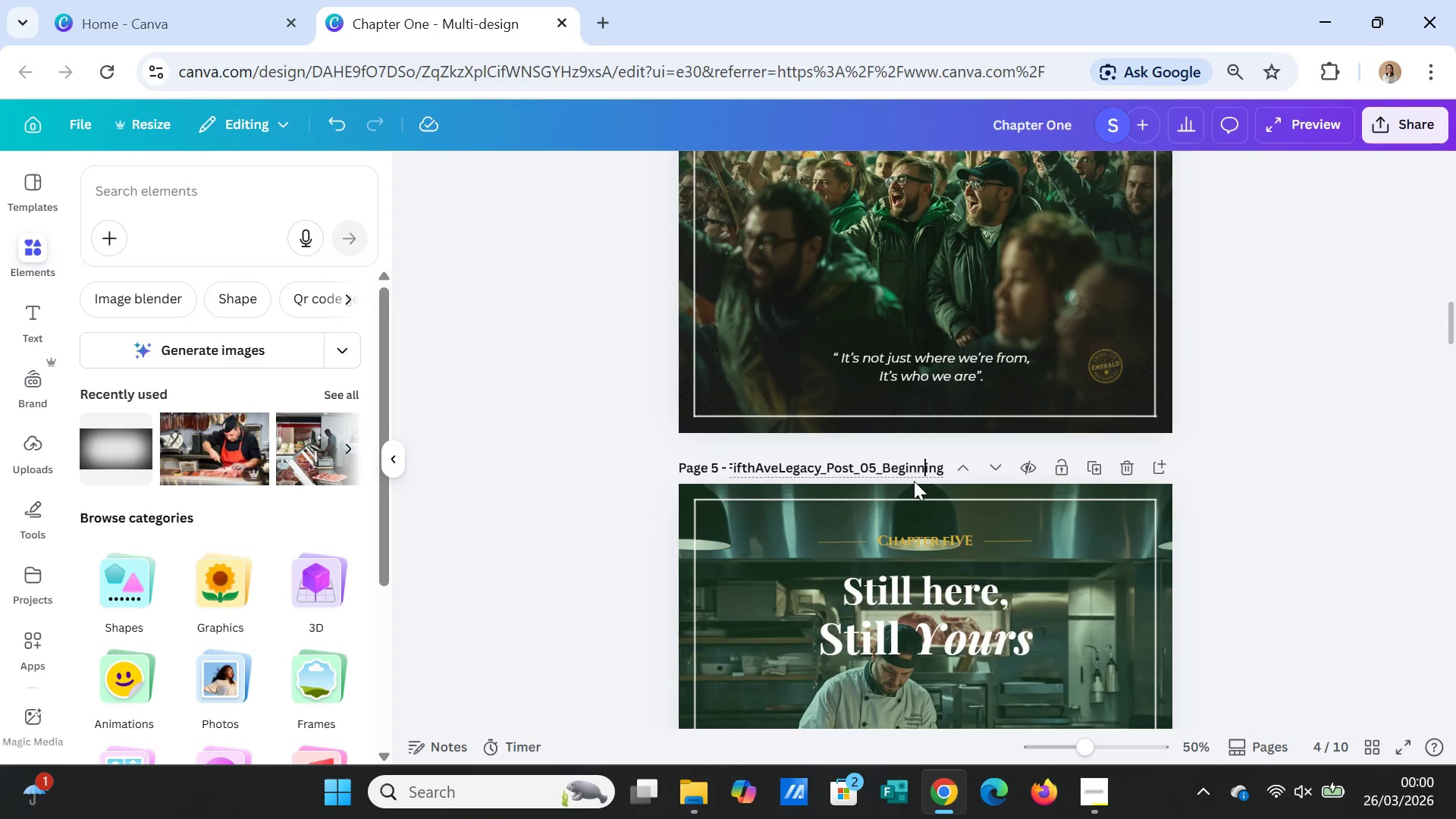 
key(ArrowRight)
 